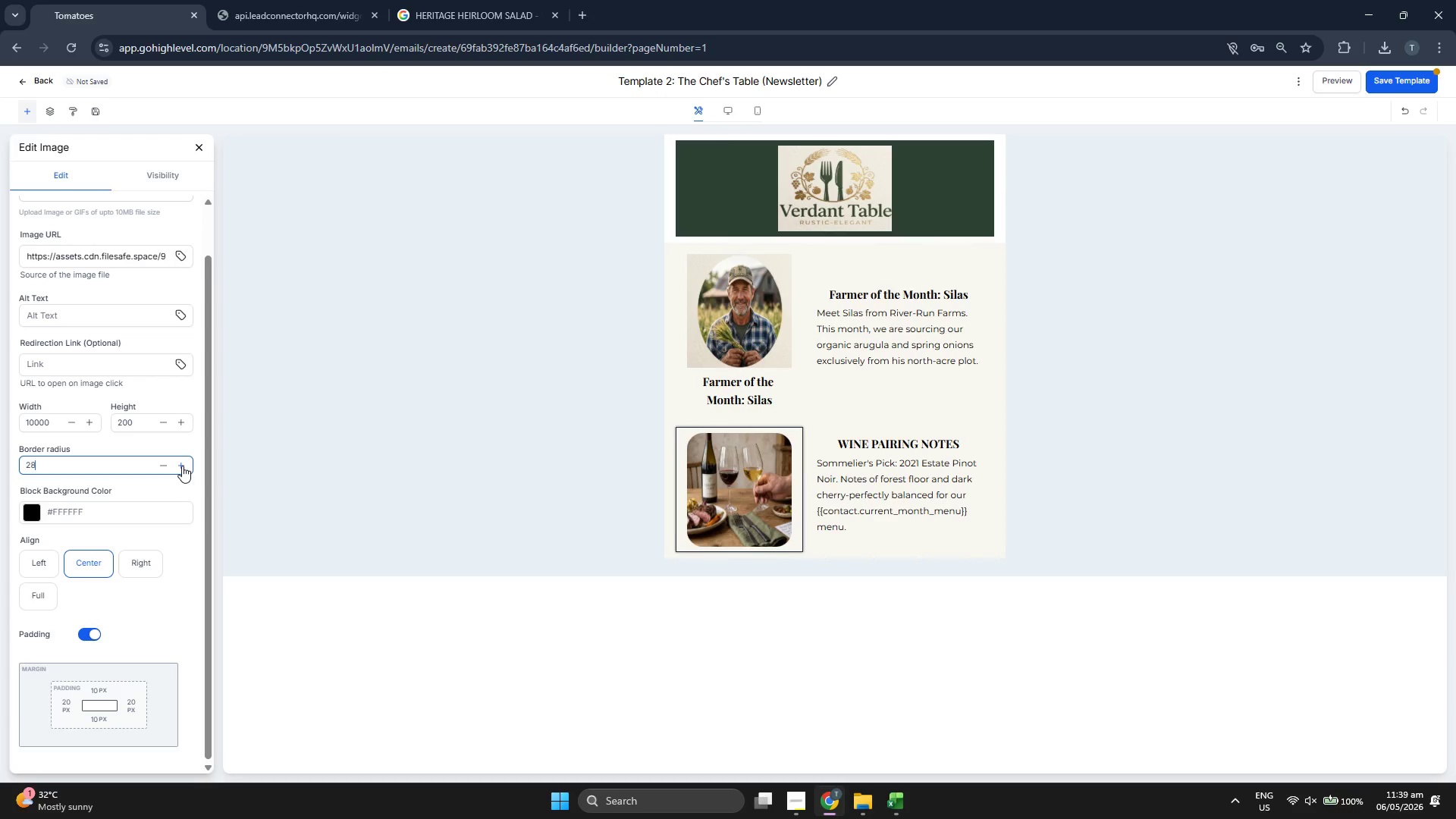 
triple_click([182, 466])
 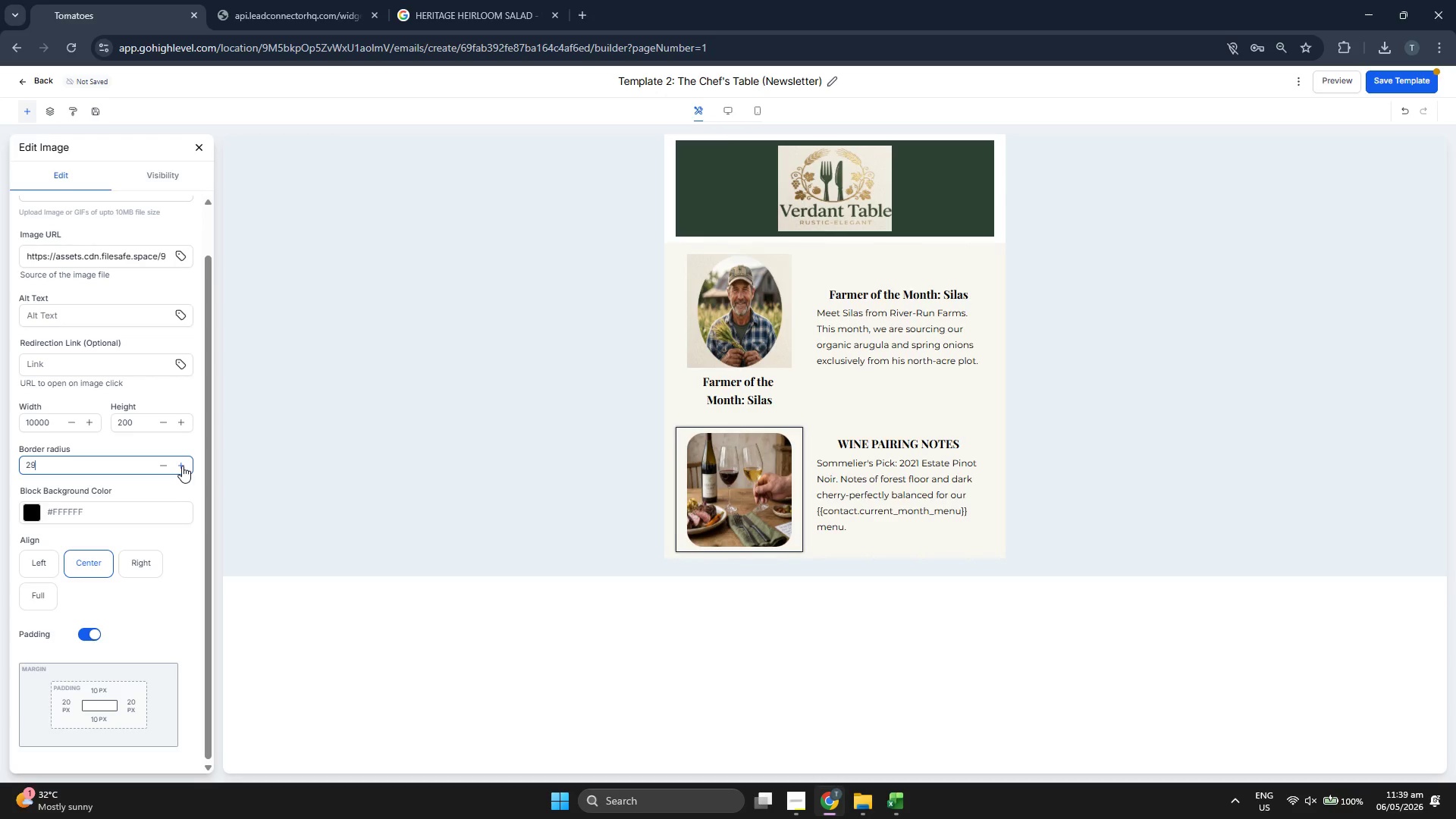 
triple_click([182, 466])
 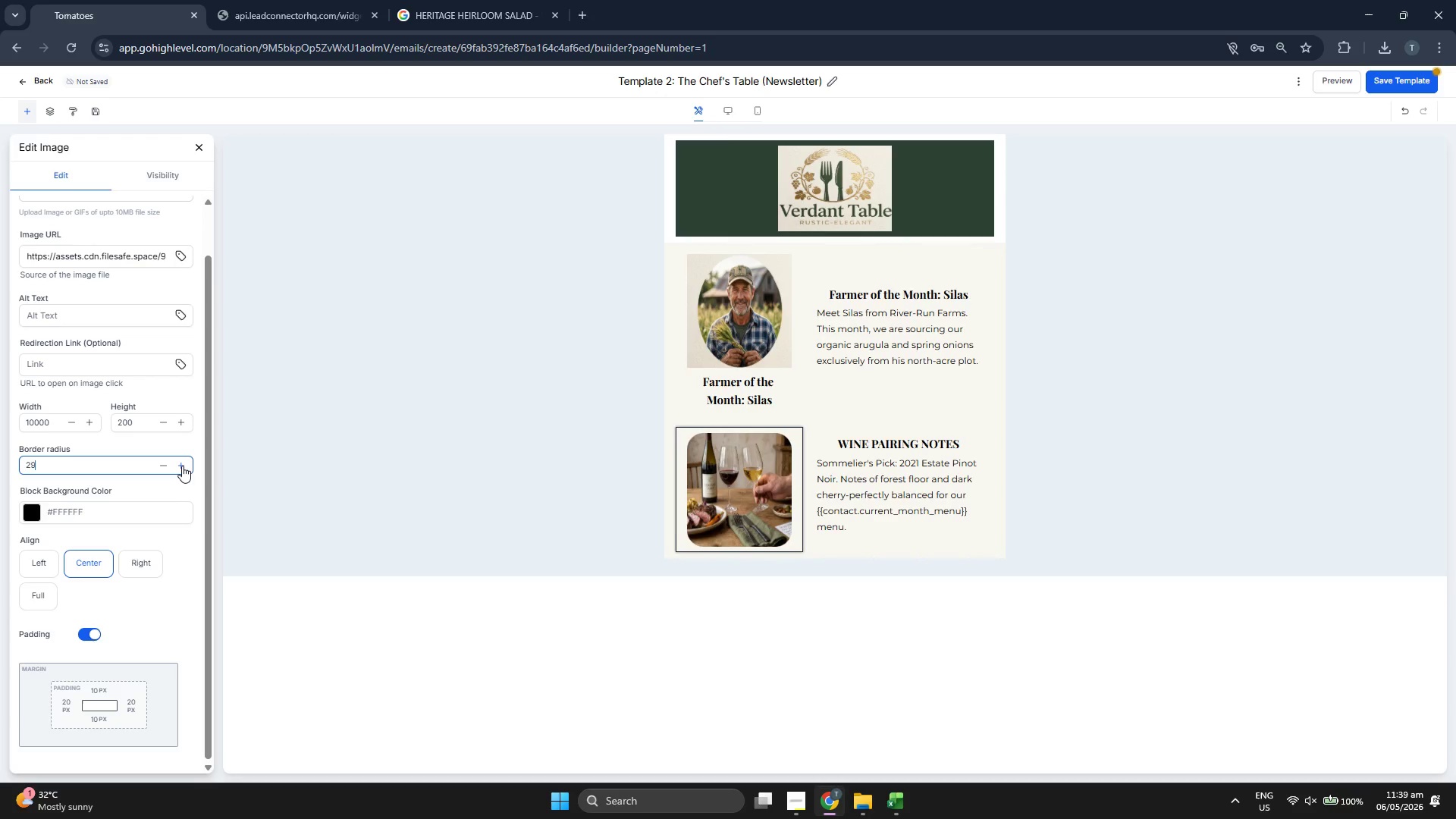 
triple_click([182, 466])
 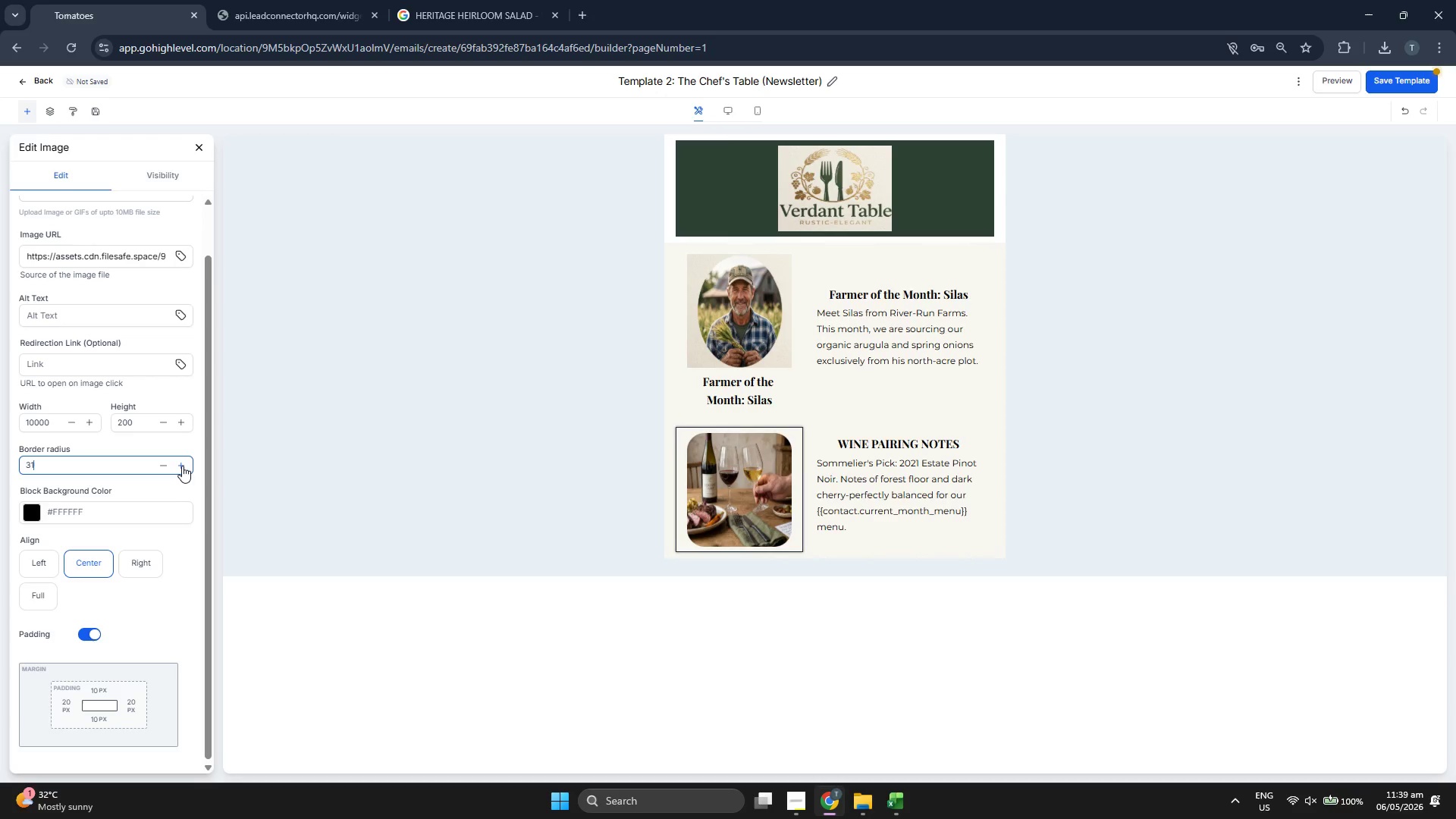 
triple_click([182, 466])
 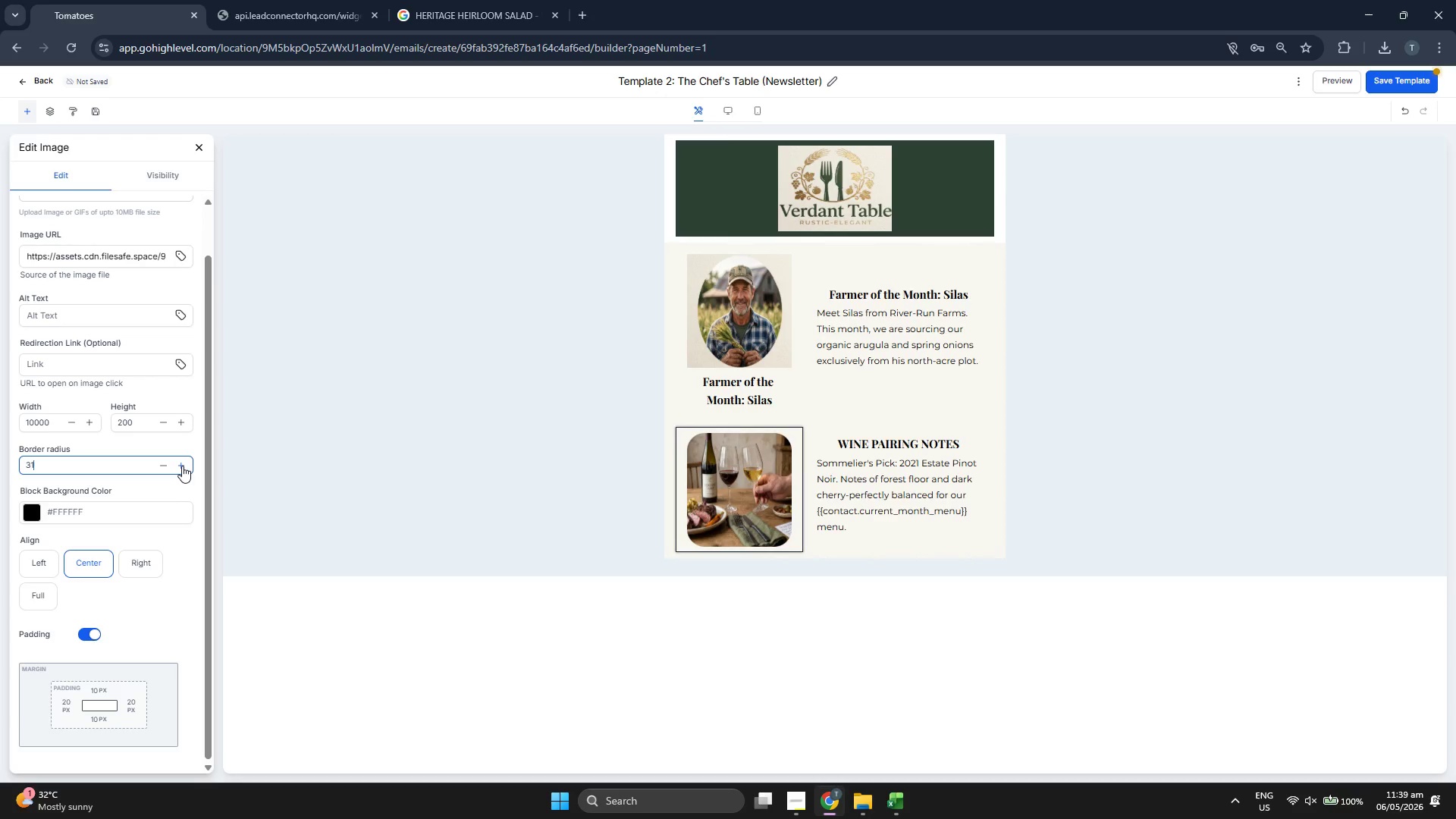 
triple_click([182, 466])
 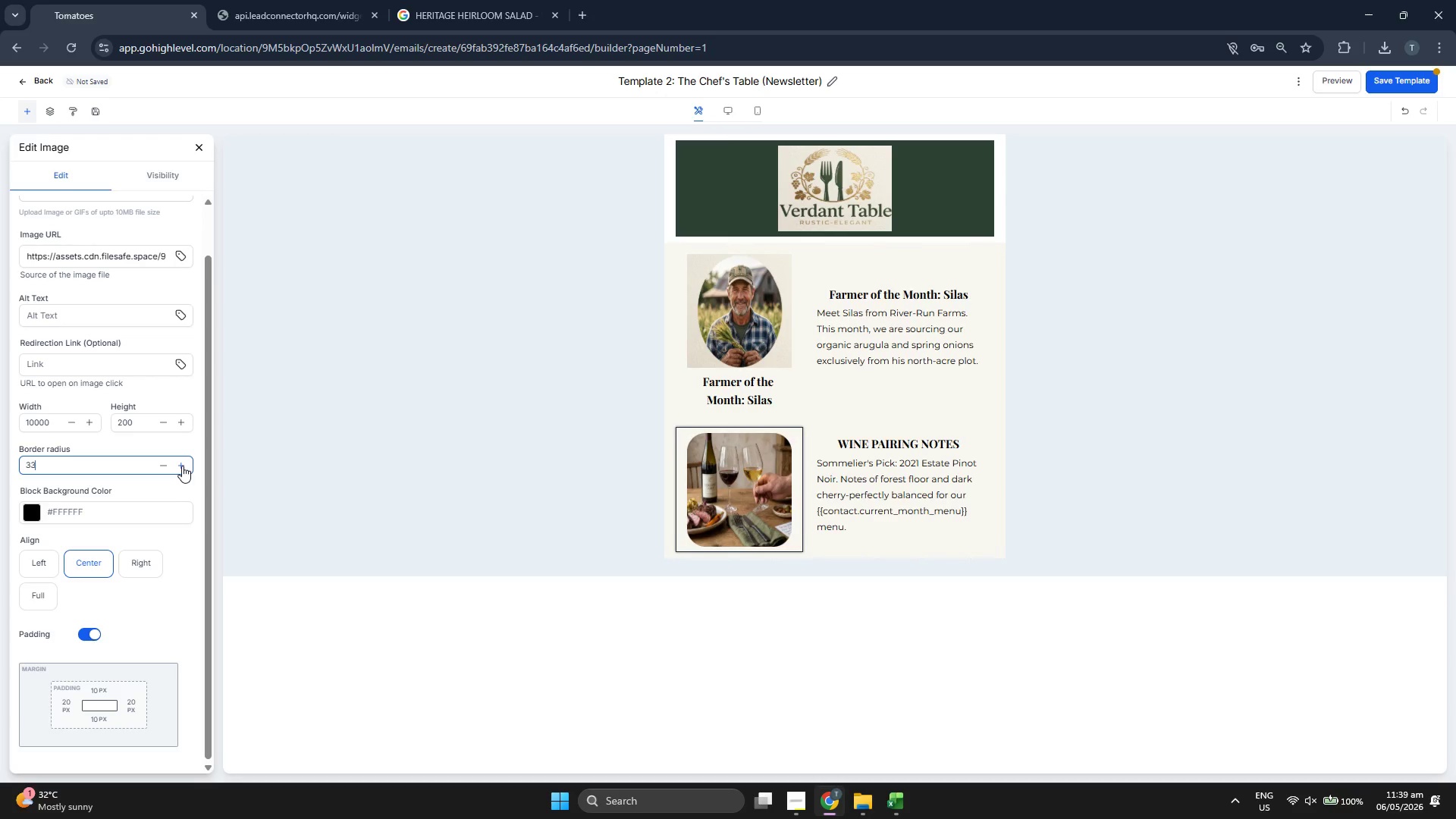 
triple_click([182, 466])
 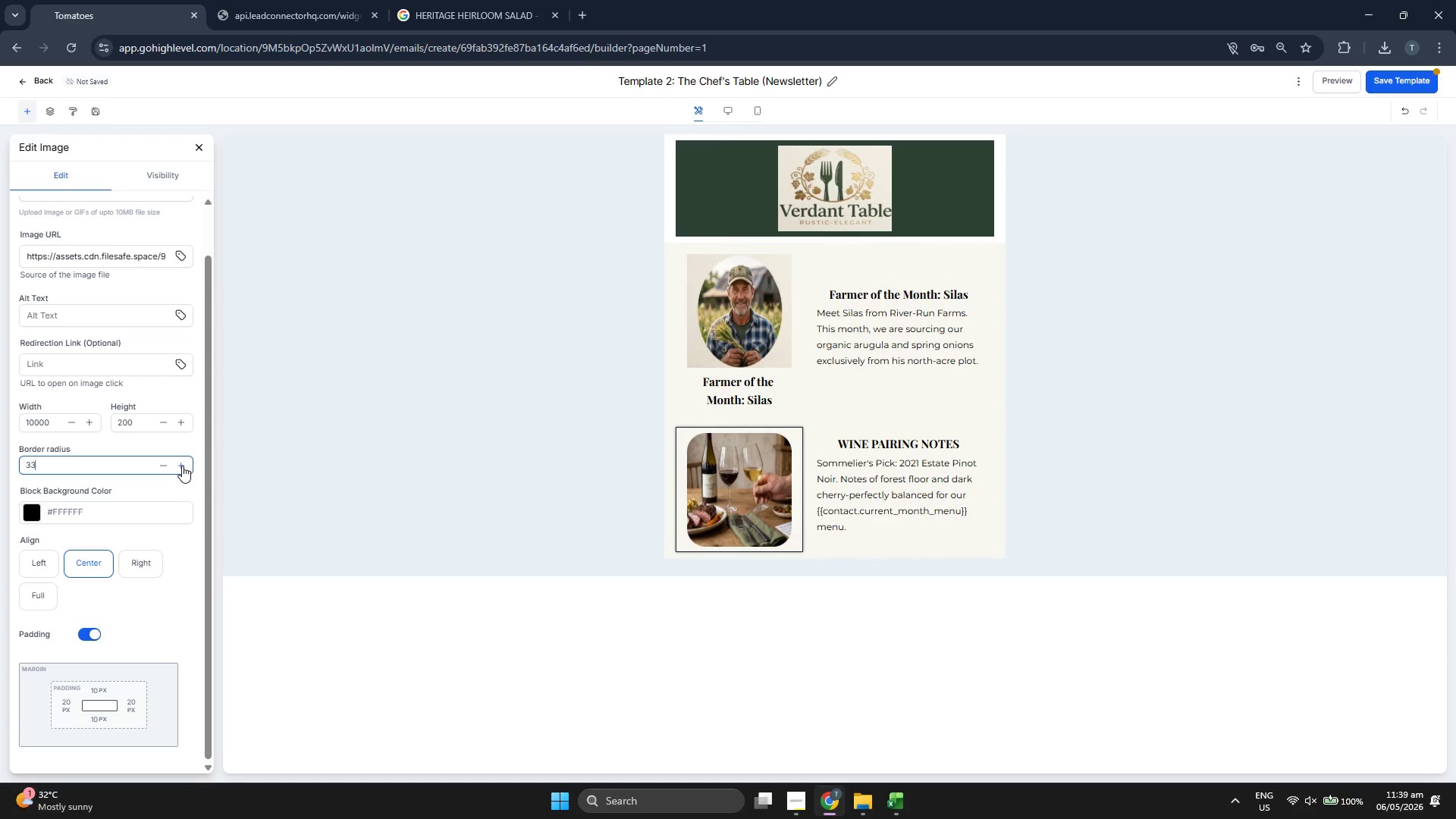 
triple_click([182, 466])
 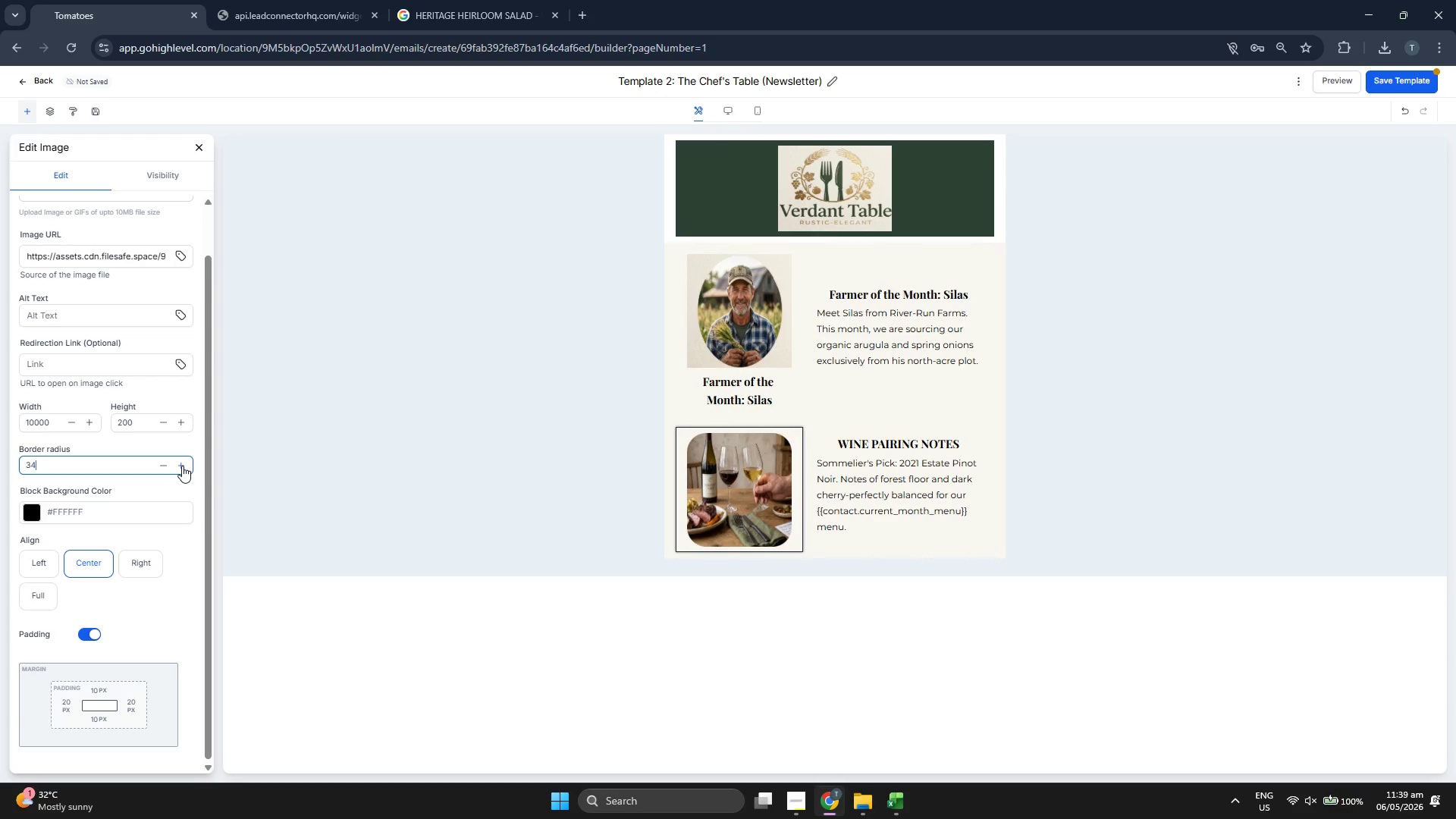 
triple_click([182, 466])
 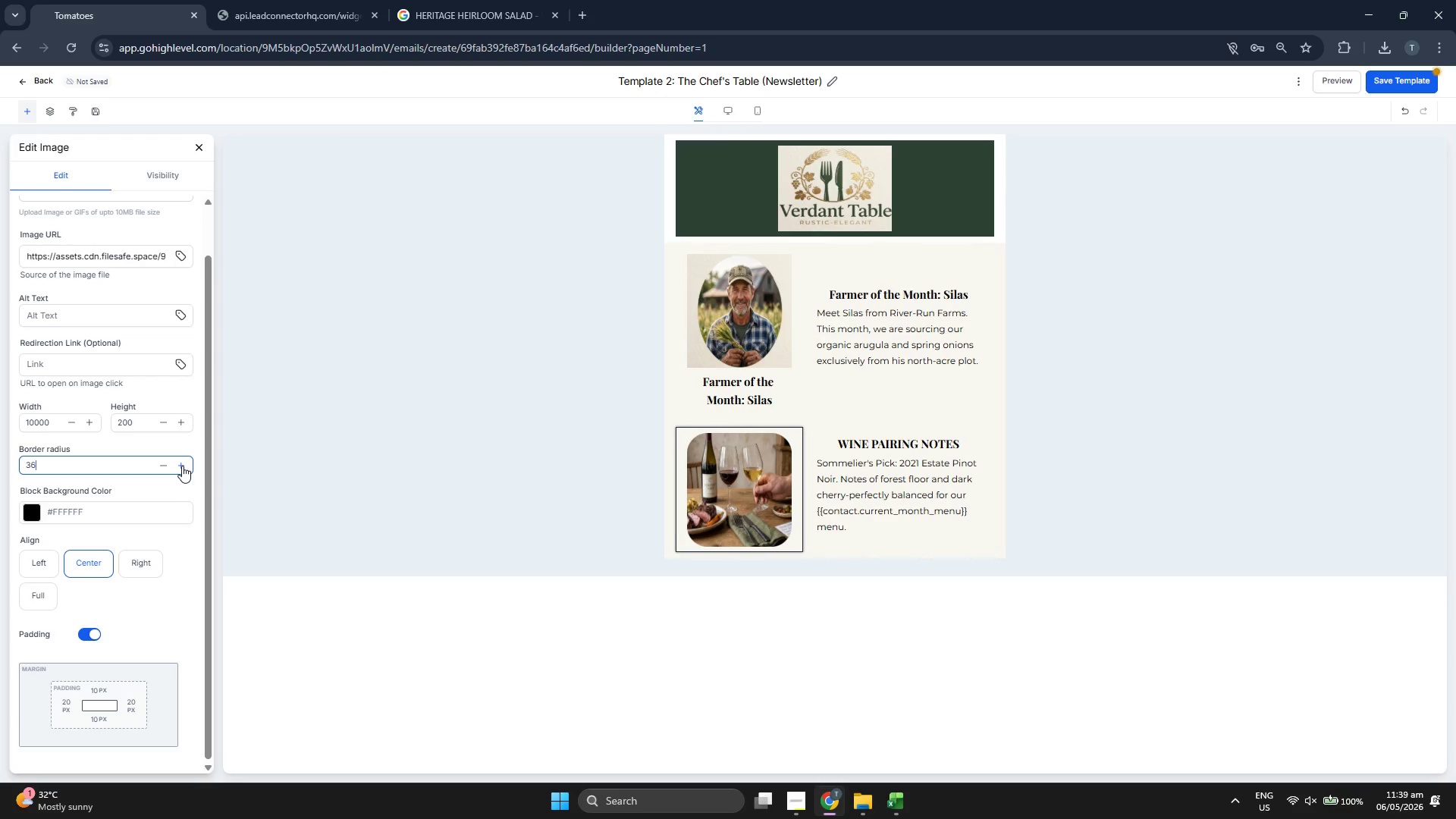 
triple_click([182, 466])
 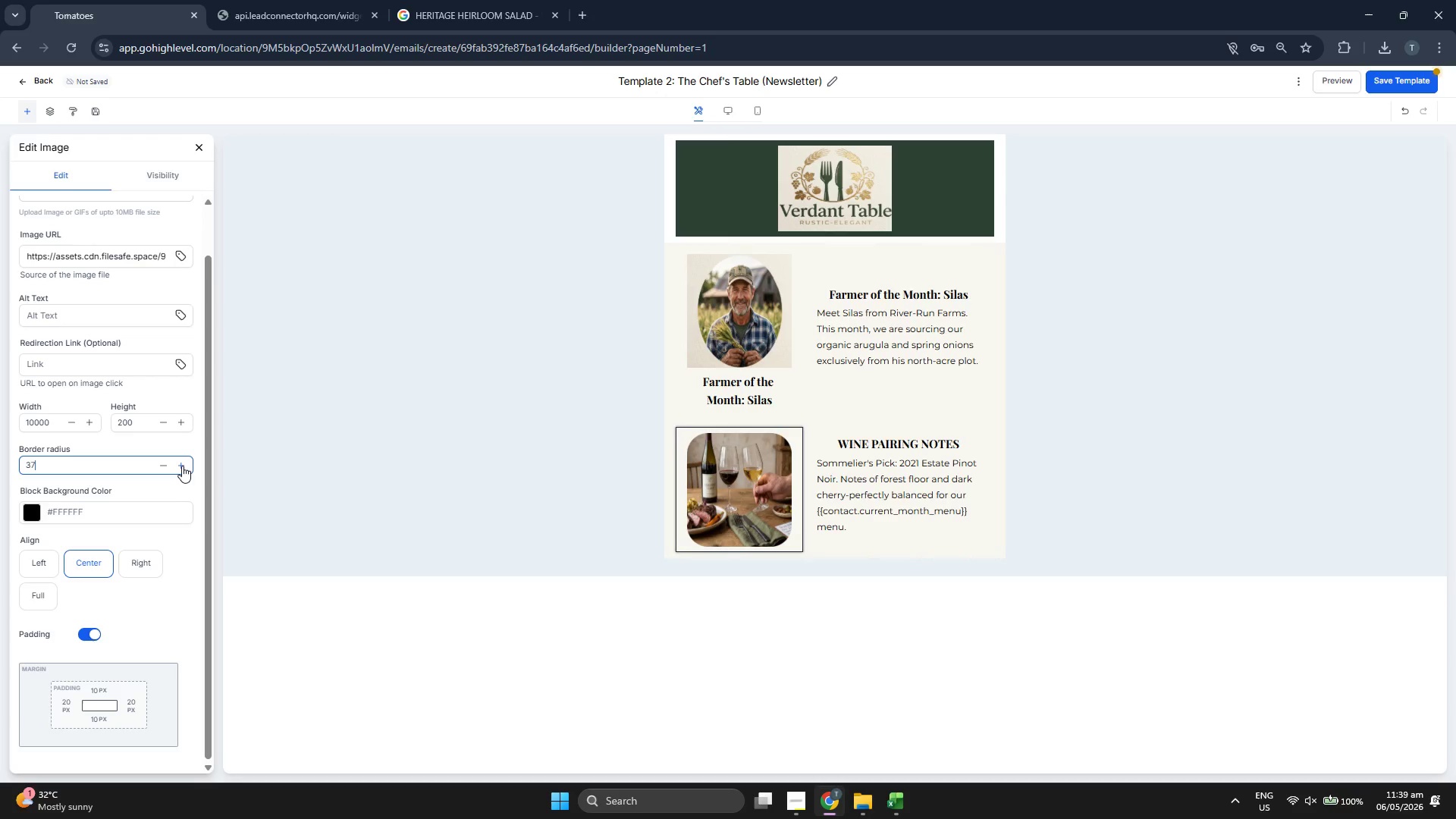 
triple_click([182, 466])
 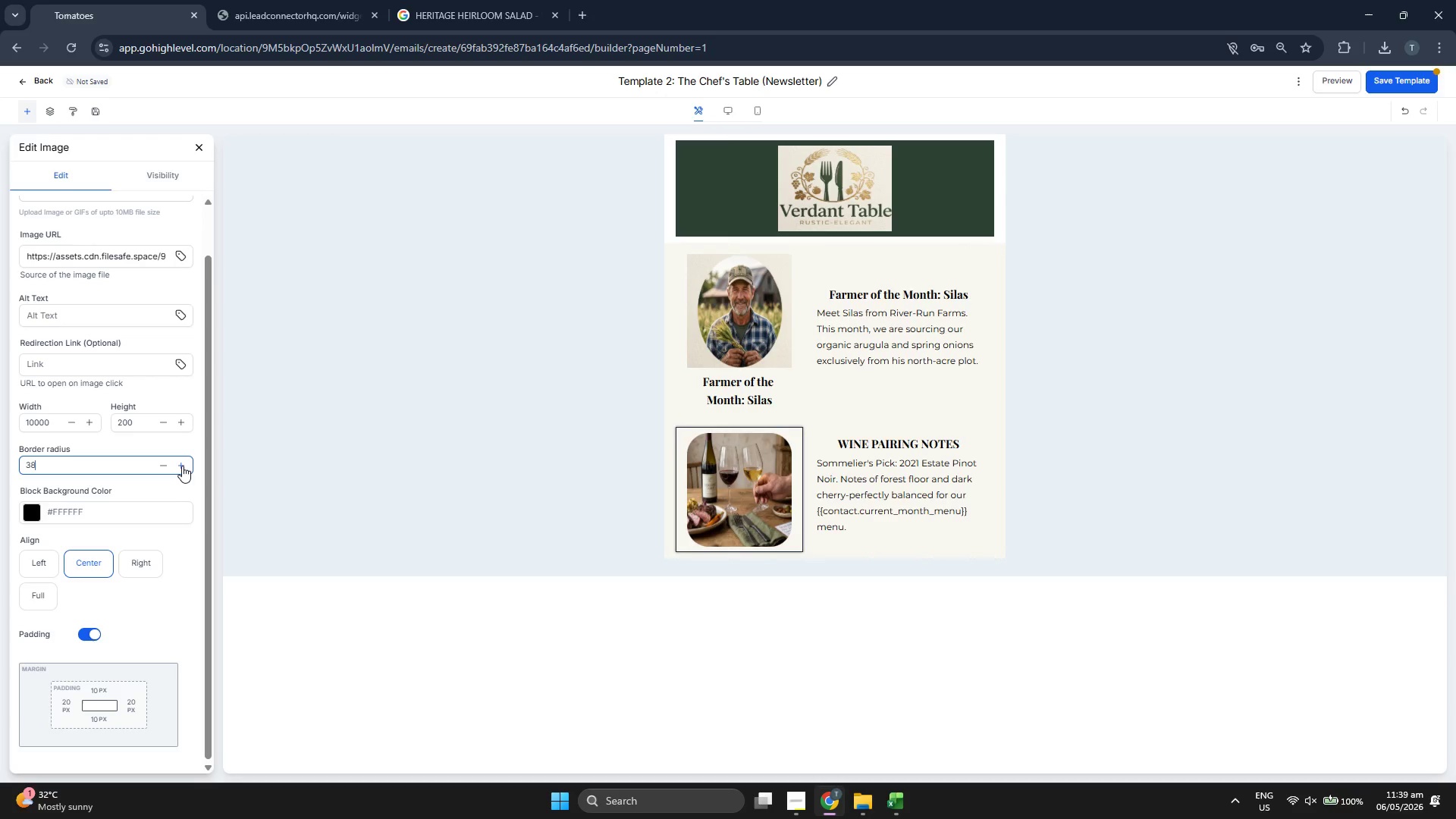 
triple_click([182, 466])
 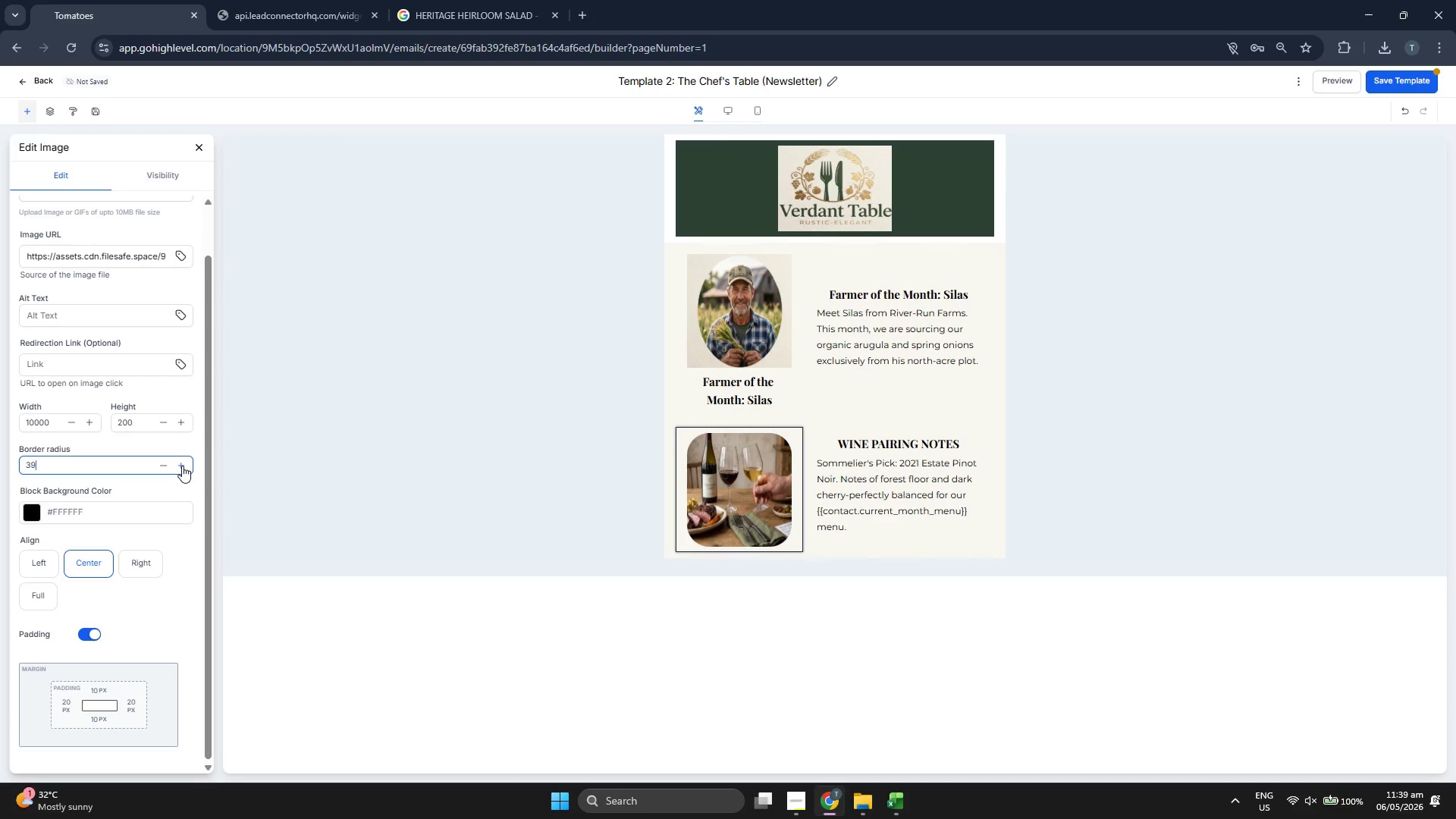 
triple_click([182, 466])
 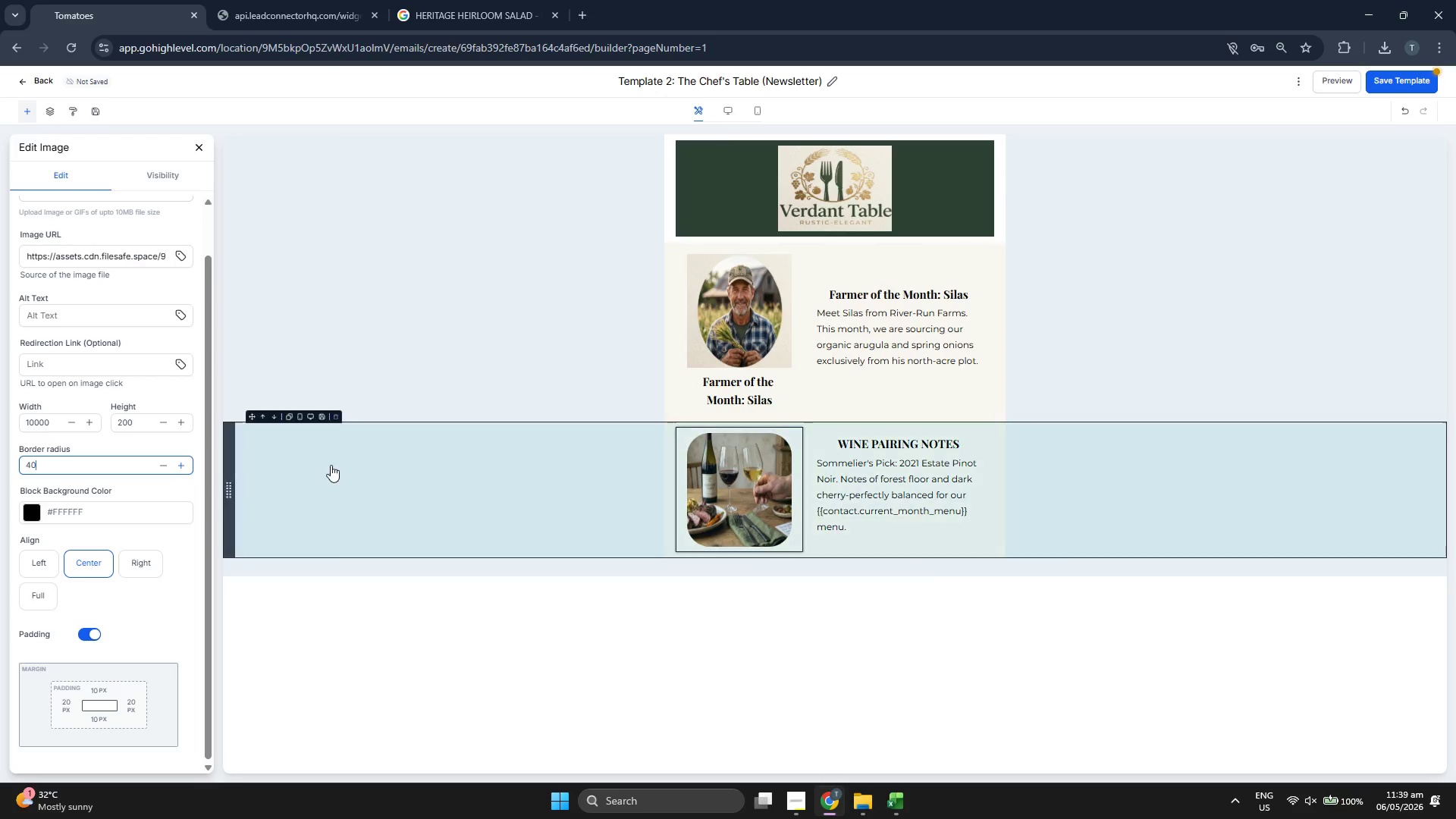 
double_click([77, 457])
 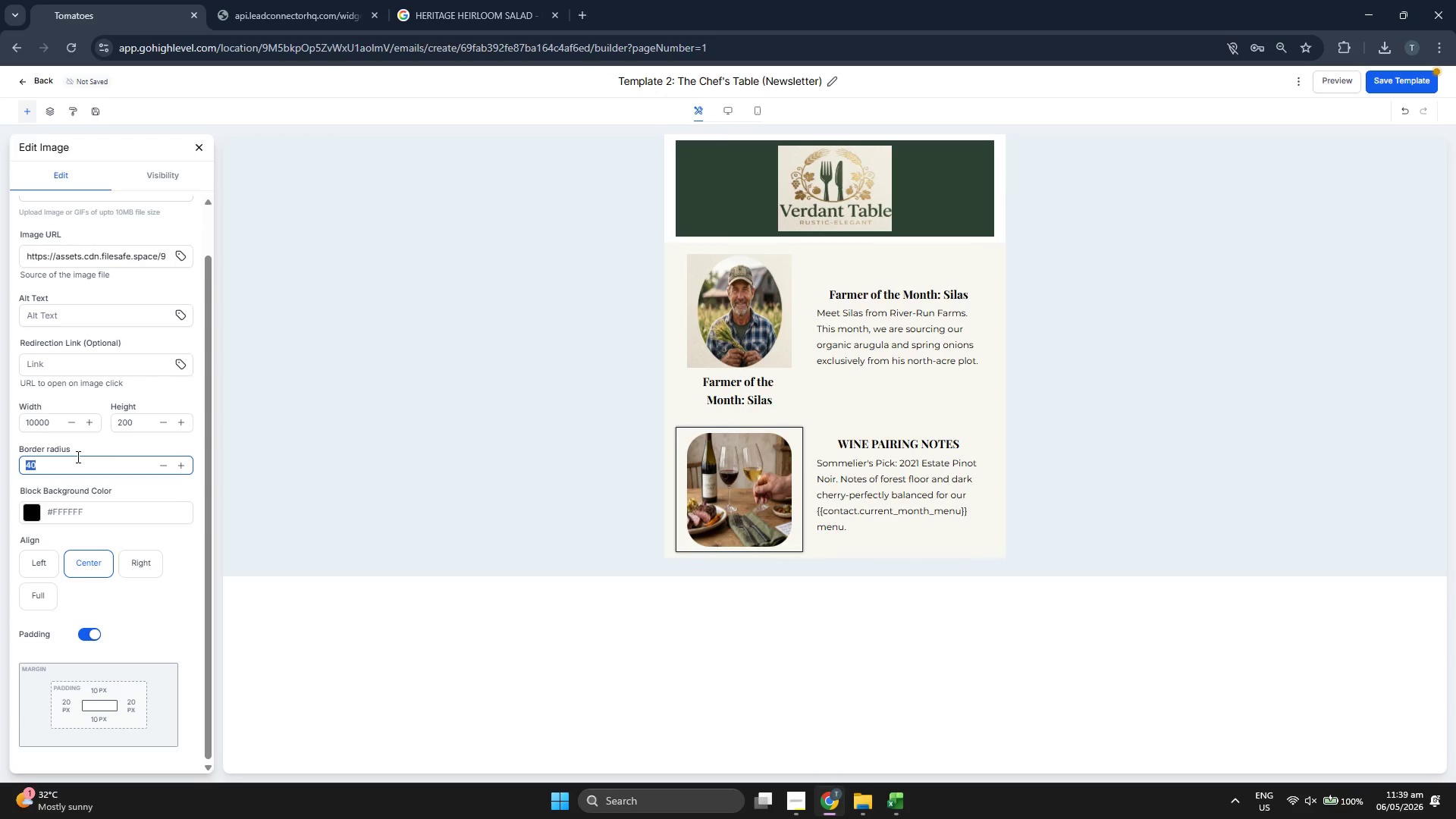 
type(70)
key(Backspace)
key(Backspace)
type(80)
key(Backspace)
key(Backspace)
type(70)
 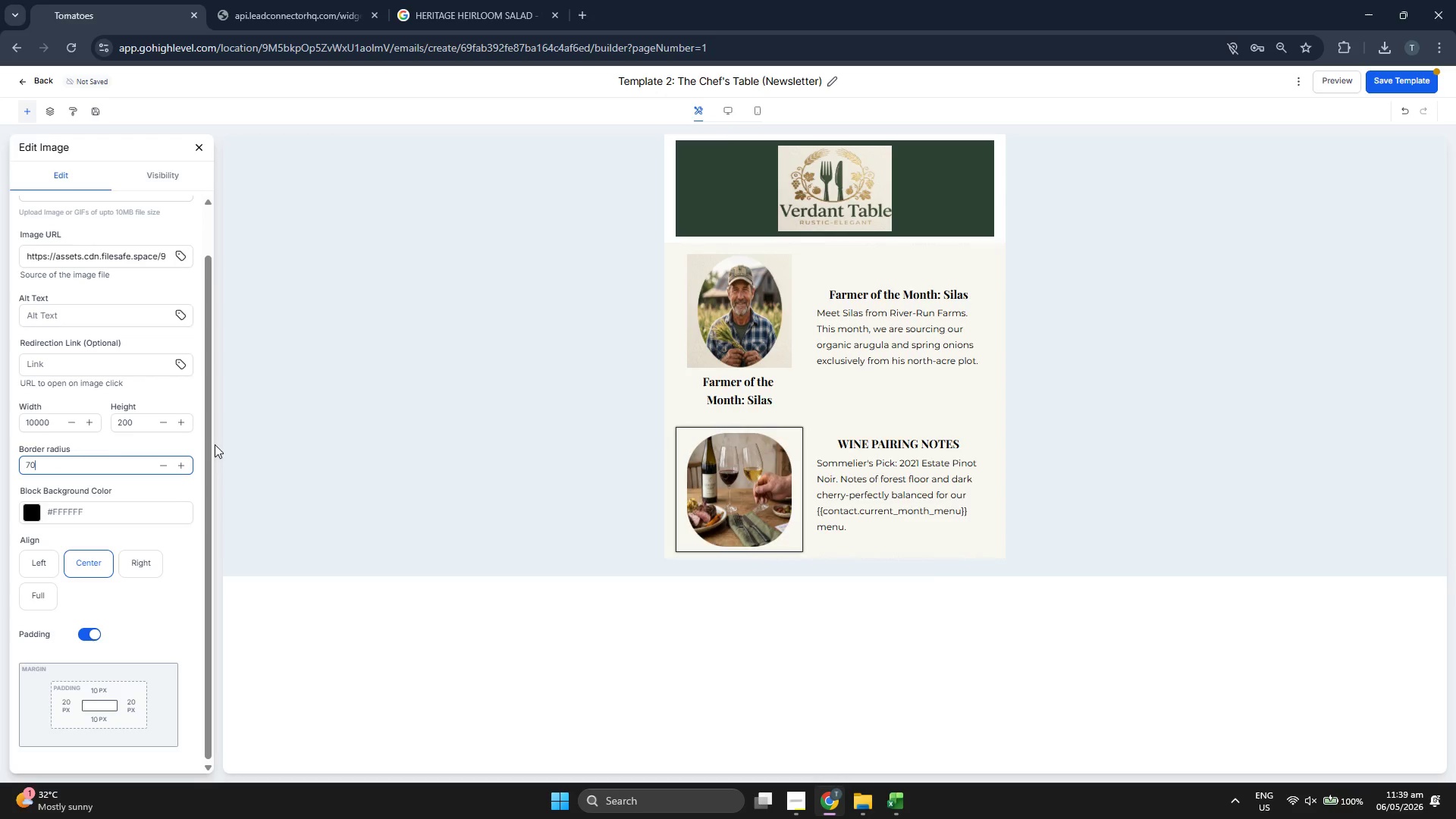 
left_click([696, 321])
 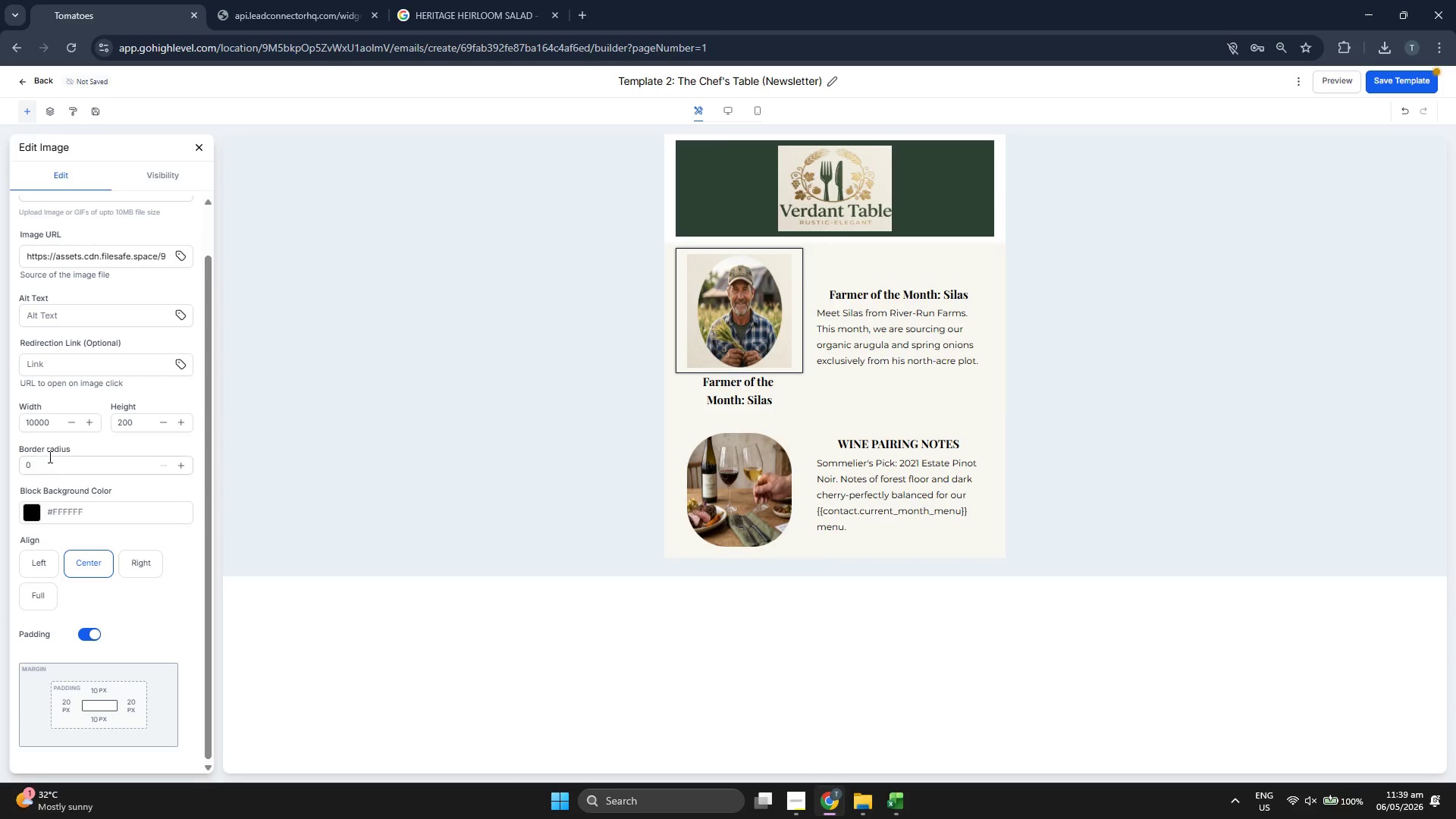 
double_click([49, 457])
 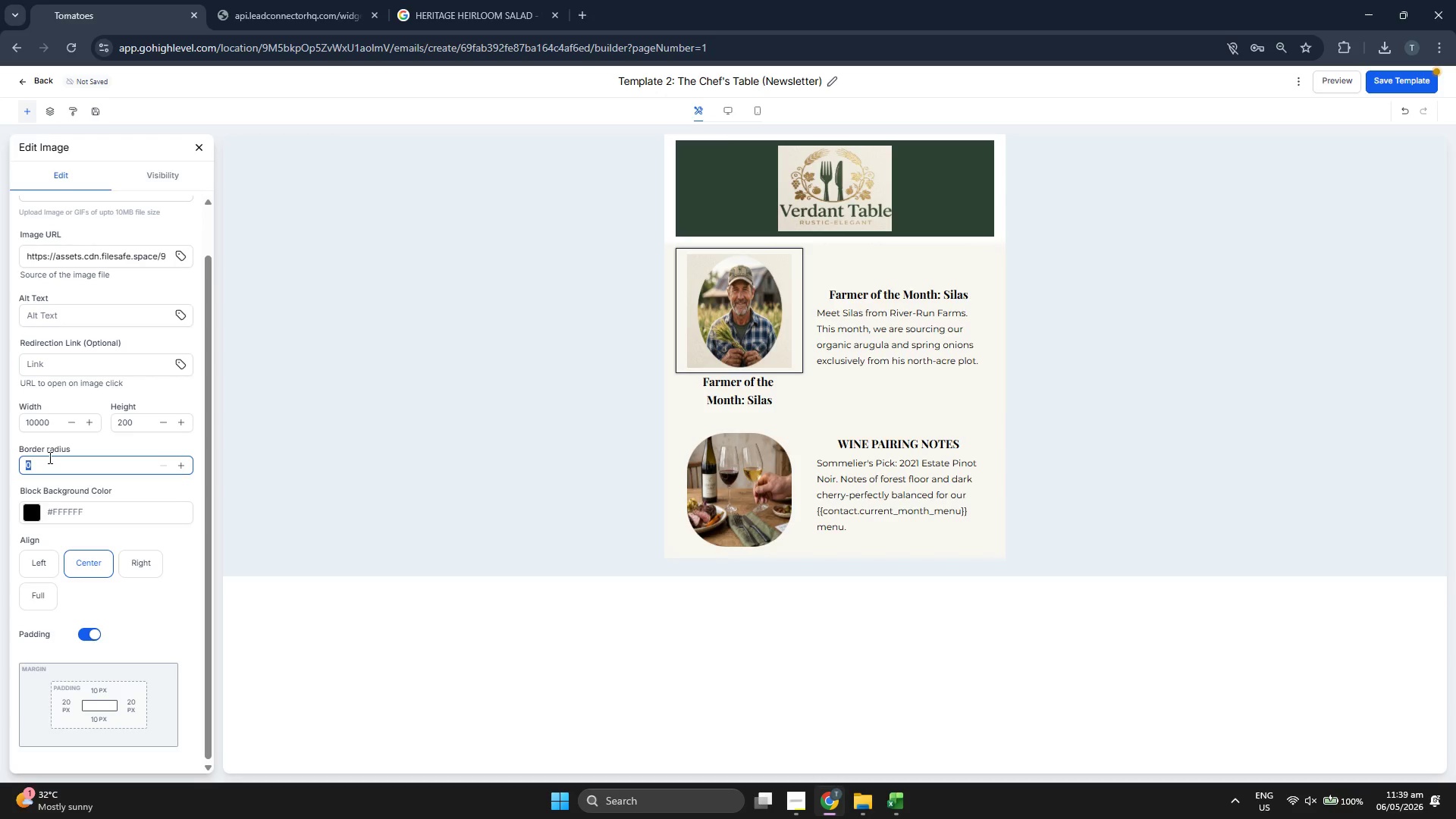 
type(70)
 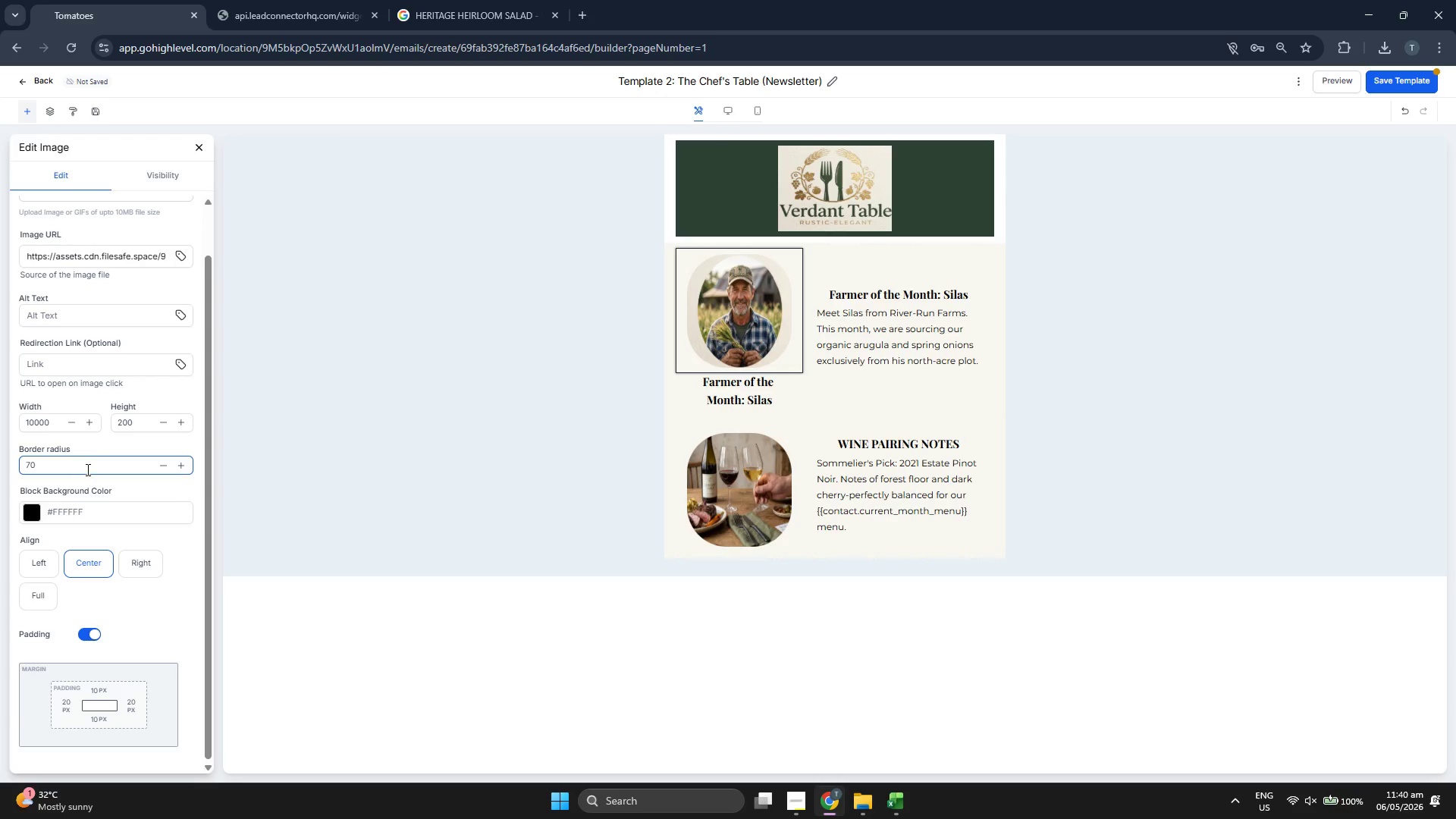 
wait(5.39)
 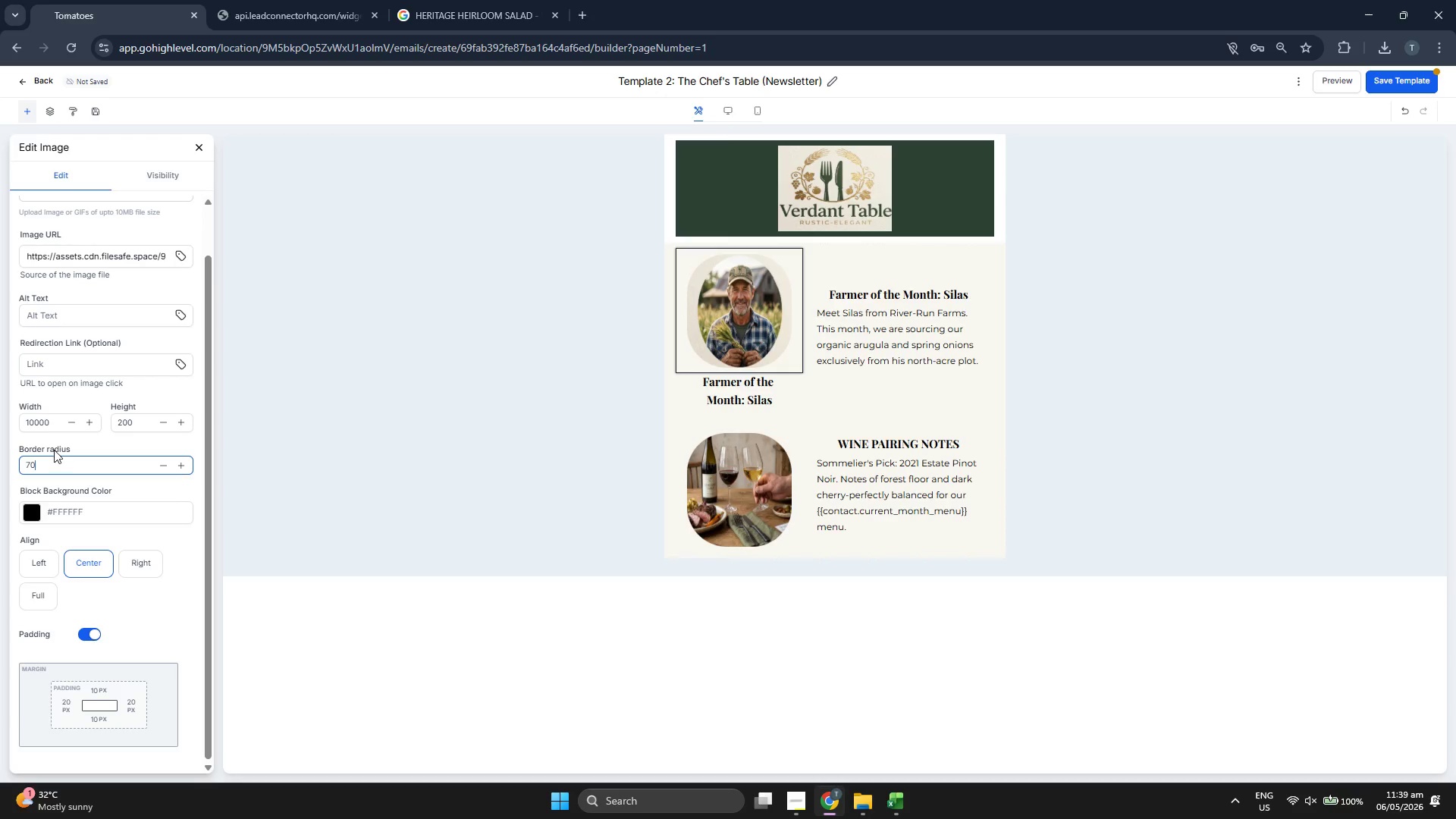 
key(Backspace)
 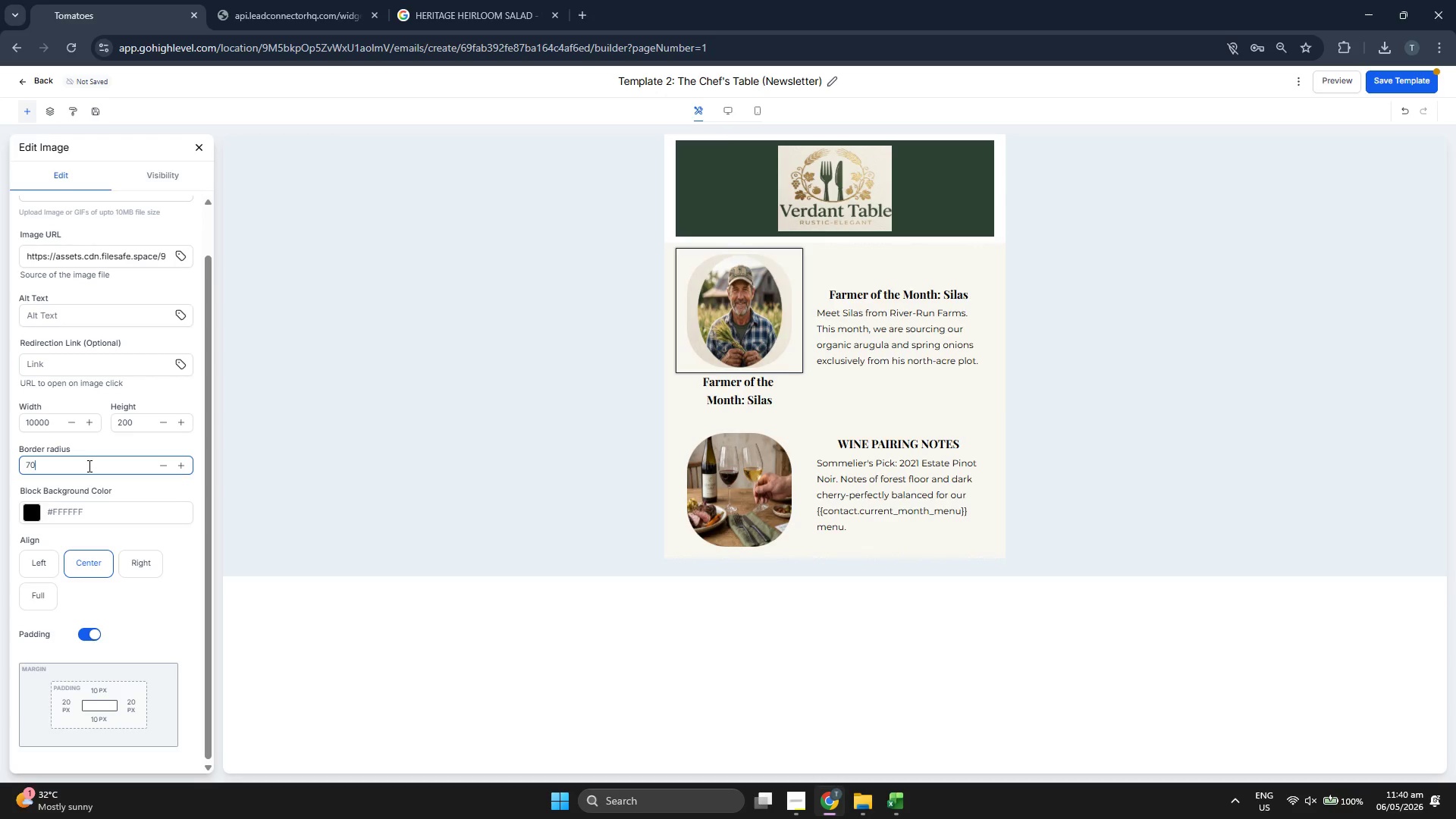 
key(Backspace)
 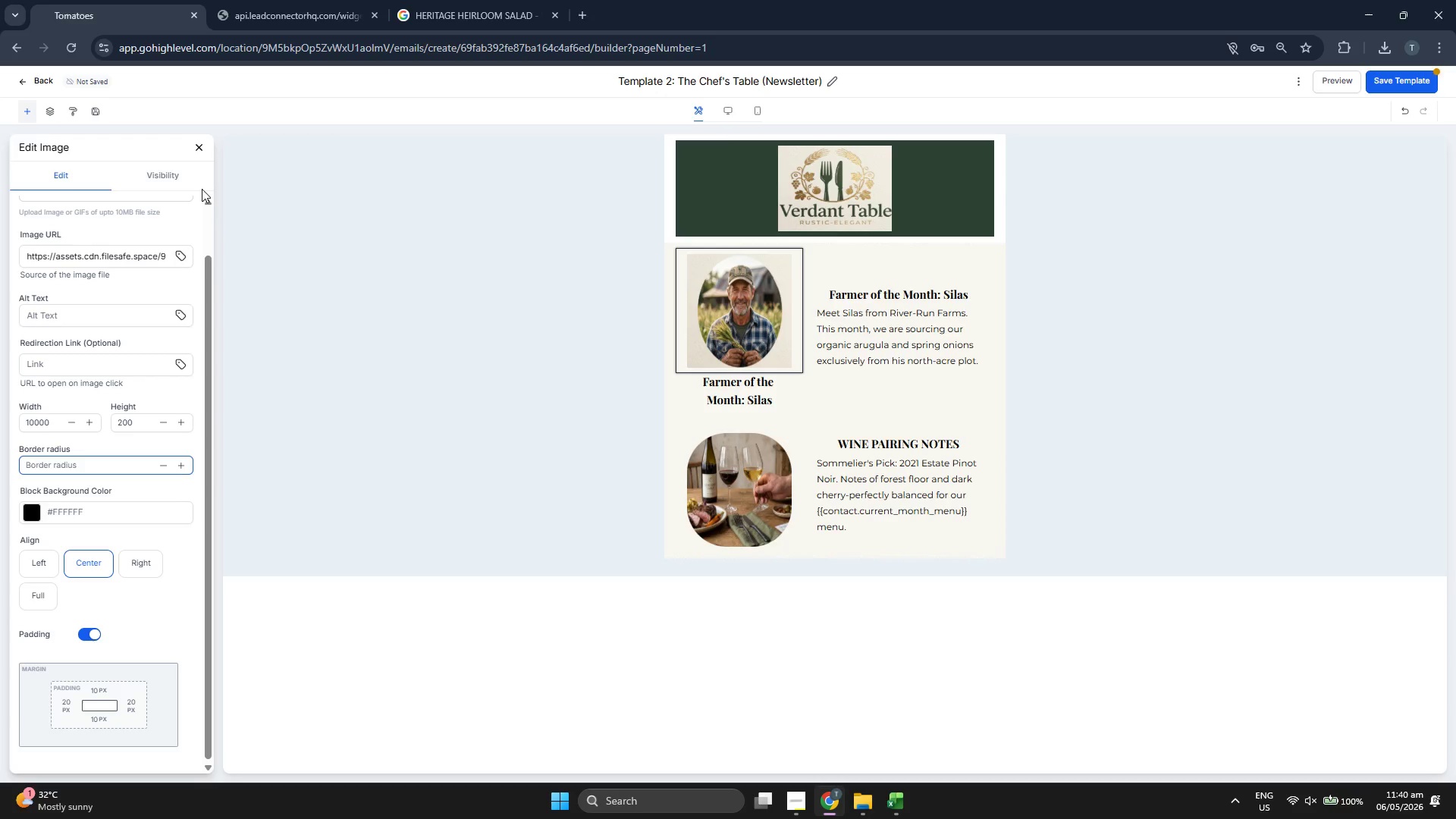 
left_click([199, 146])
 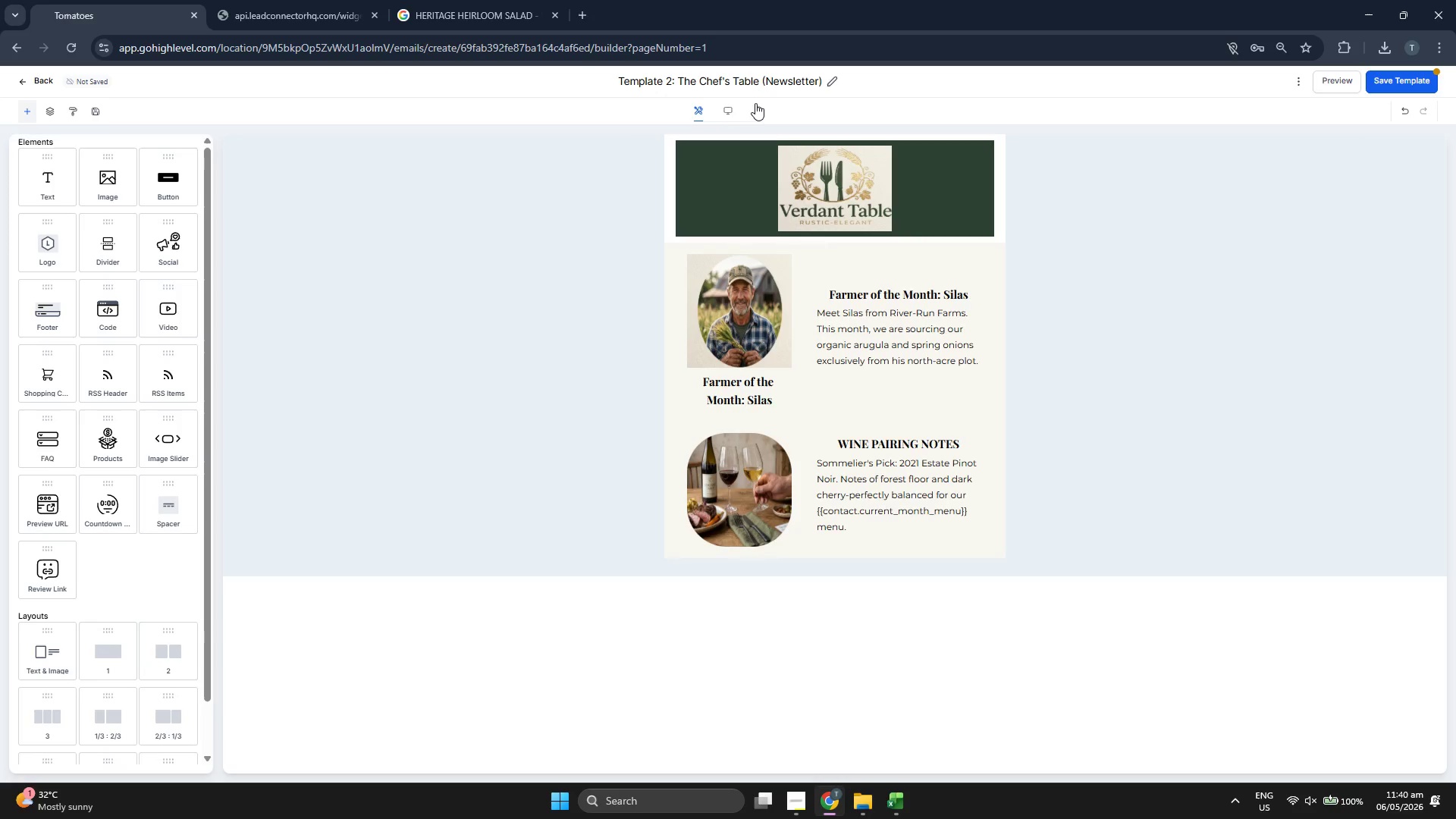 
left_click([758, 109])
 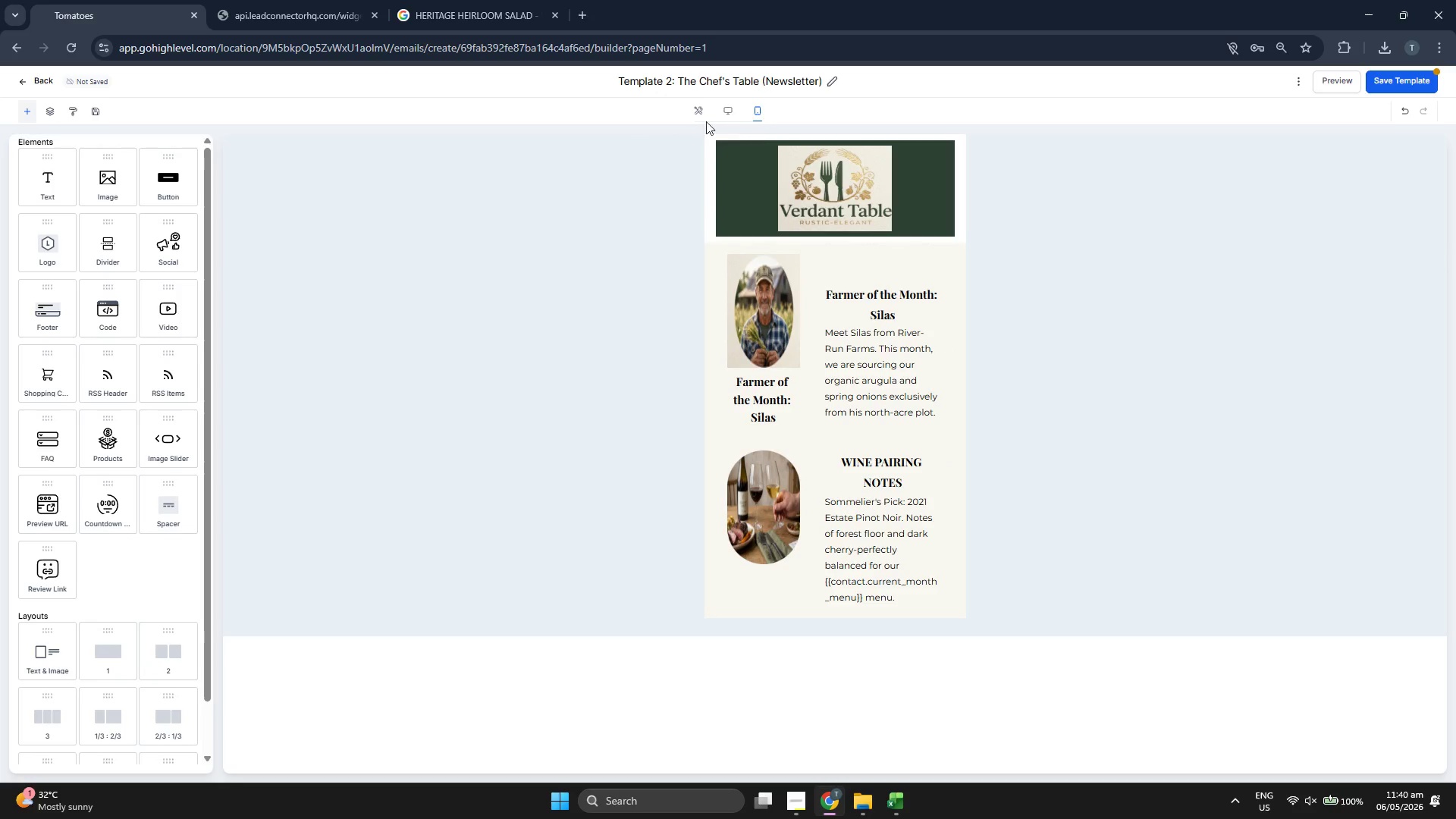 
left_click([701, 114])
 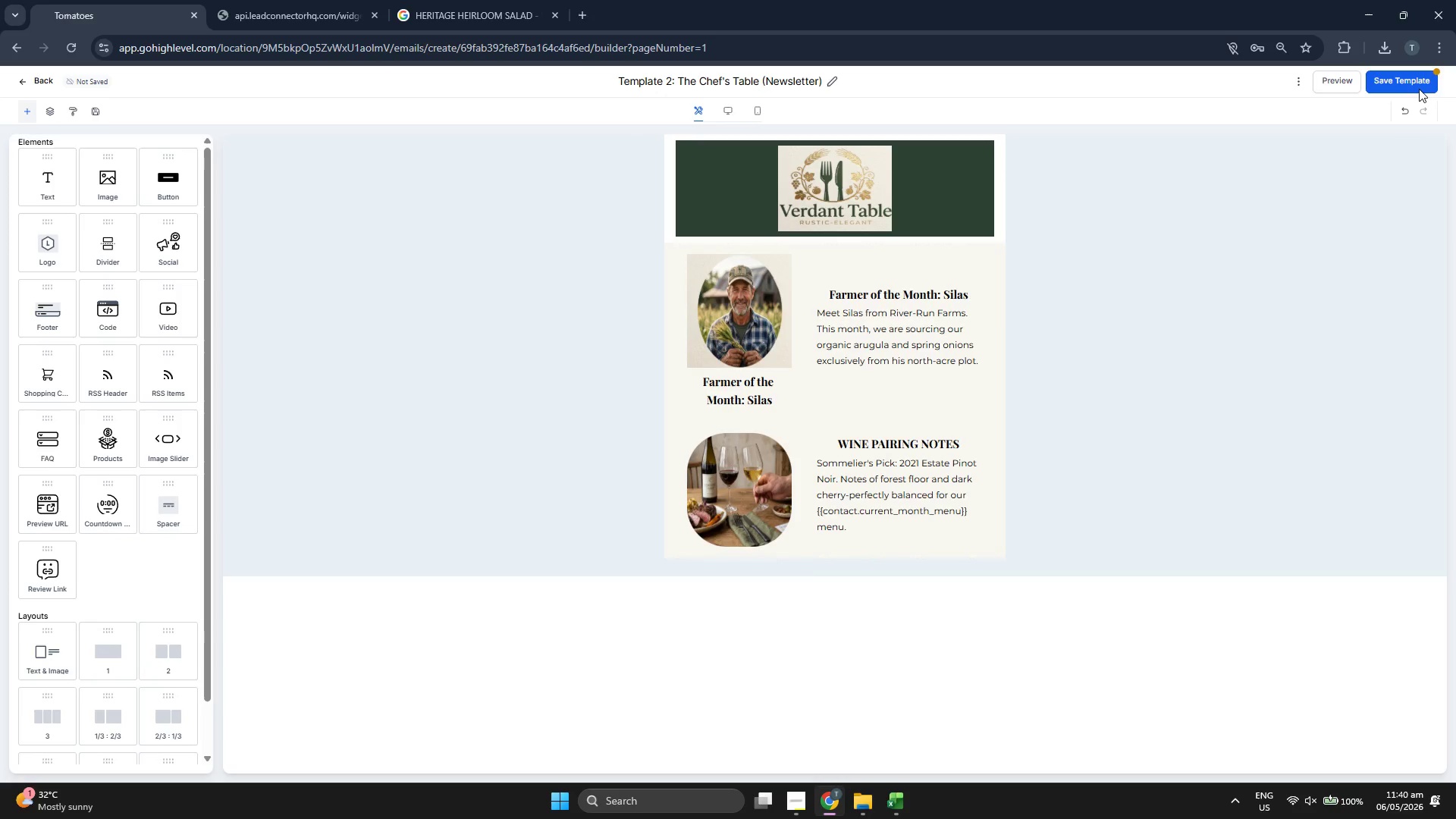 
left_click([1412, 83])
 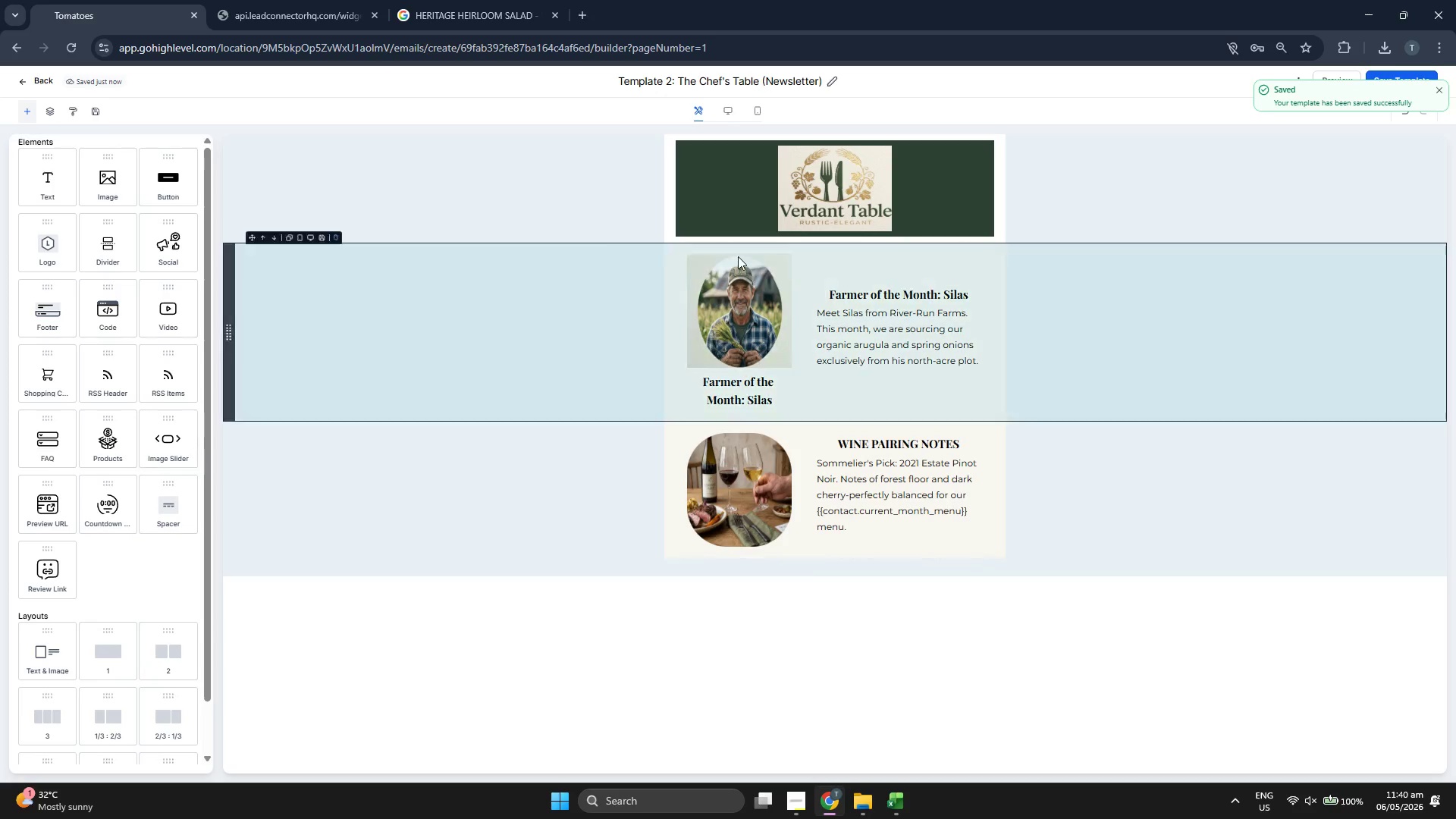 
left_click([761, 117])
 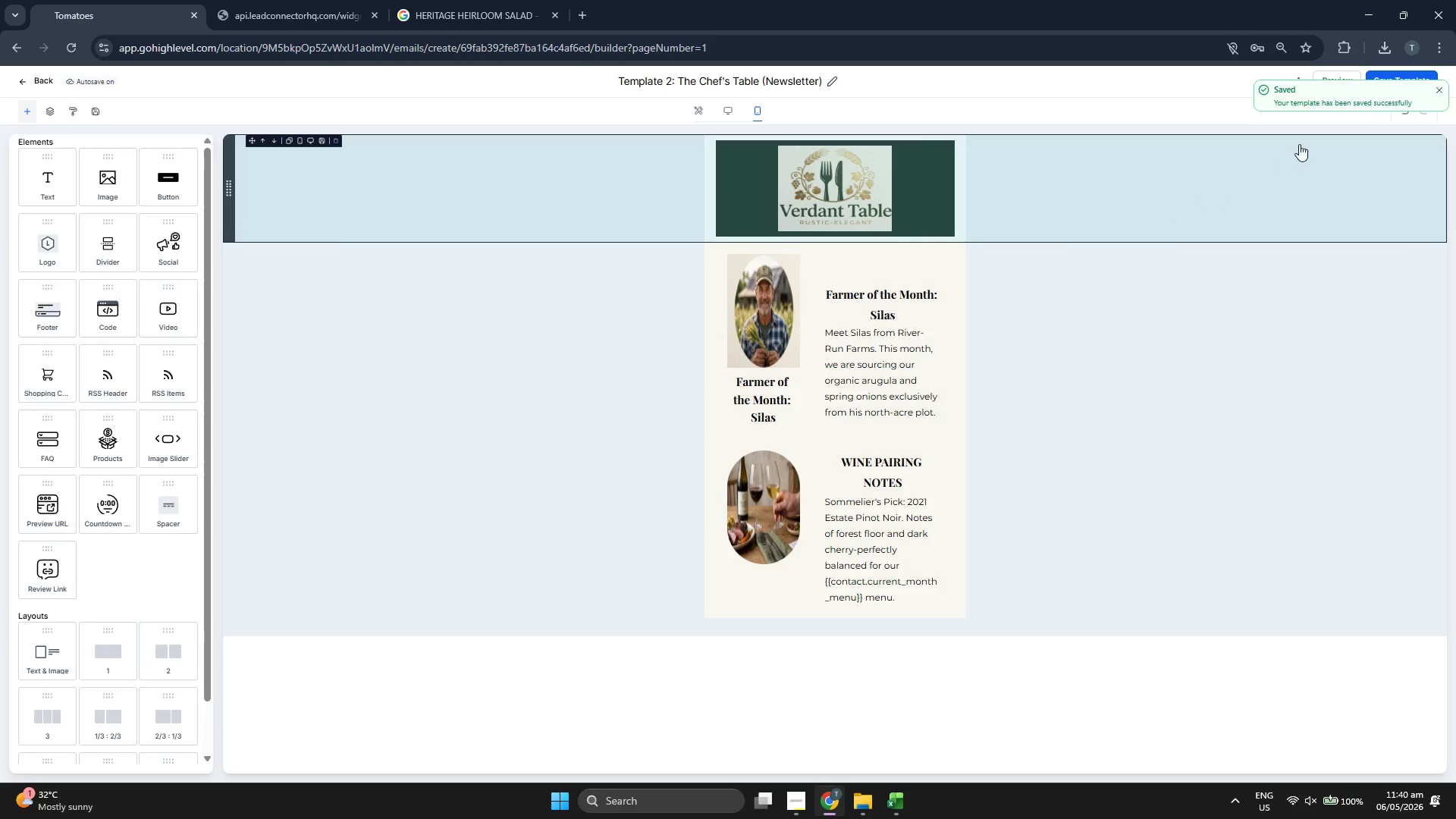 
double_click([1326, 84])
 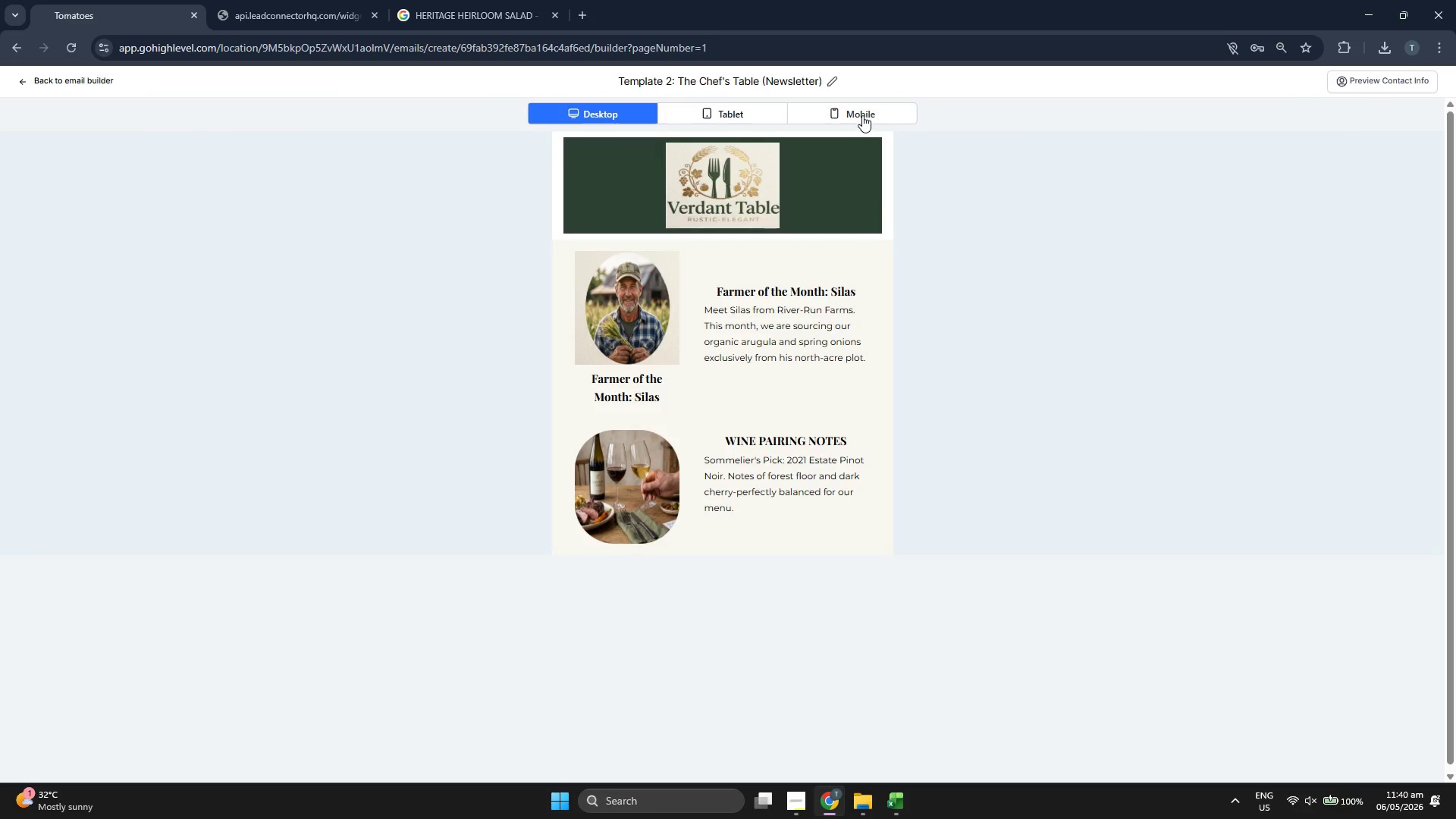 
left_click([862, 115])
 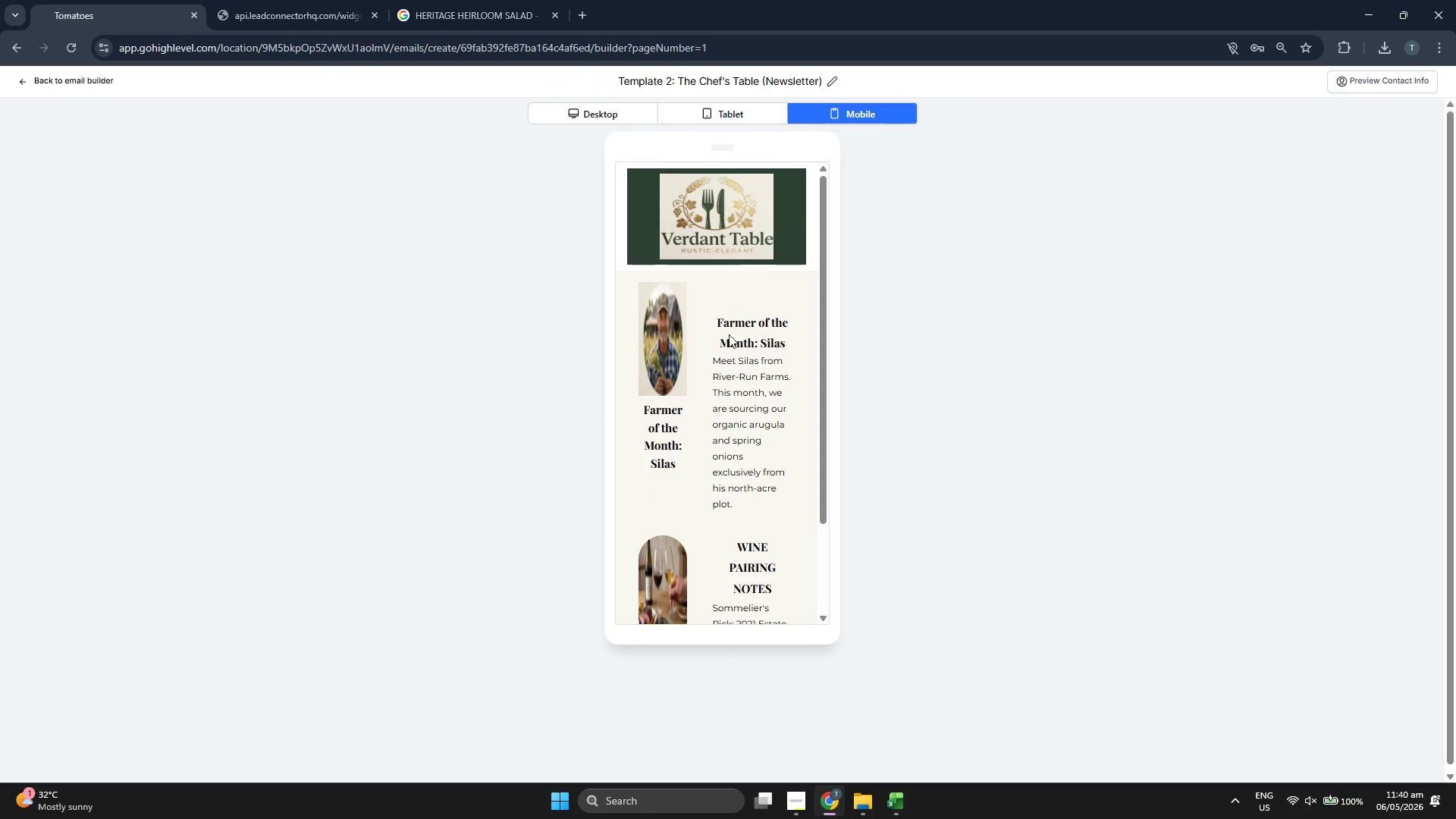 
scroll: coordinate [715, 346], scroll_direction: down, amount: 5.0
 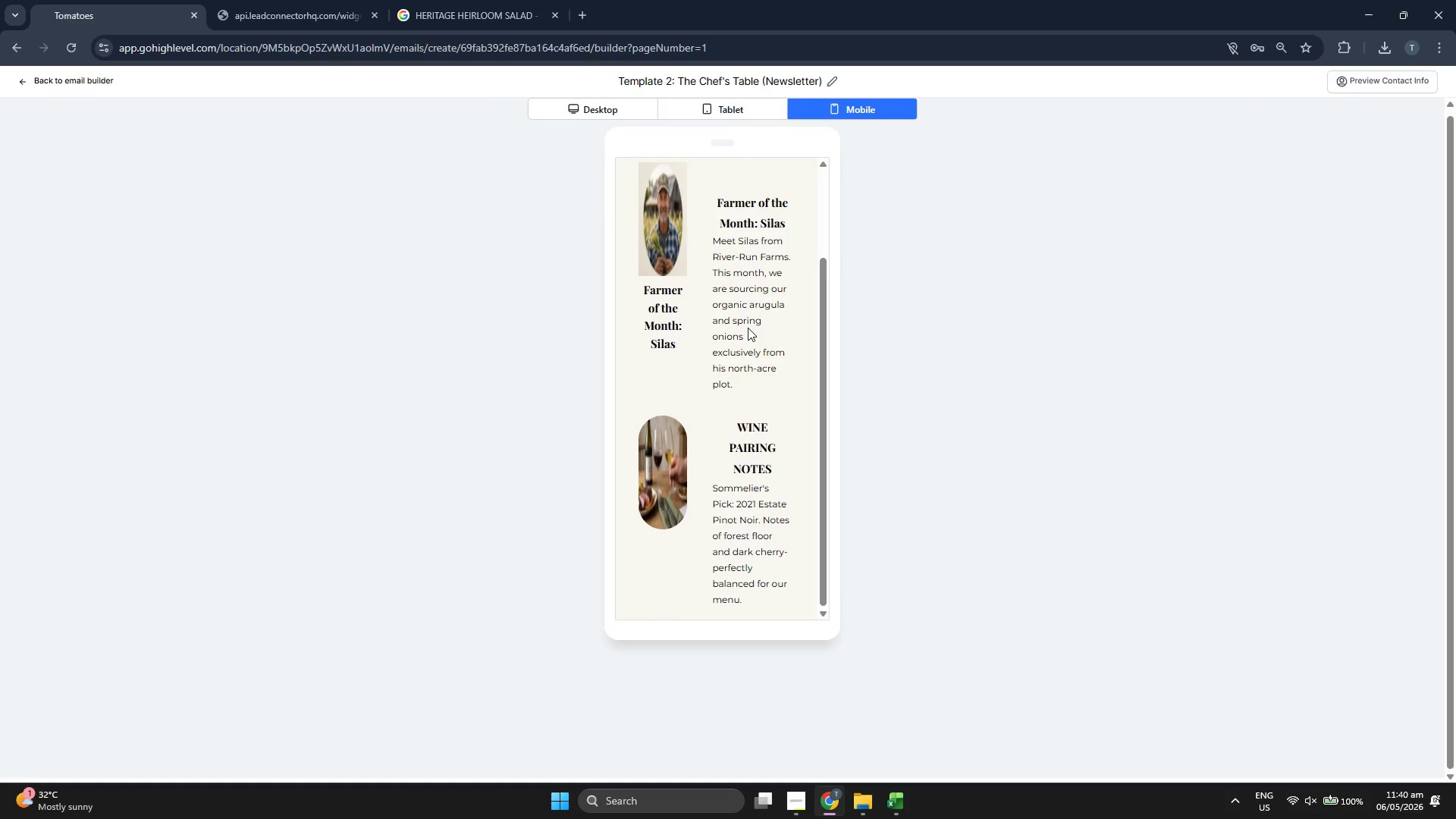 
scroll: coordinate [748, 328], scroll_direction: up, amount: 4.0
 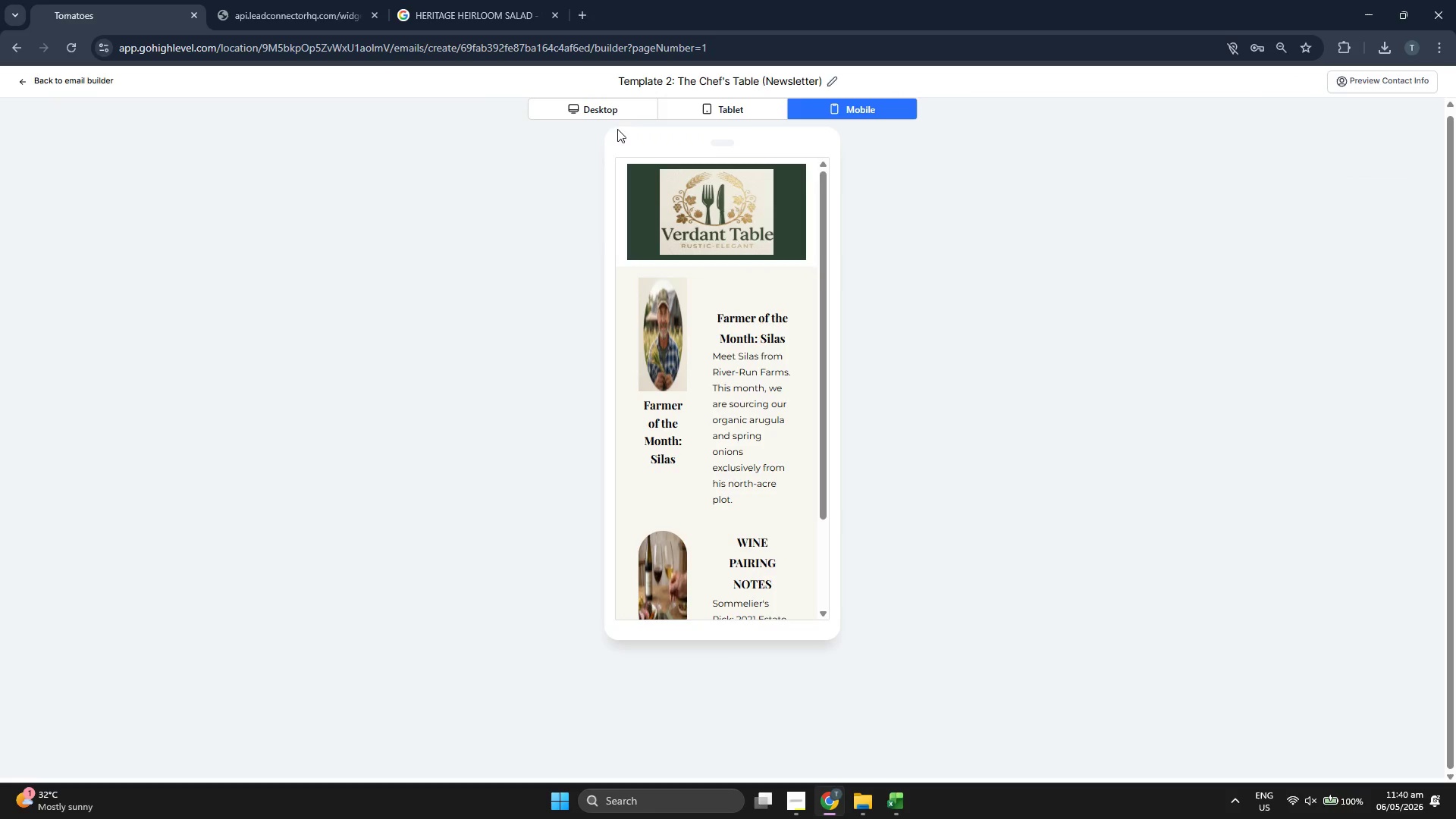 
left_click([604, 105])
 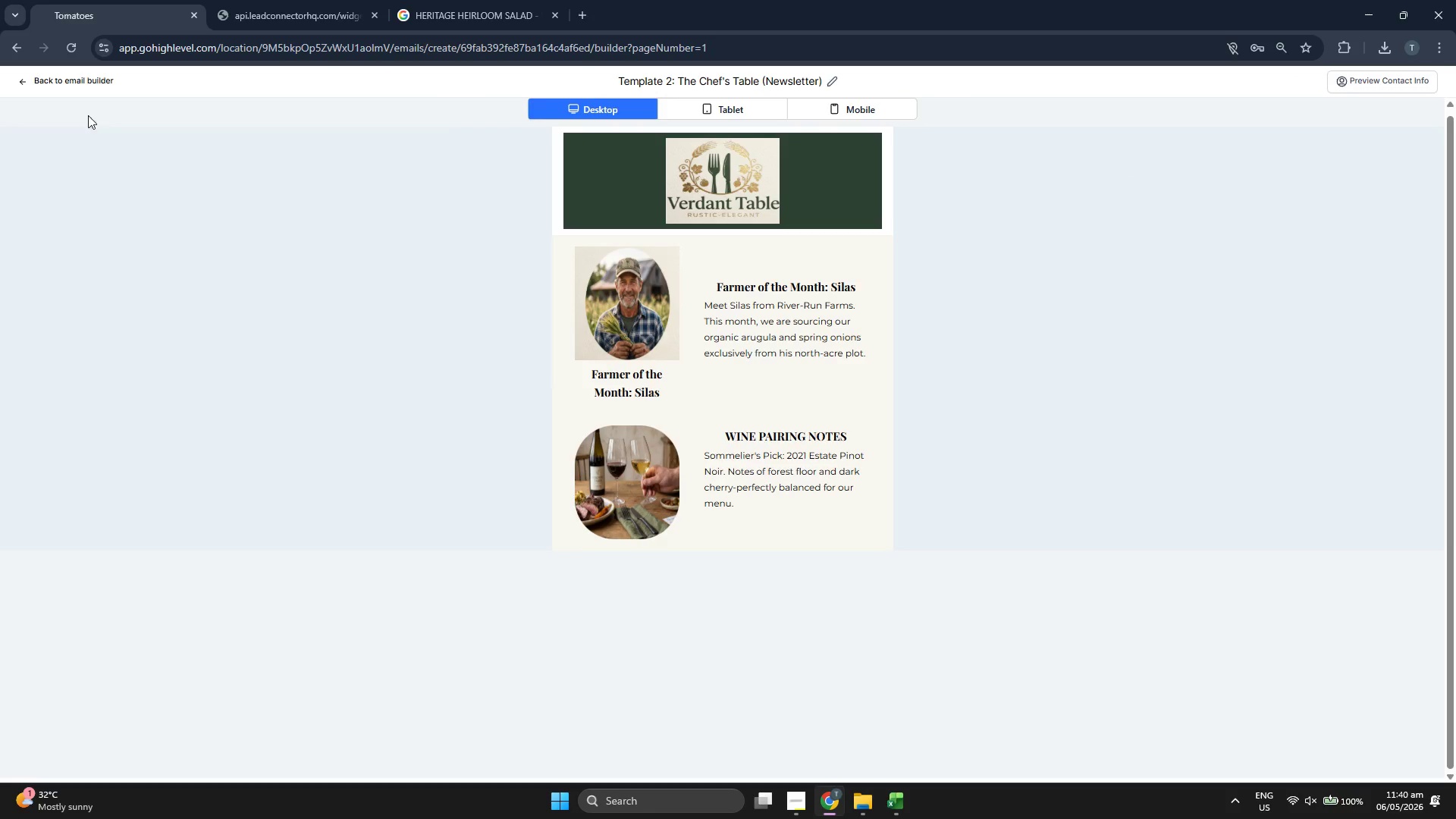 
left_click([70, 82])
 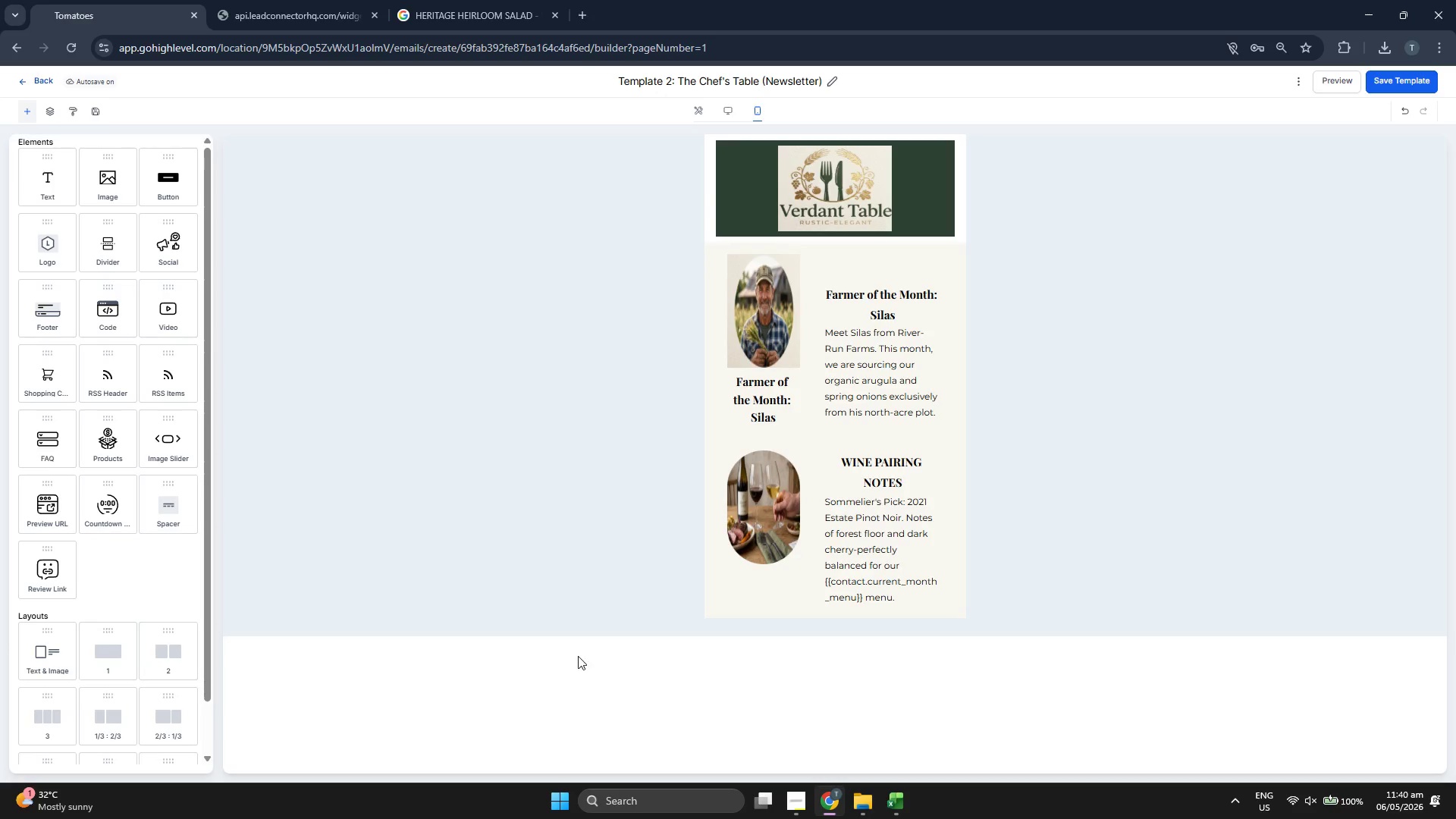 
scroll: coordinate [138, 412], scroll_direction: down, amount: 3.0
 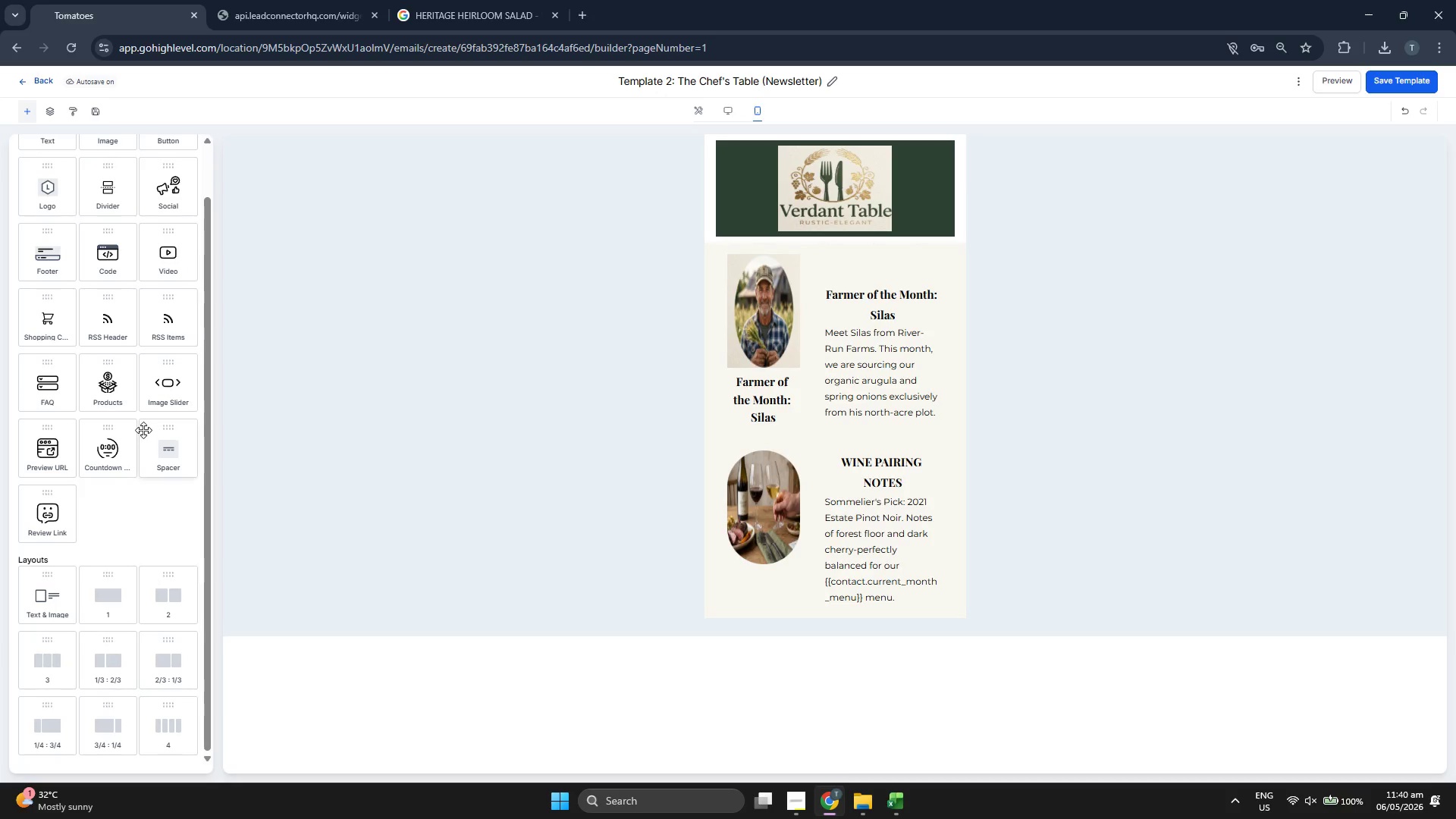 
scroll: coordinate [162, 259], scroll_direction: up, amount: 3.0
 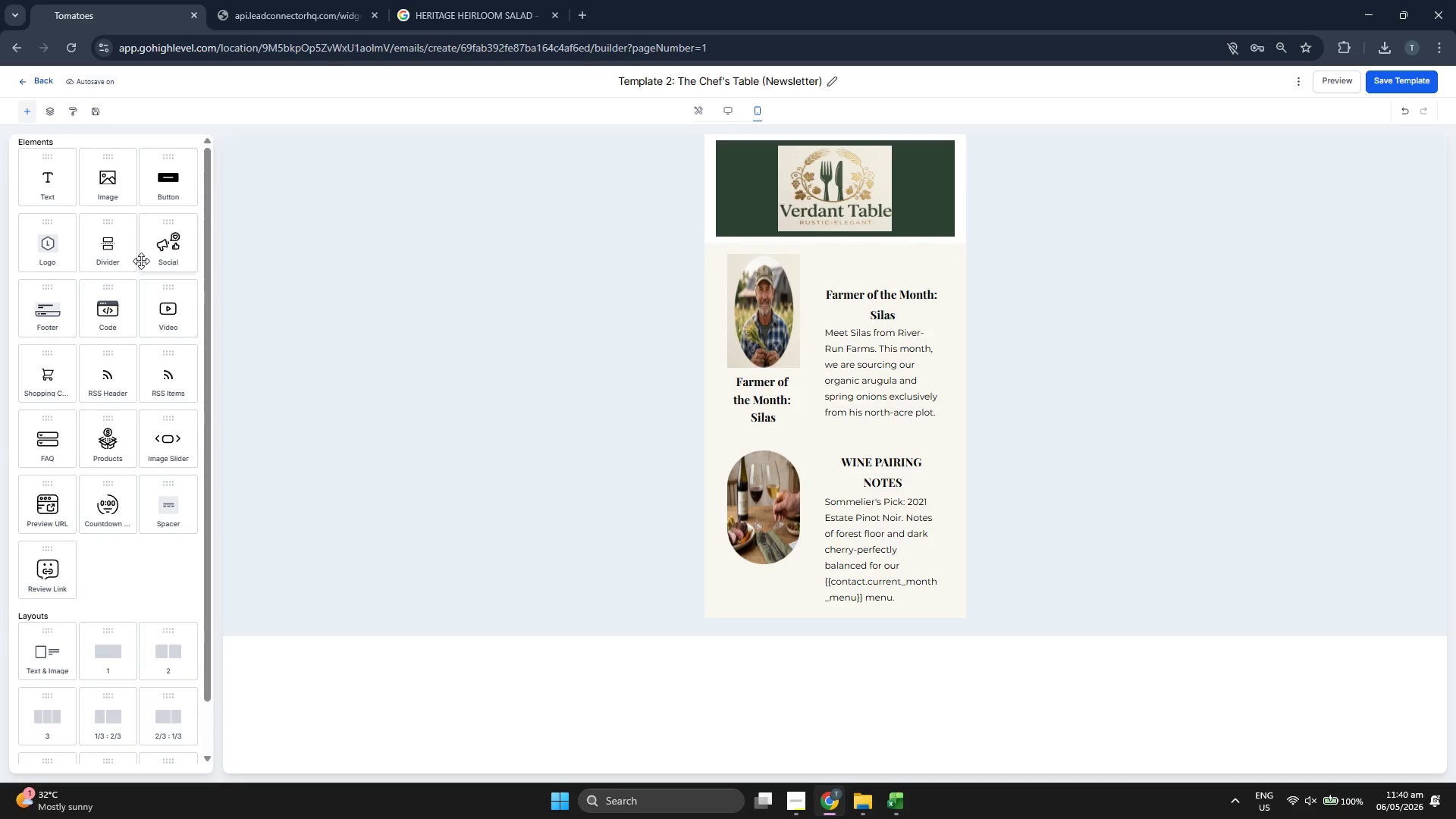 
wait(7.86)
 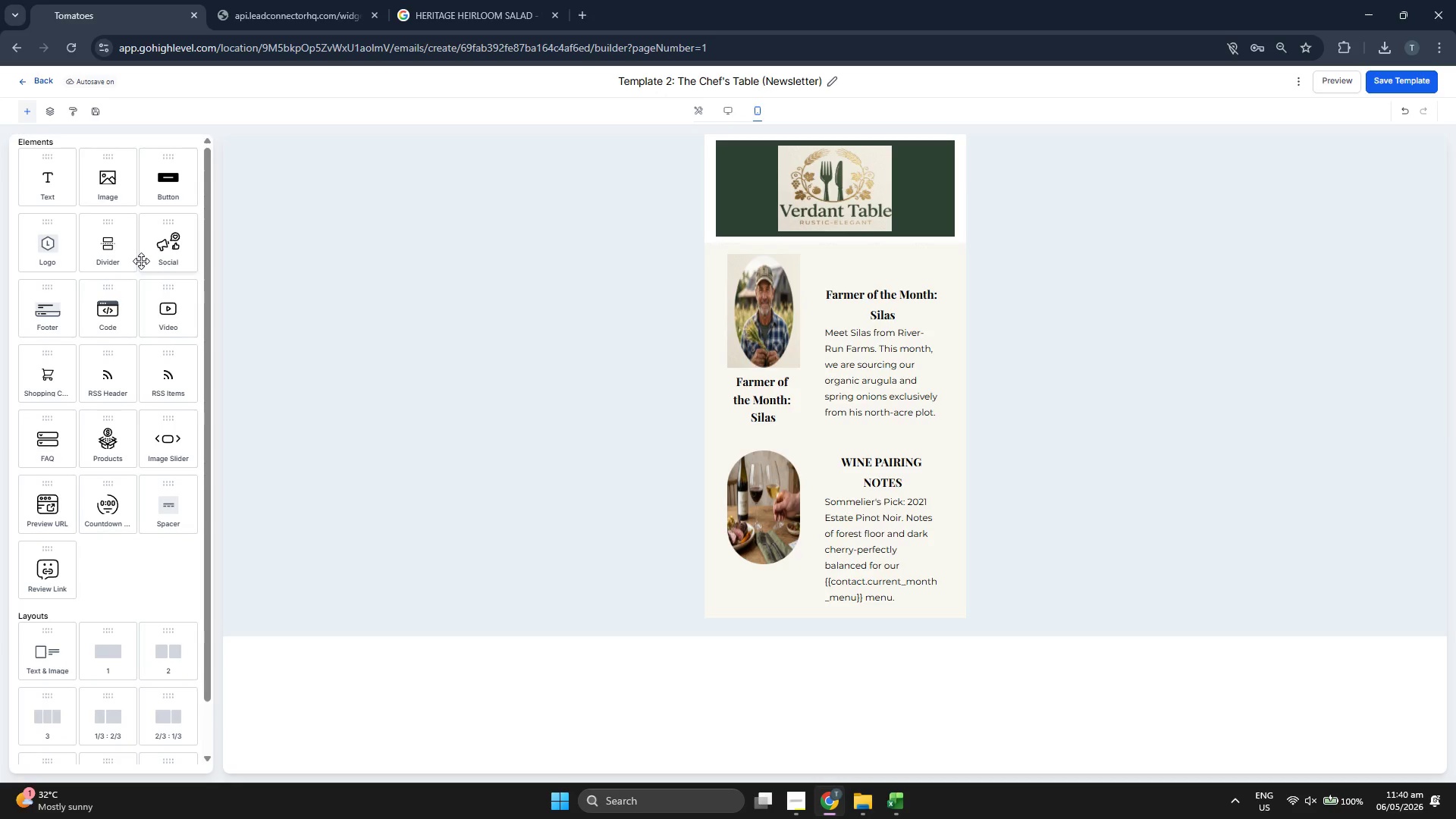 
left_click_drag(start_coordinate=[103, 238], to_coordinate=[55, 283])
 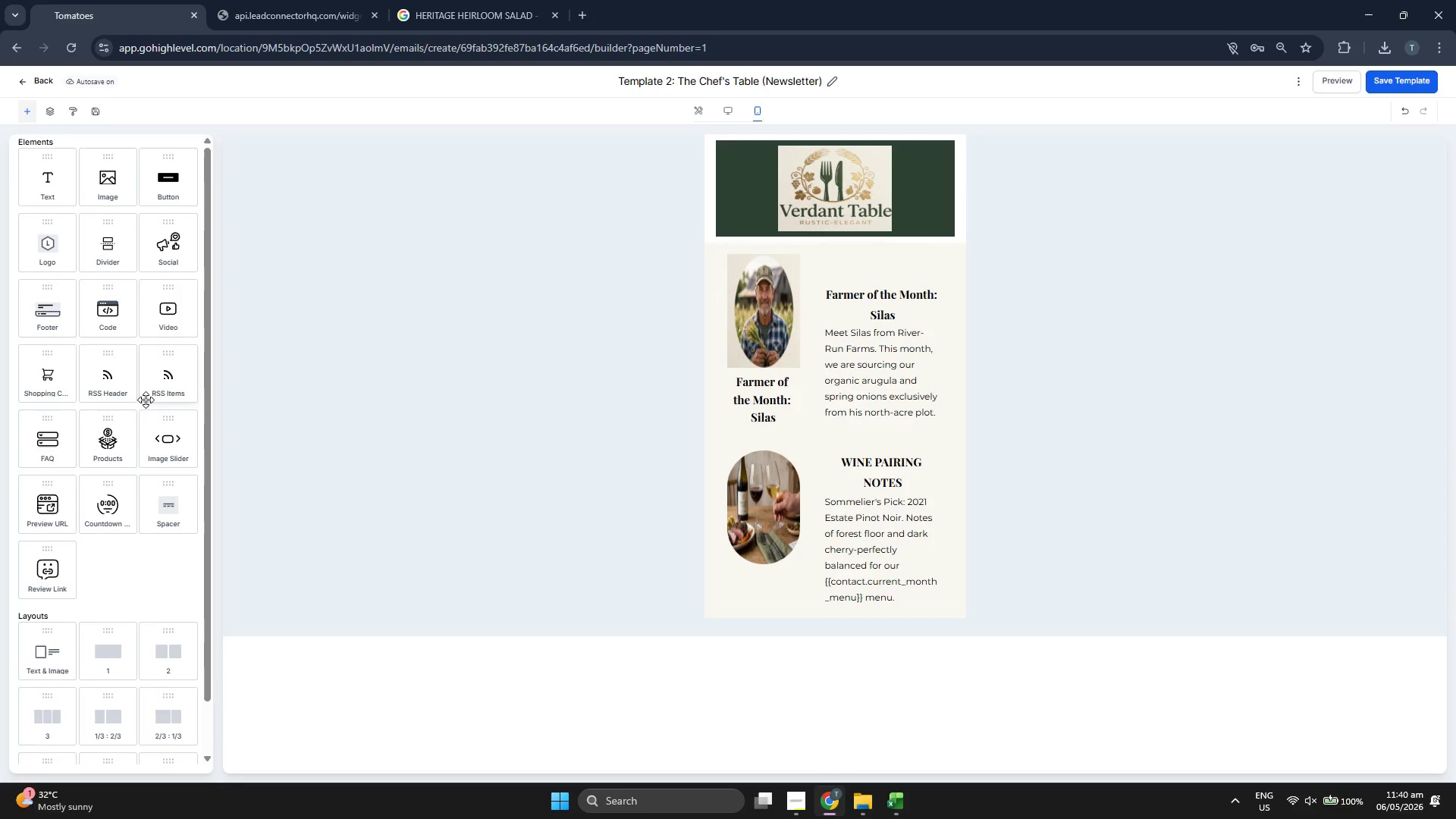 
scroll: coordinate [143, 419], scroll_direction: down, amount: 3.0
 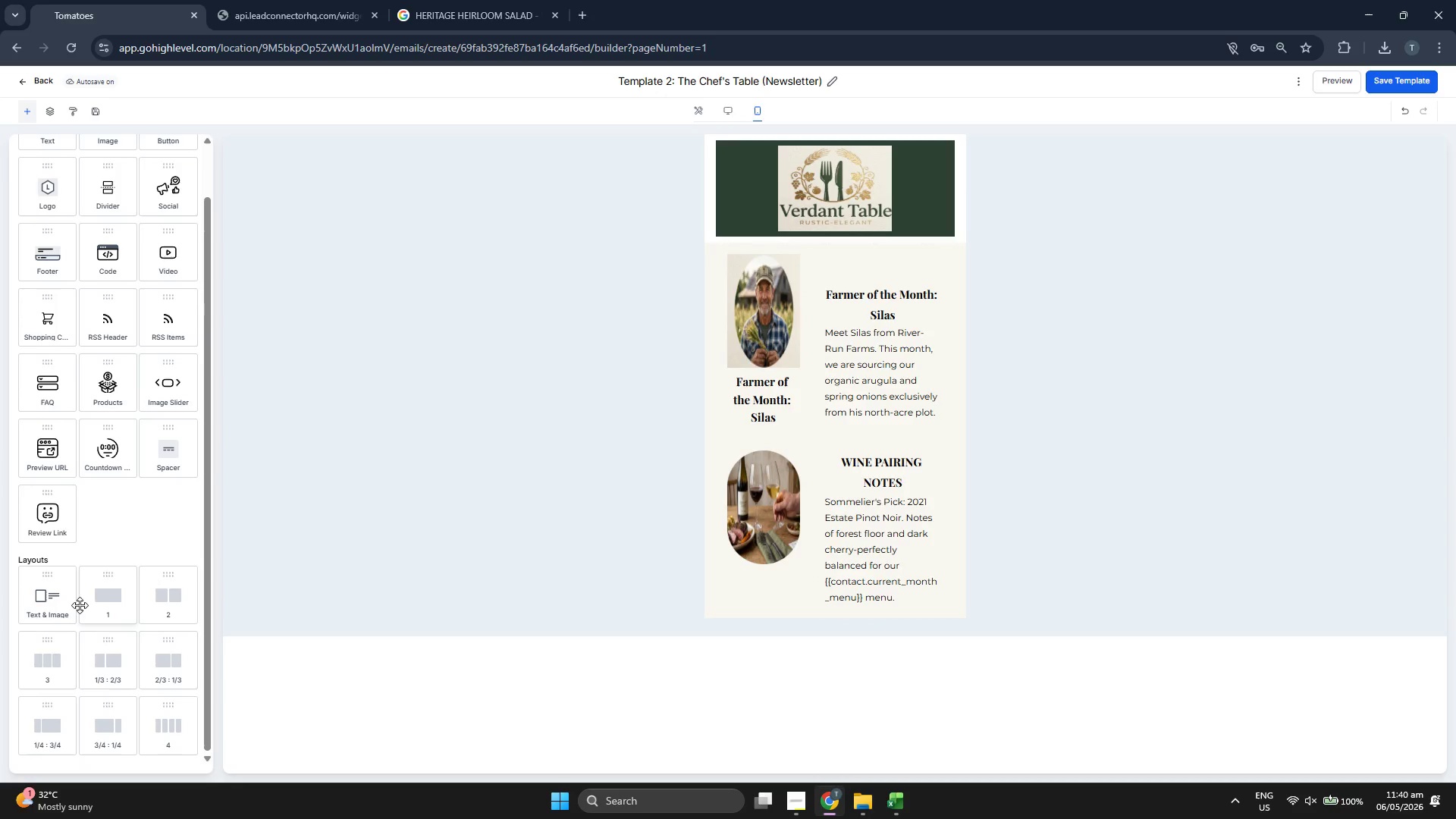 
left_click_drag(start_coordinate=[93, 598], to_coordinate=[726, 570])
 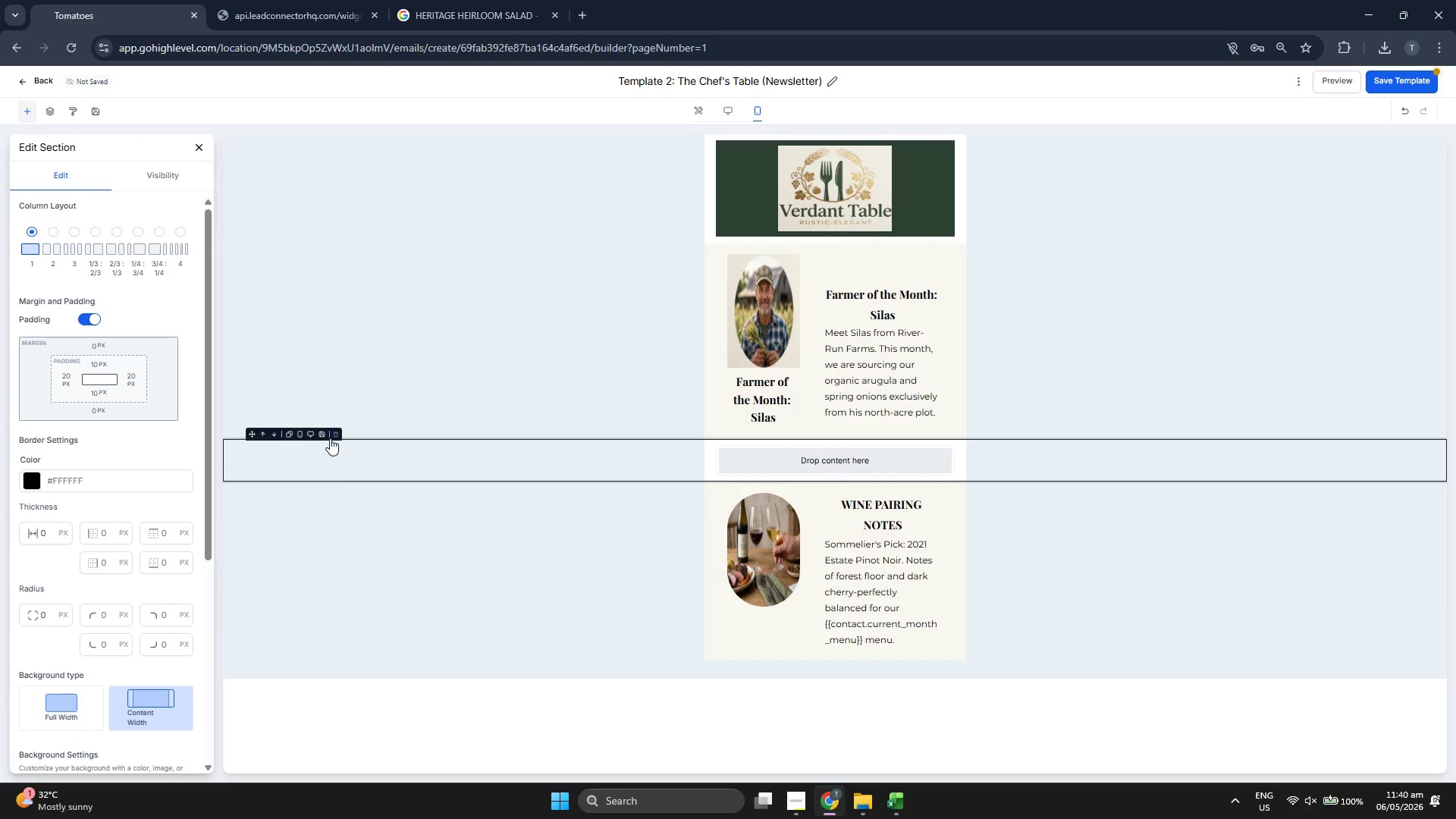 
left_click([277, 432])
 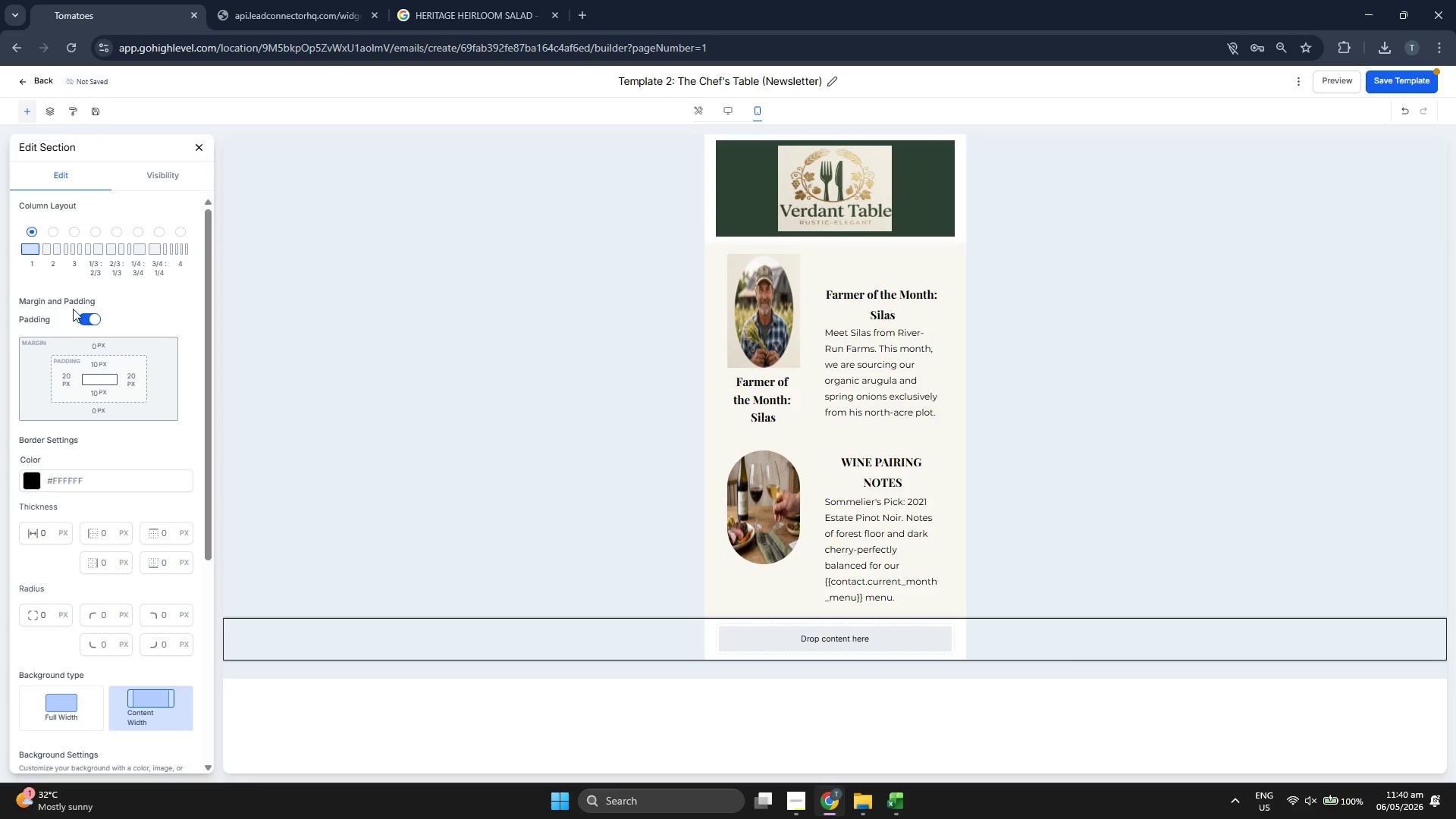 
scroll: coordinate [74, 300], scroll_direction: up, amount: 4.0
 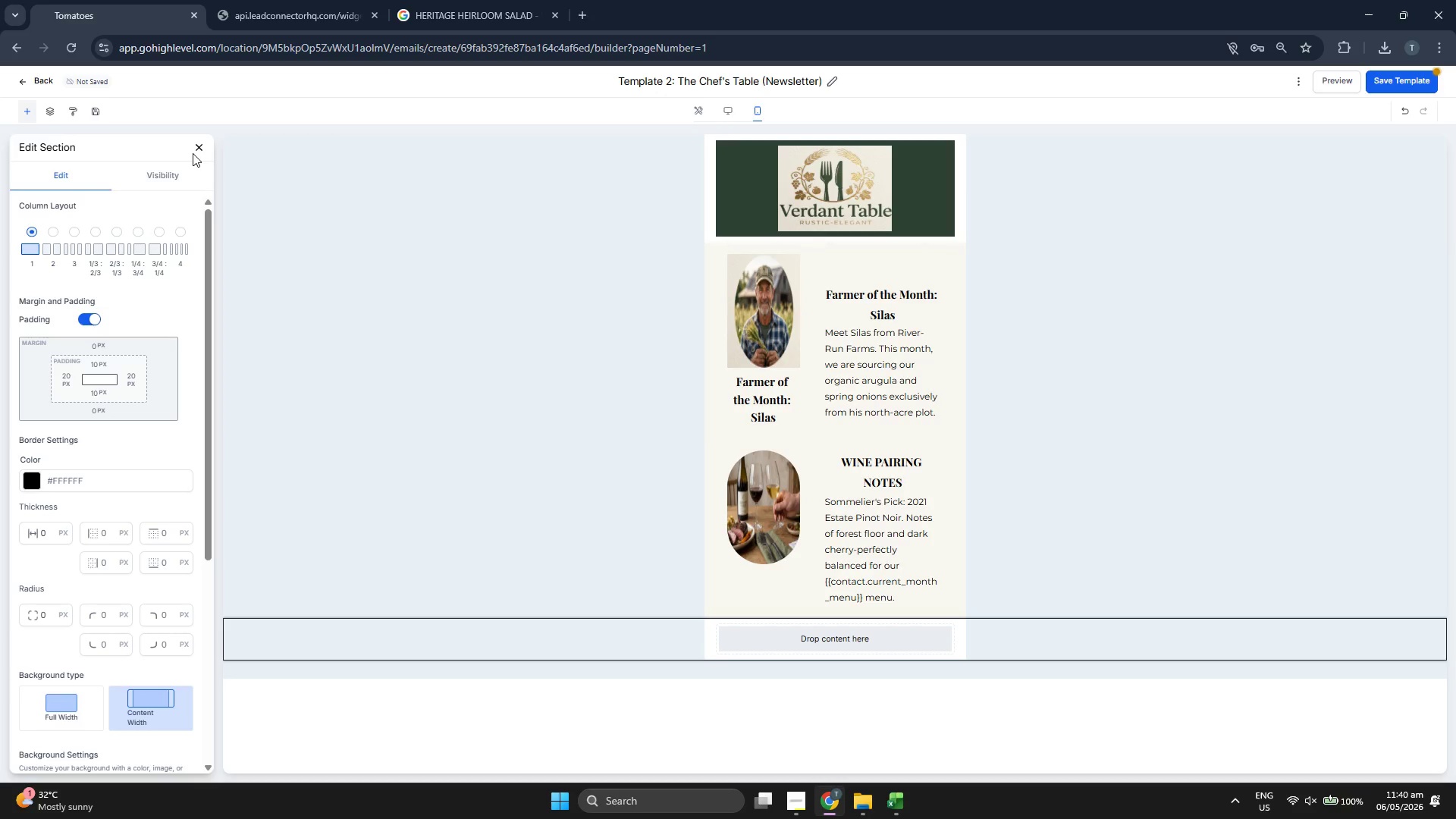 
double_click([197, 146])
 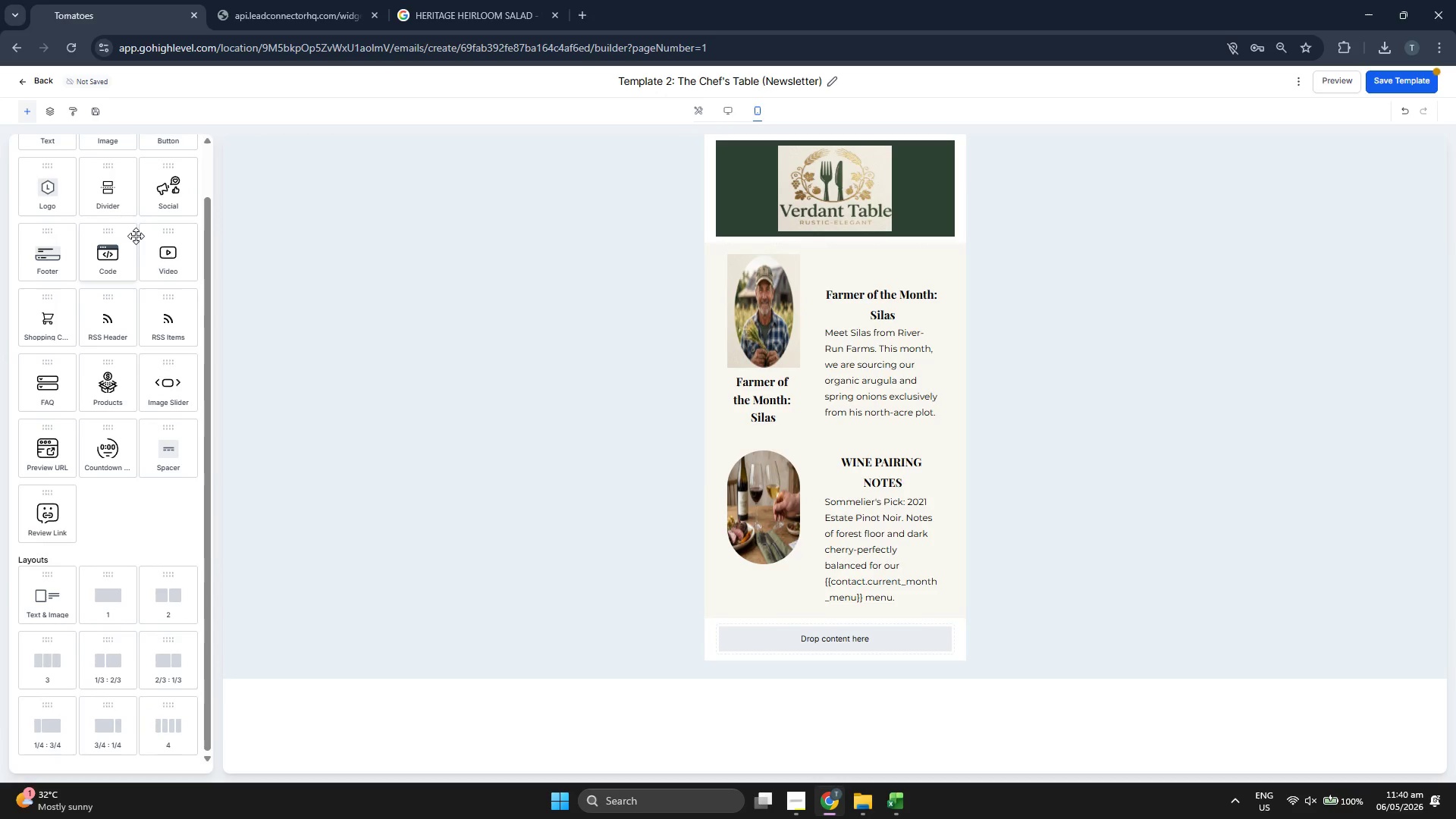 
scroll: coordinate [127, 271], scroll_direction: up, amount: 1.0
 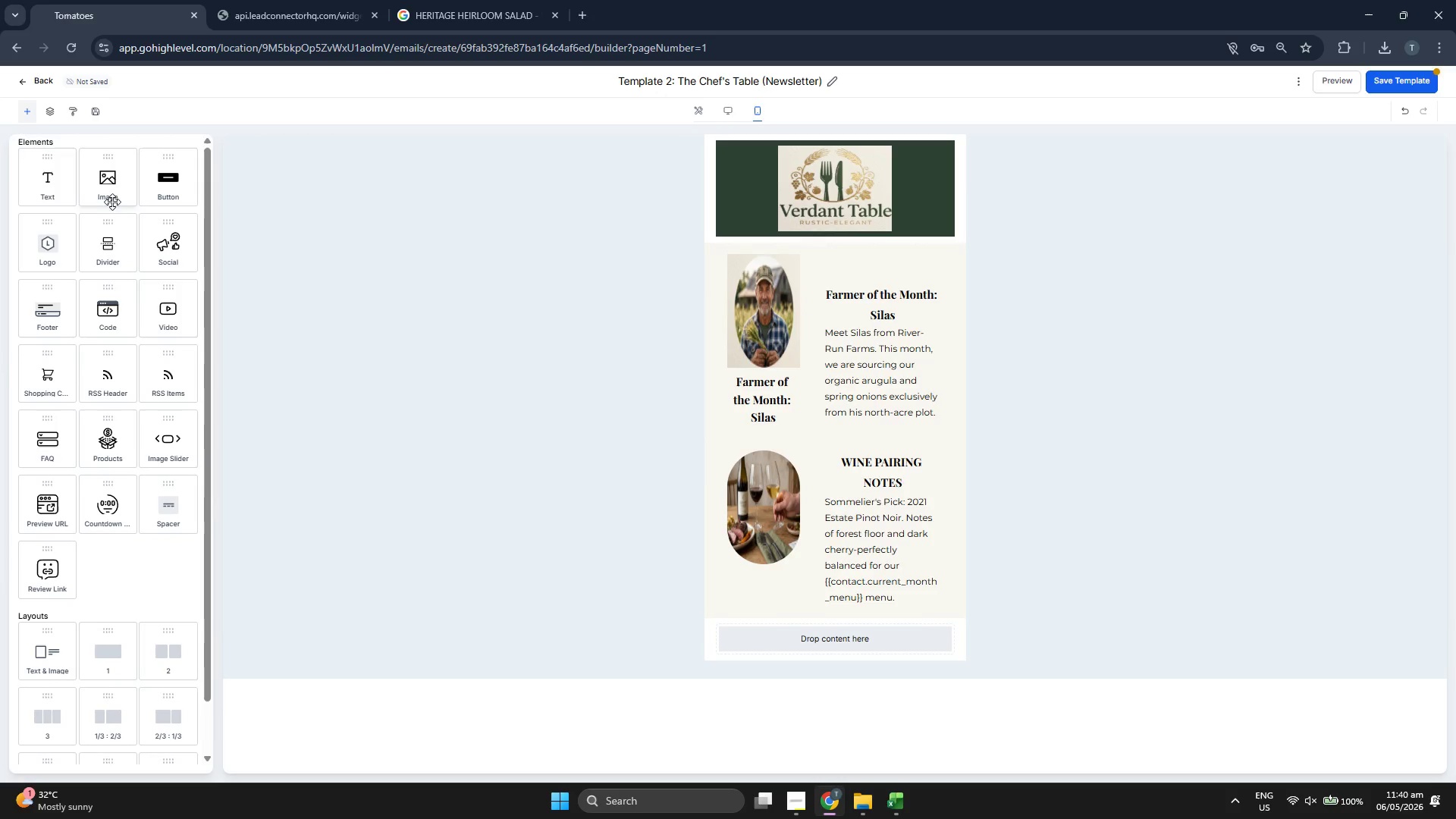 
left_click_drag(start_coordinate=[113, 251], to_coordinate=[808, 627])
 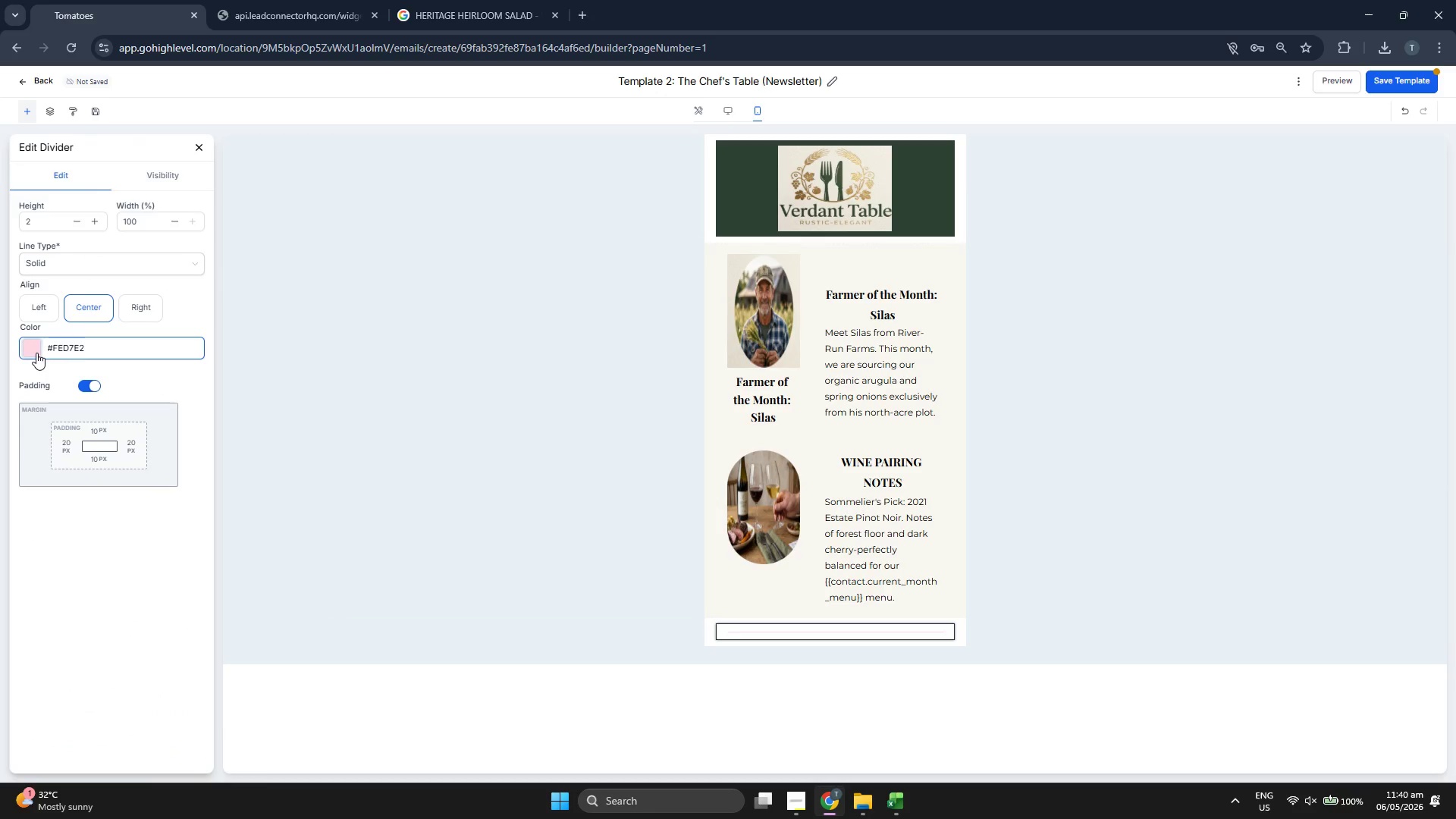 
left_click([33, 325])
 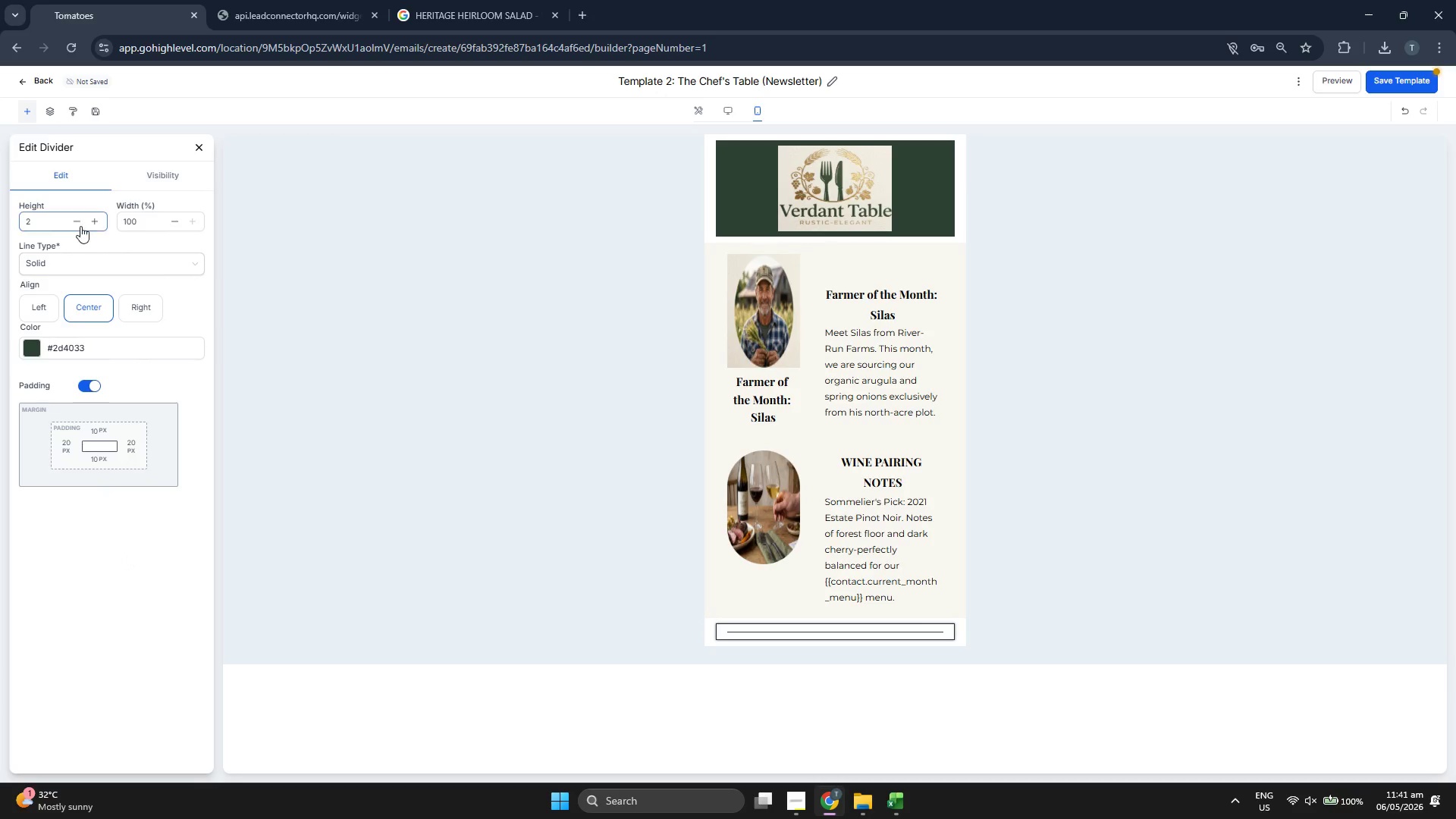 
double_click([96, 221])
 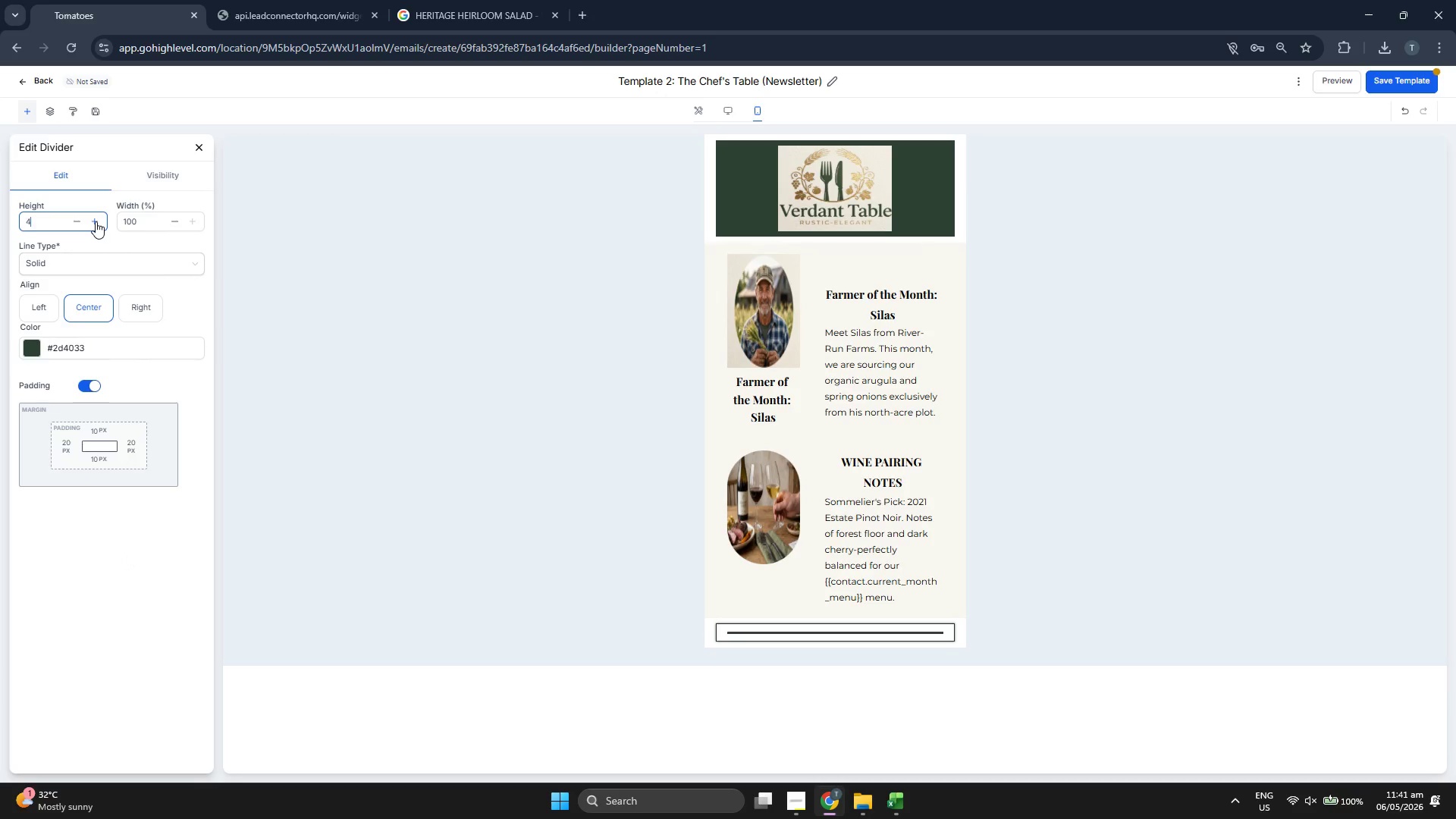 
triple_click([96, 221])
 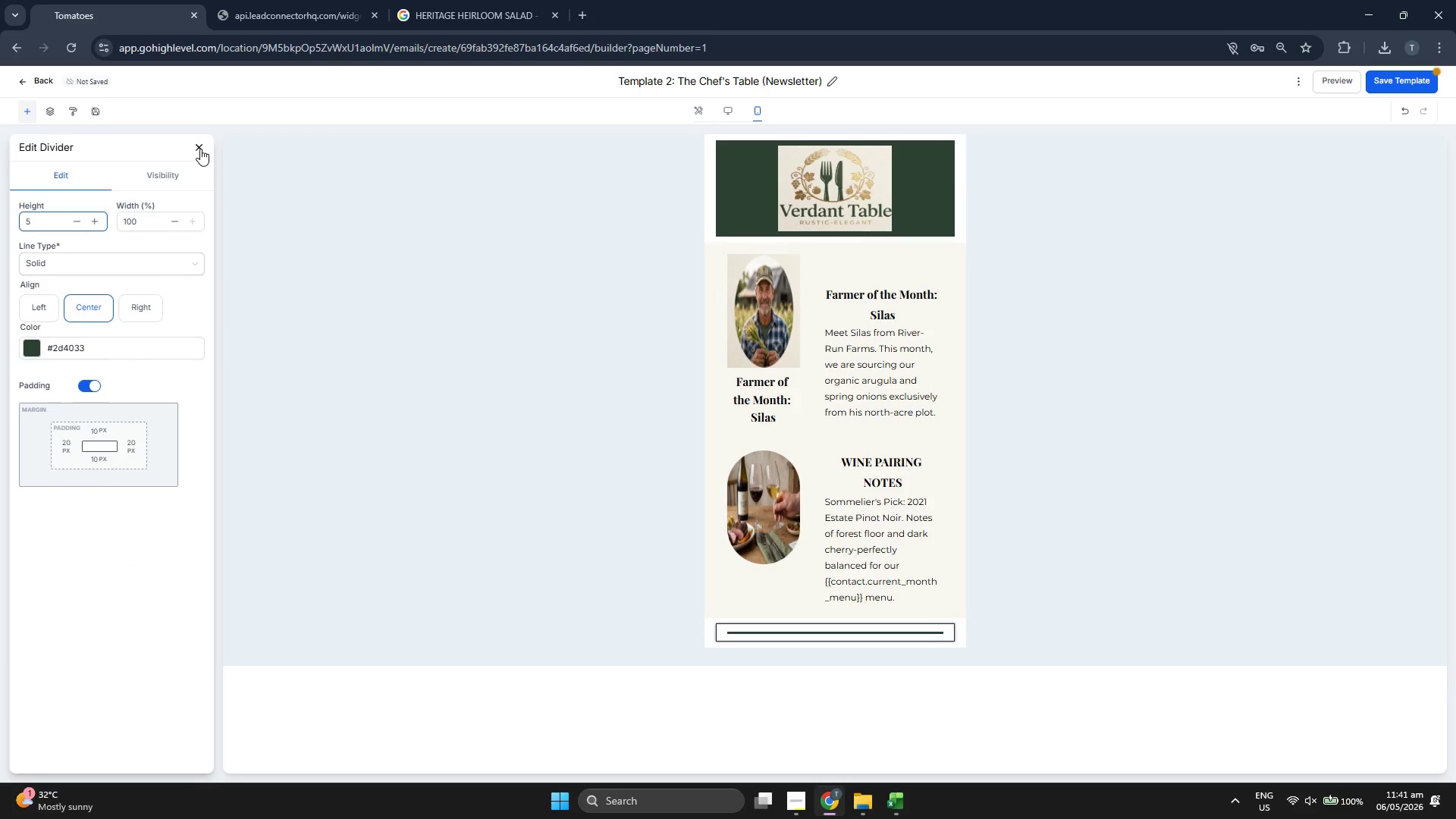 
left_click([200, 149])
 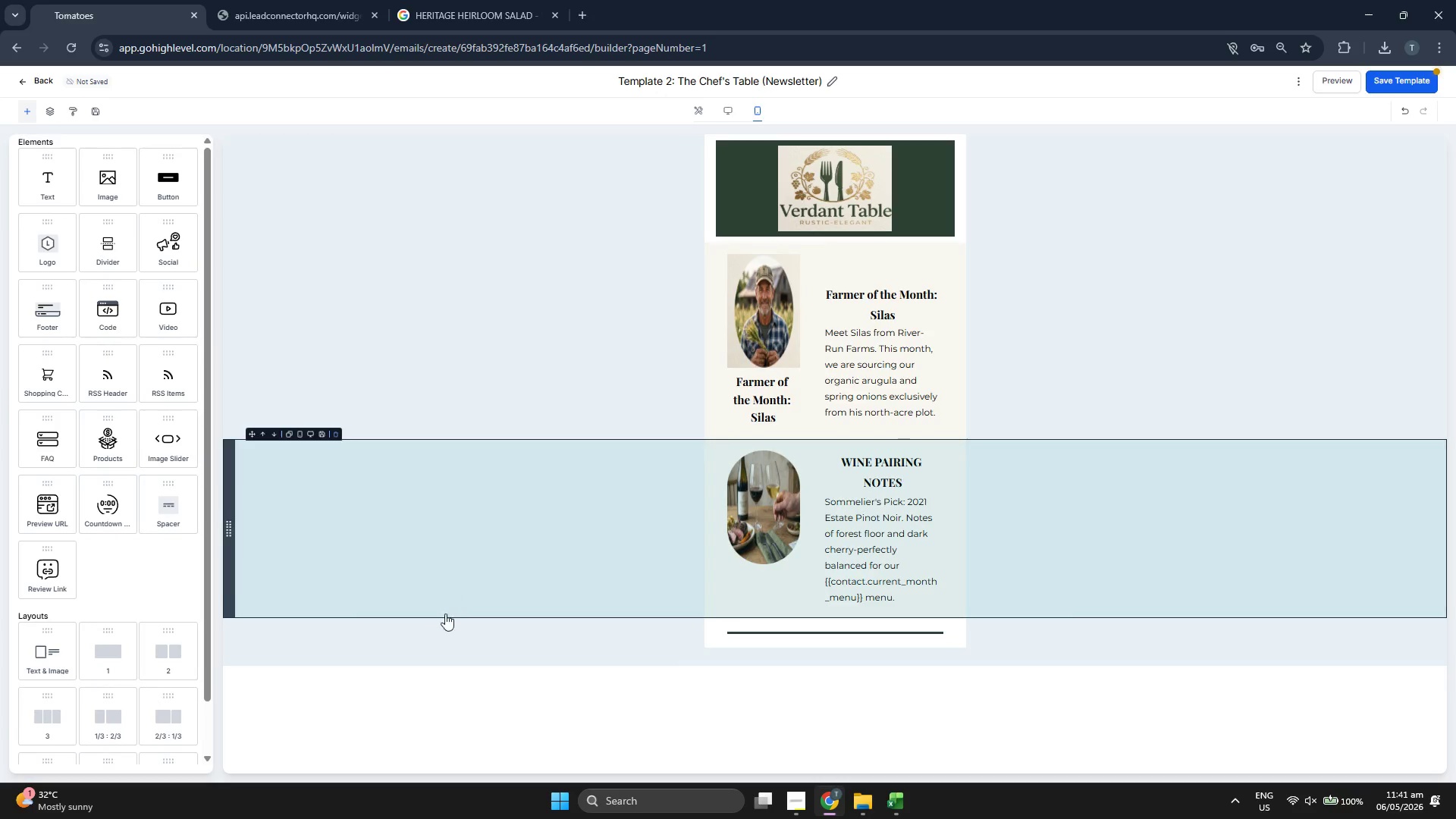 
left_click([433, 628])
 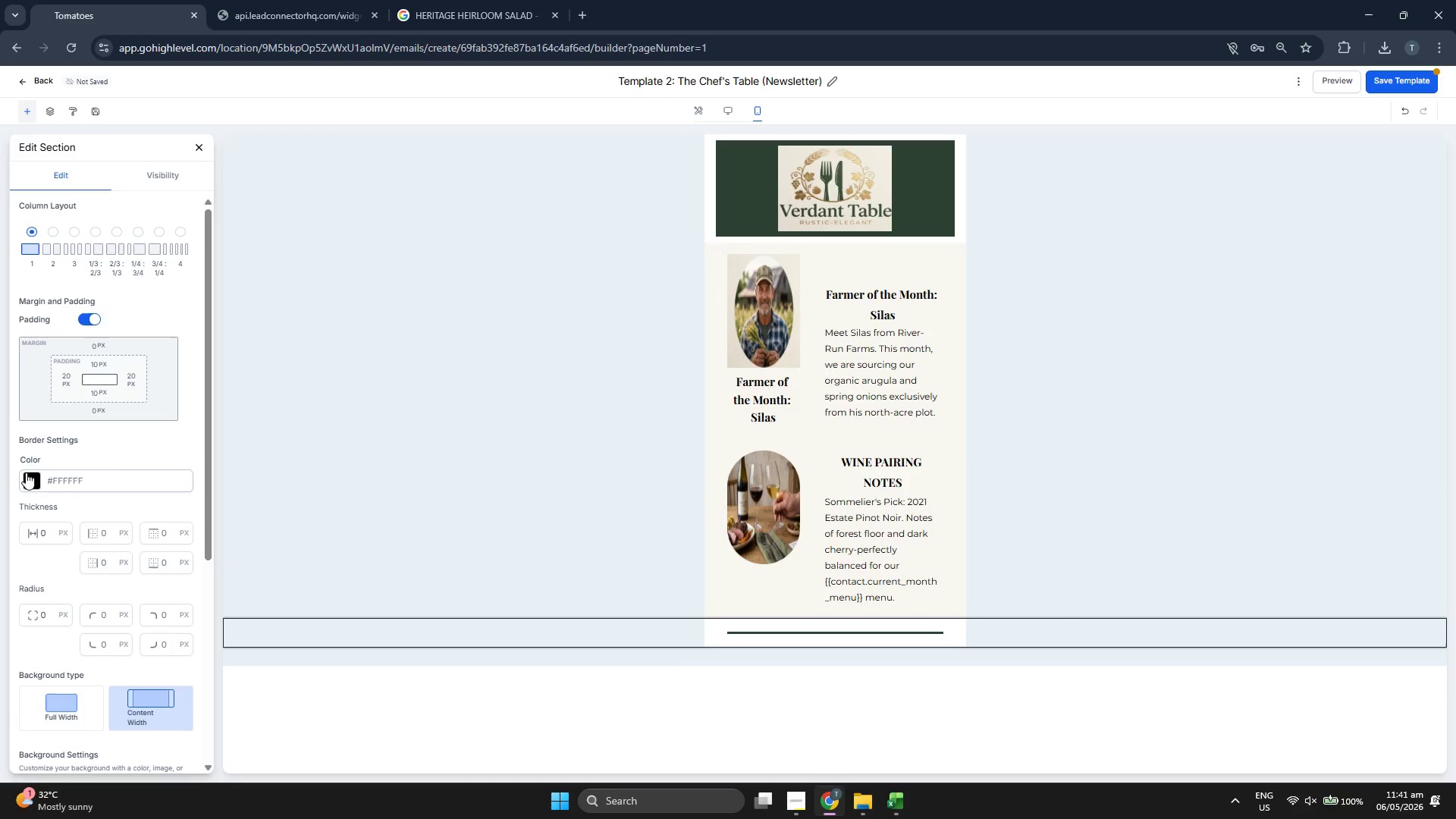 
scroll: coordinate [52, 484], scroll_direction: down, amount: 5.0
 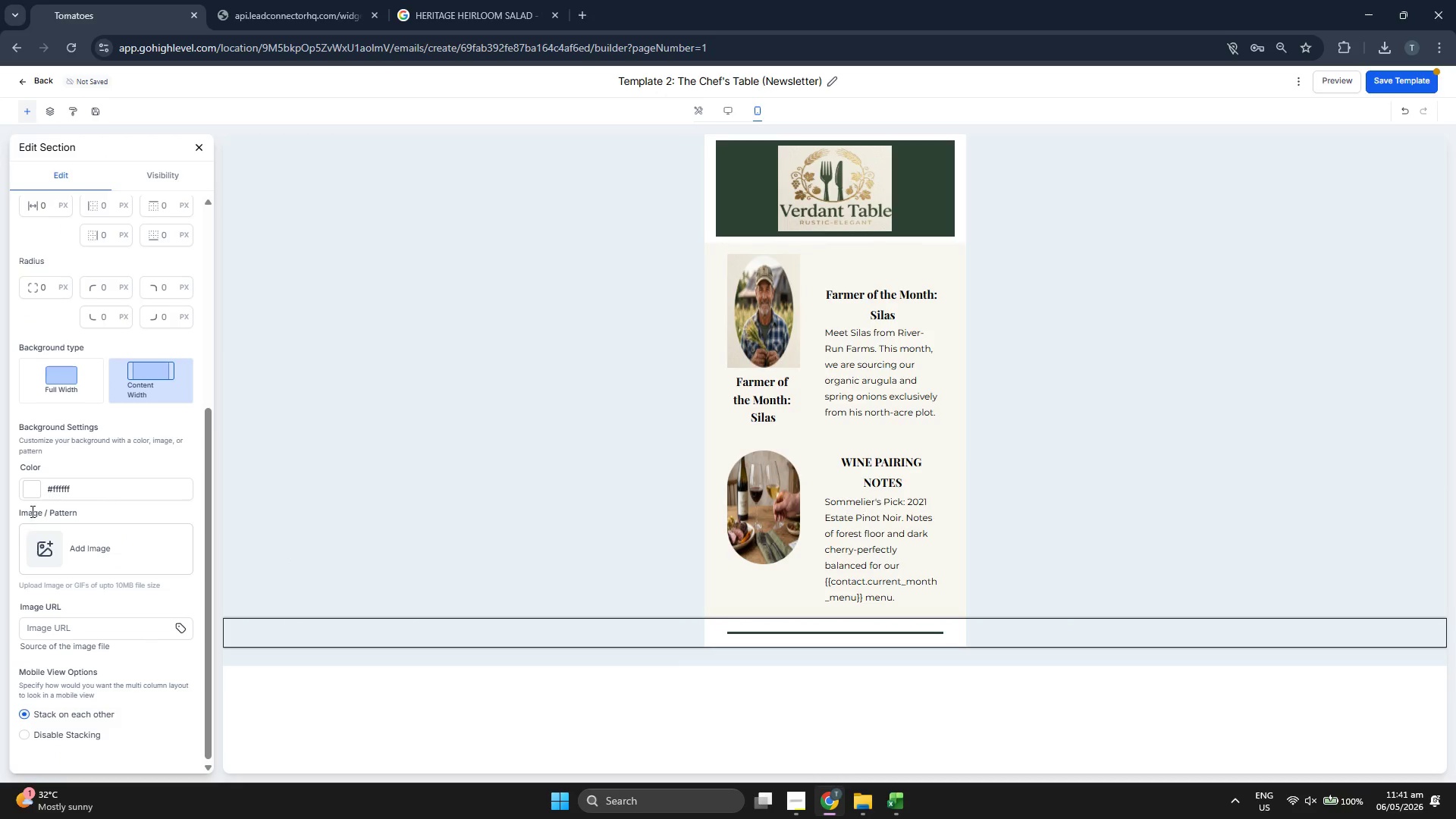 
left_click([31, 494])
 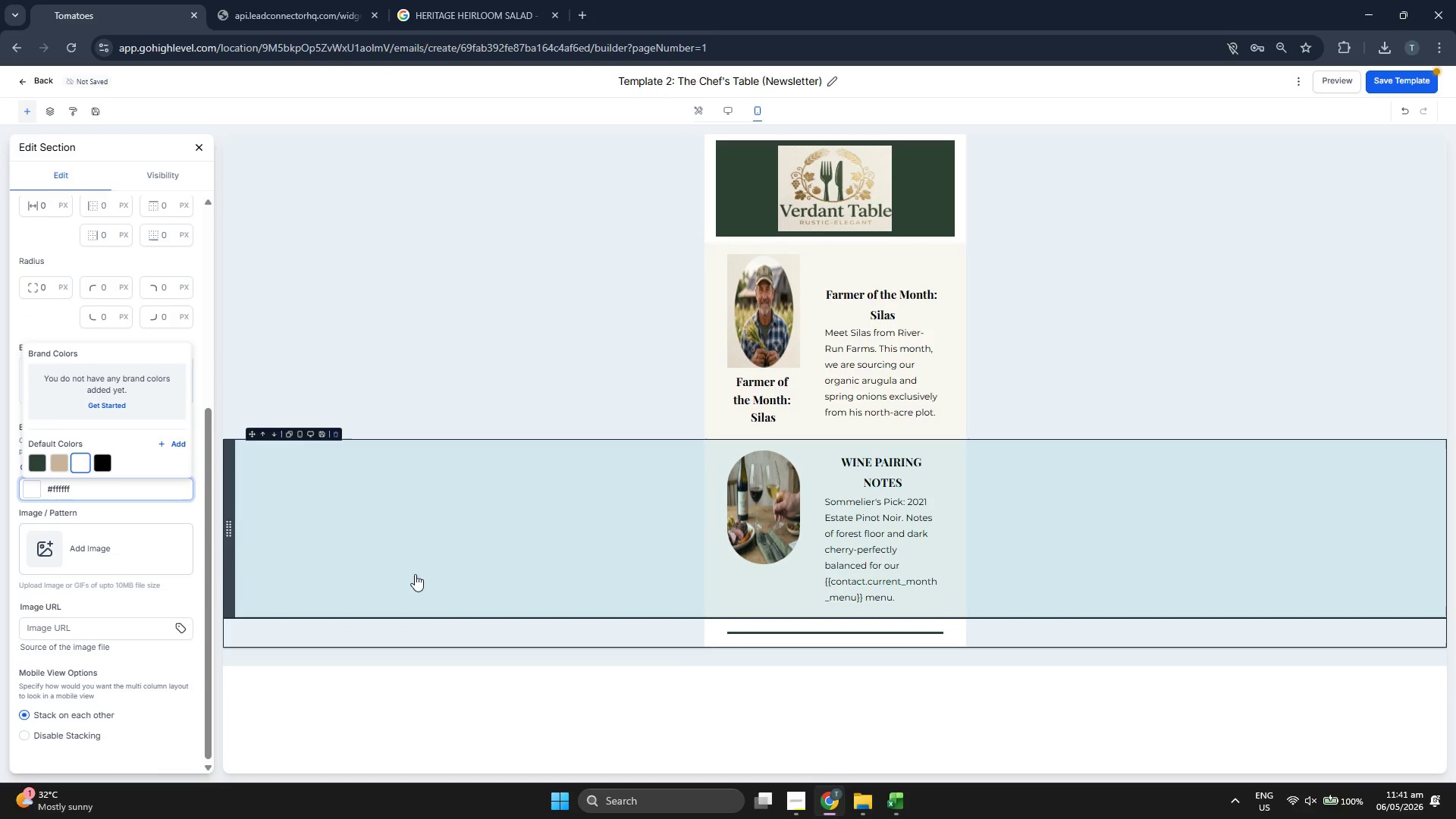 
left_click([669, 551])
 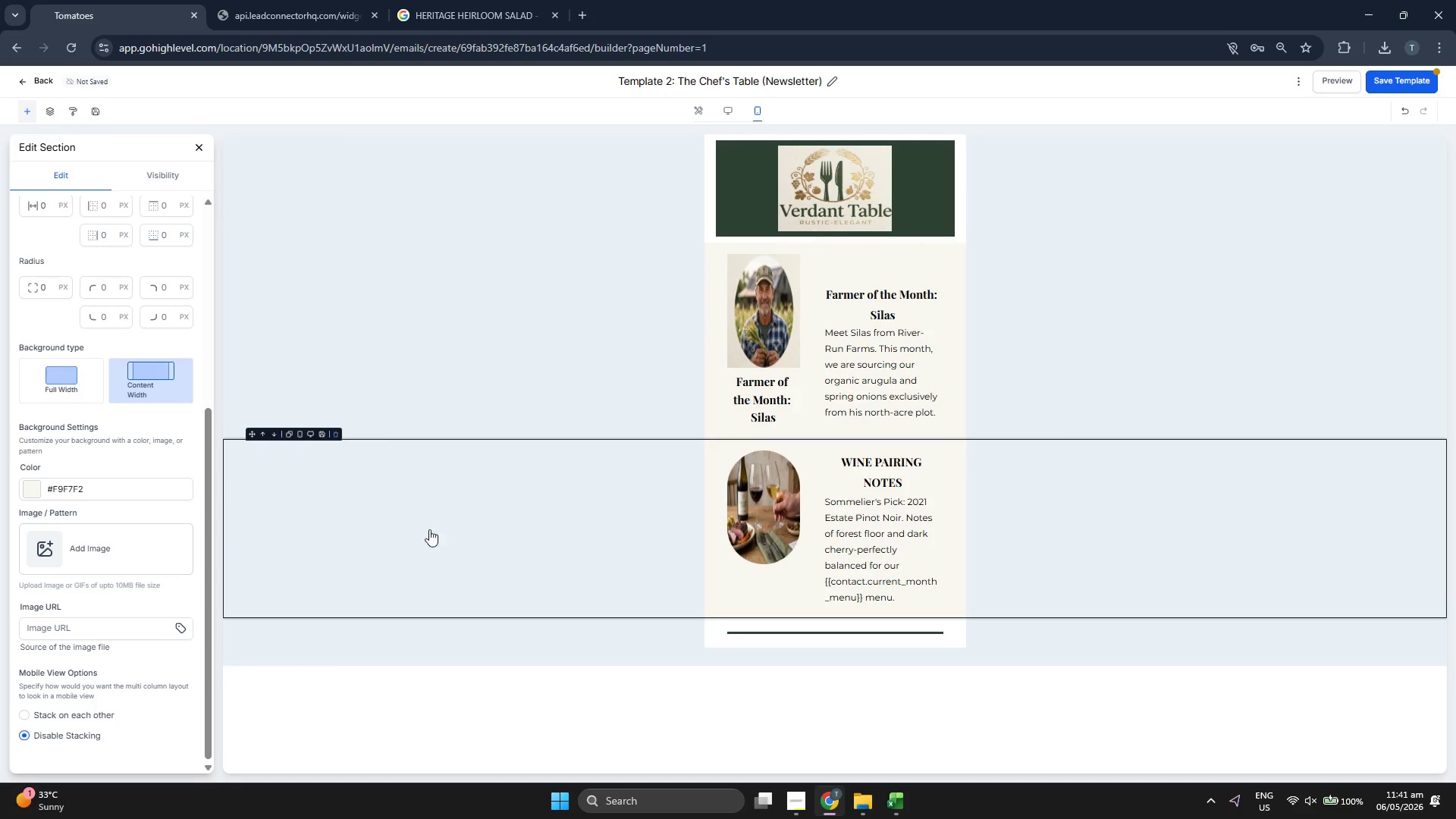 
double_click([131, 491])
 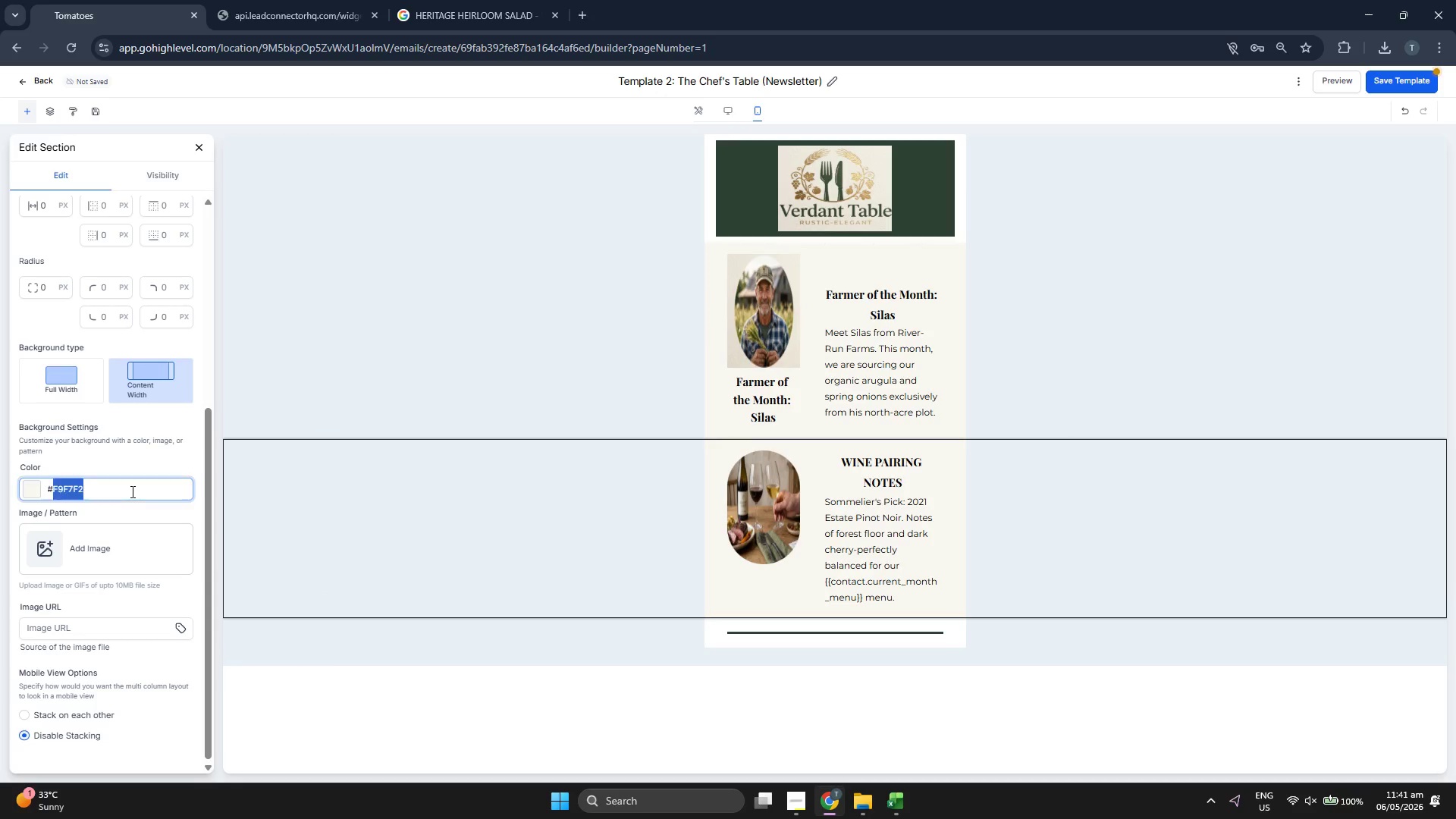 
triple_click([131, 491])
 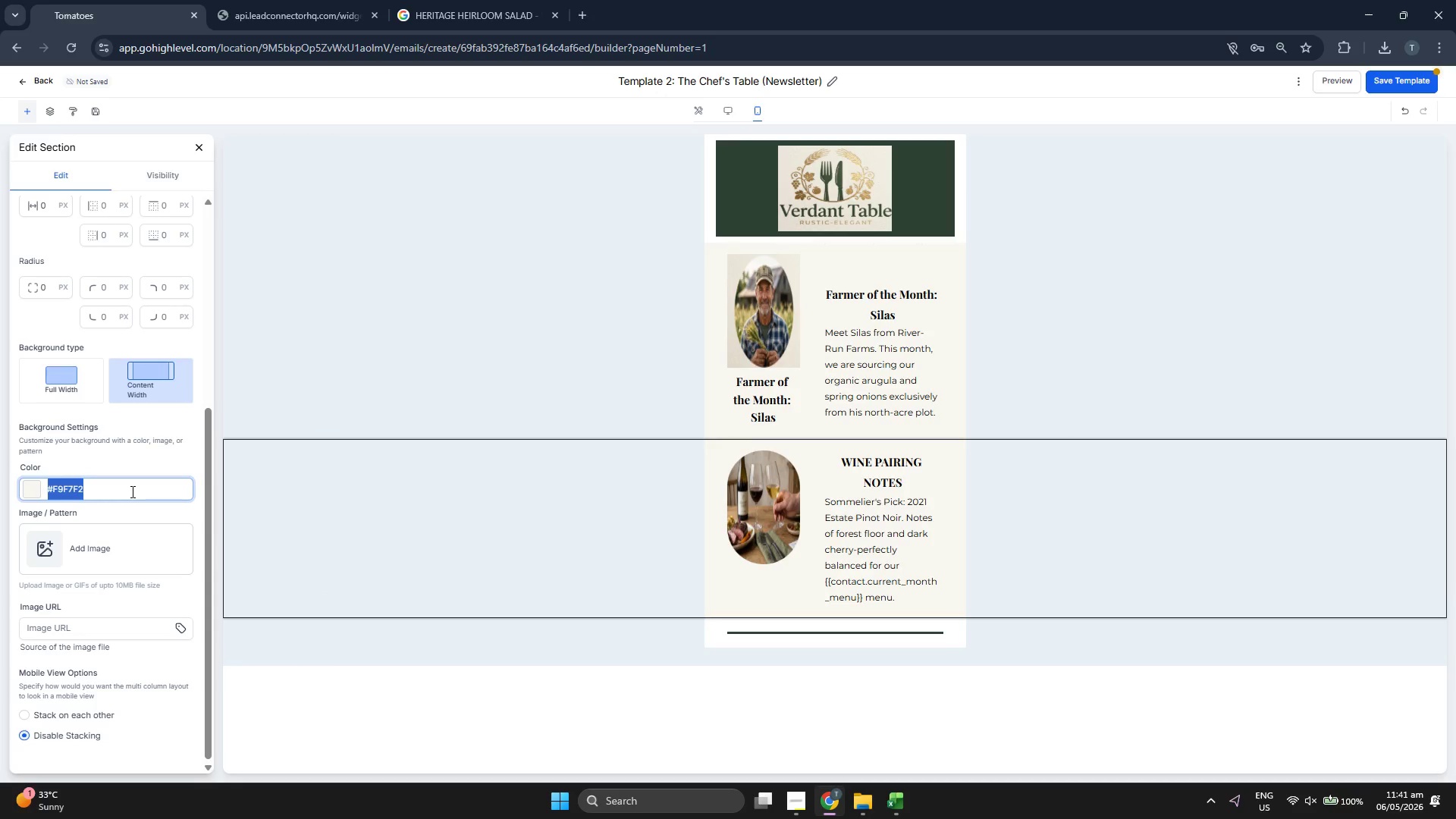 
key(Control+ControlLeft)
 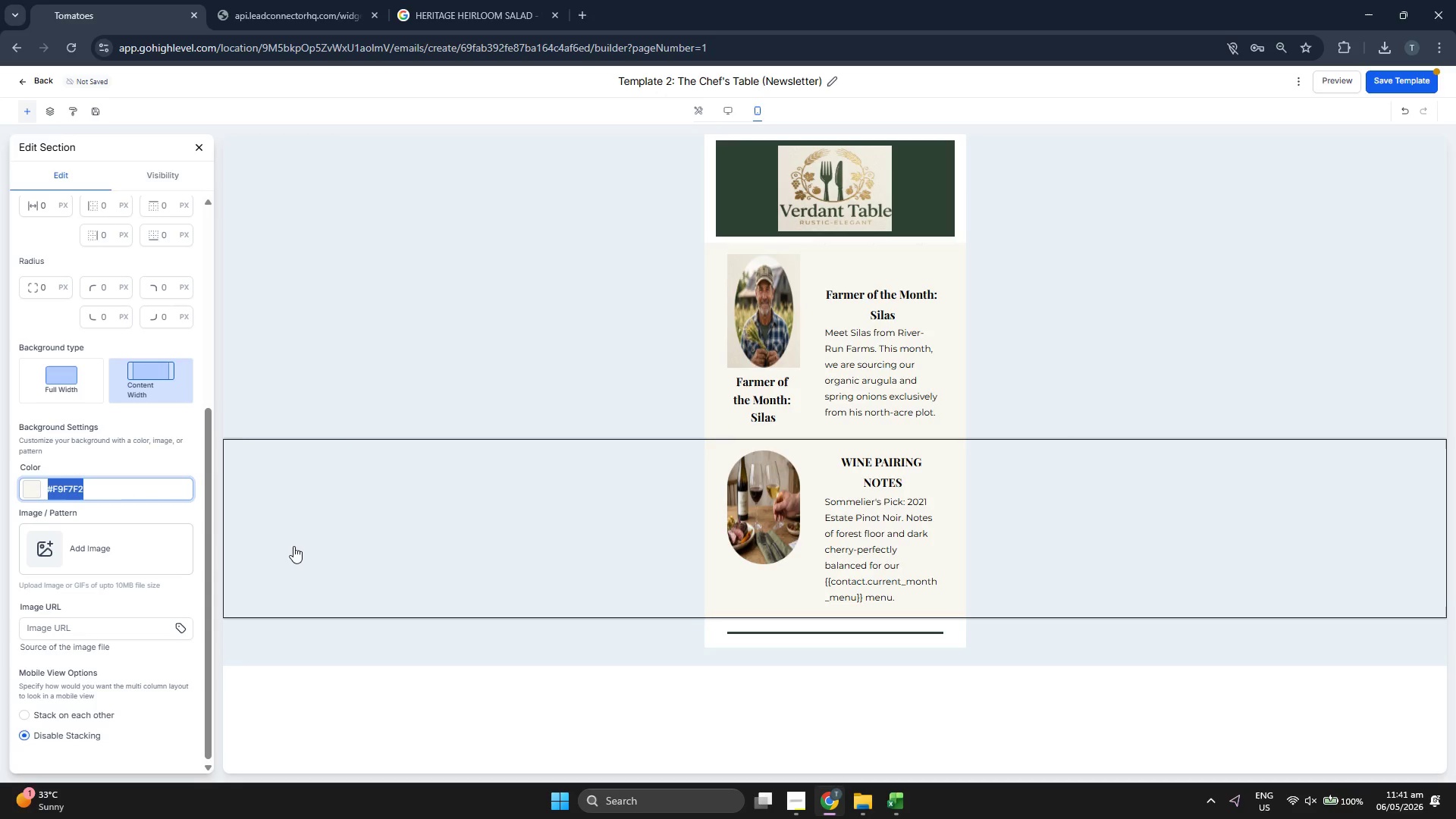 
key(Control+C)
 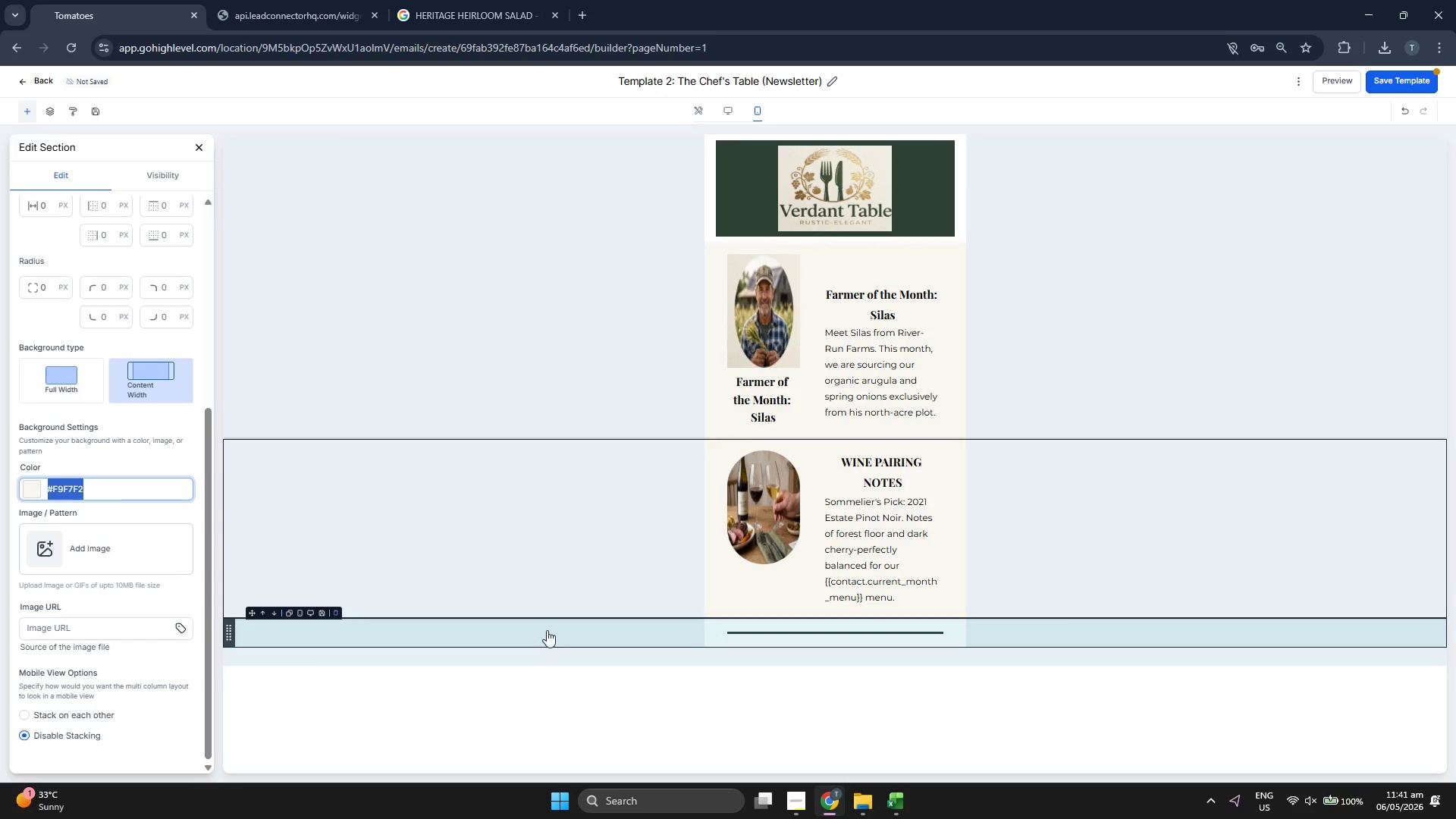 
left_click([548, 630])
 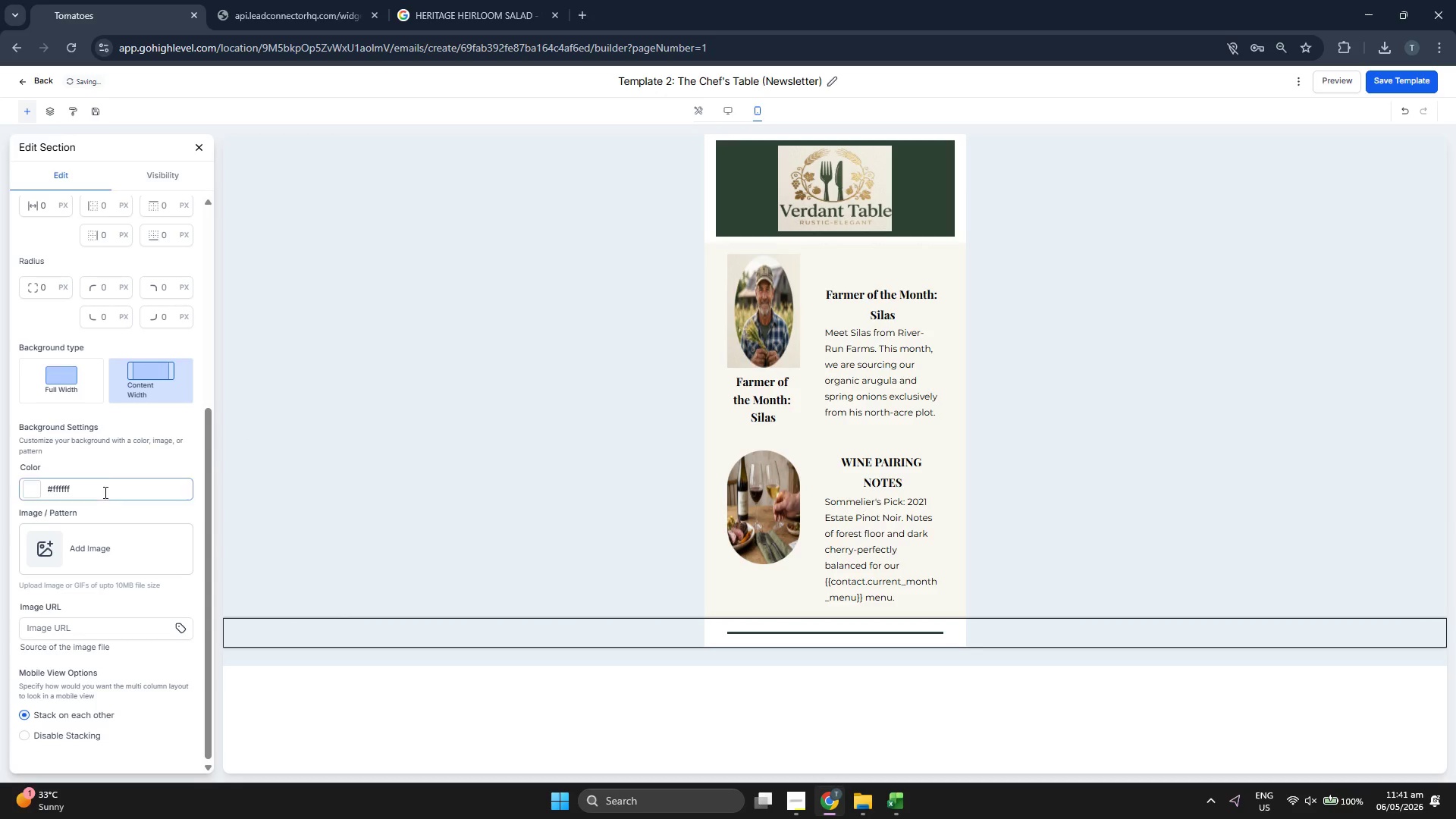 
double_click([104, 488])
 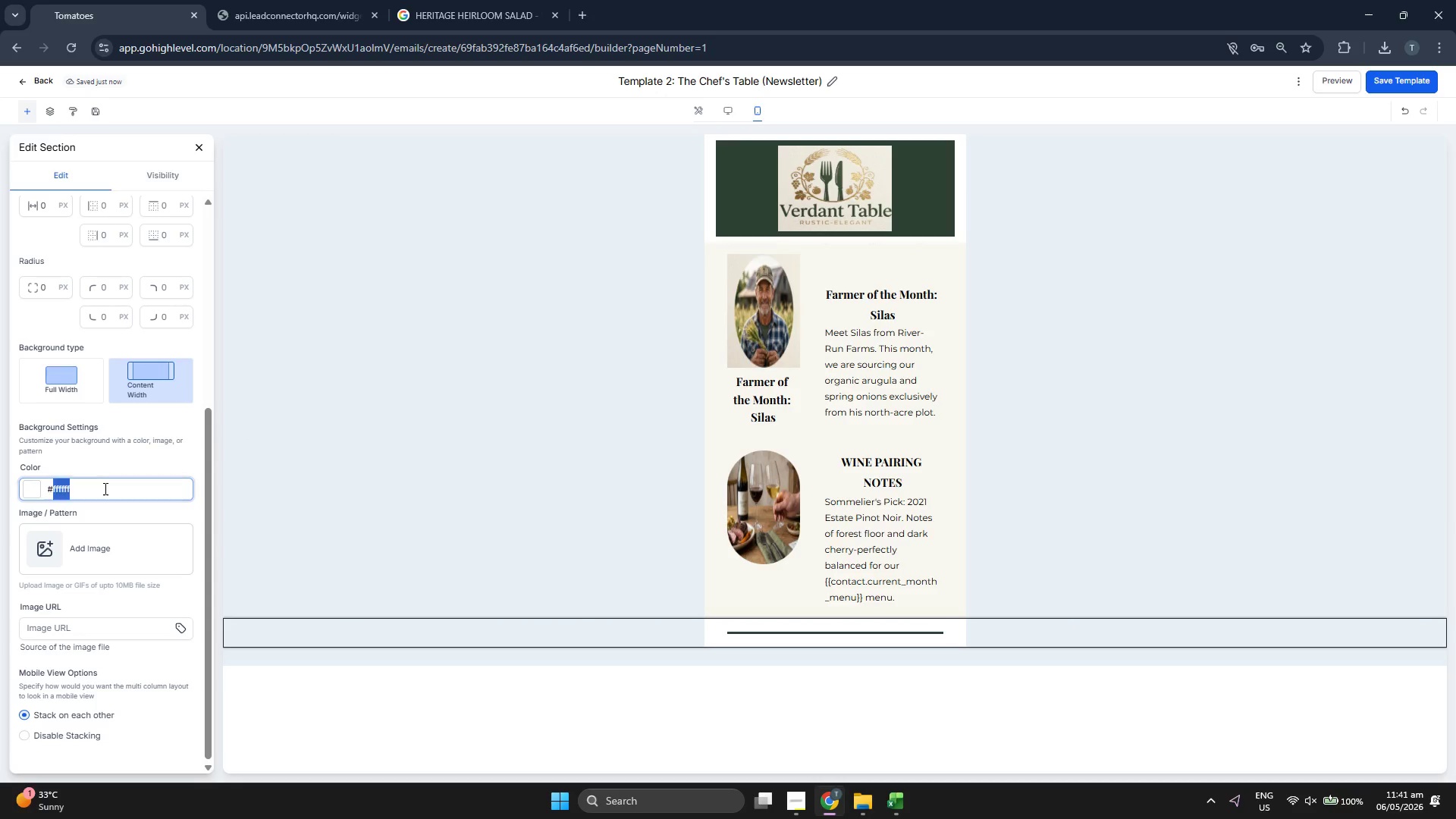 
triple_click([104, 488])
 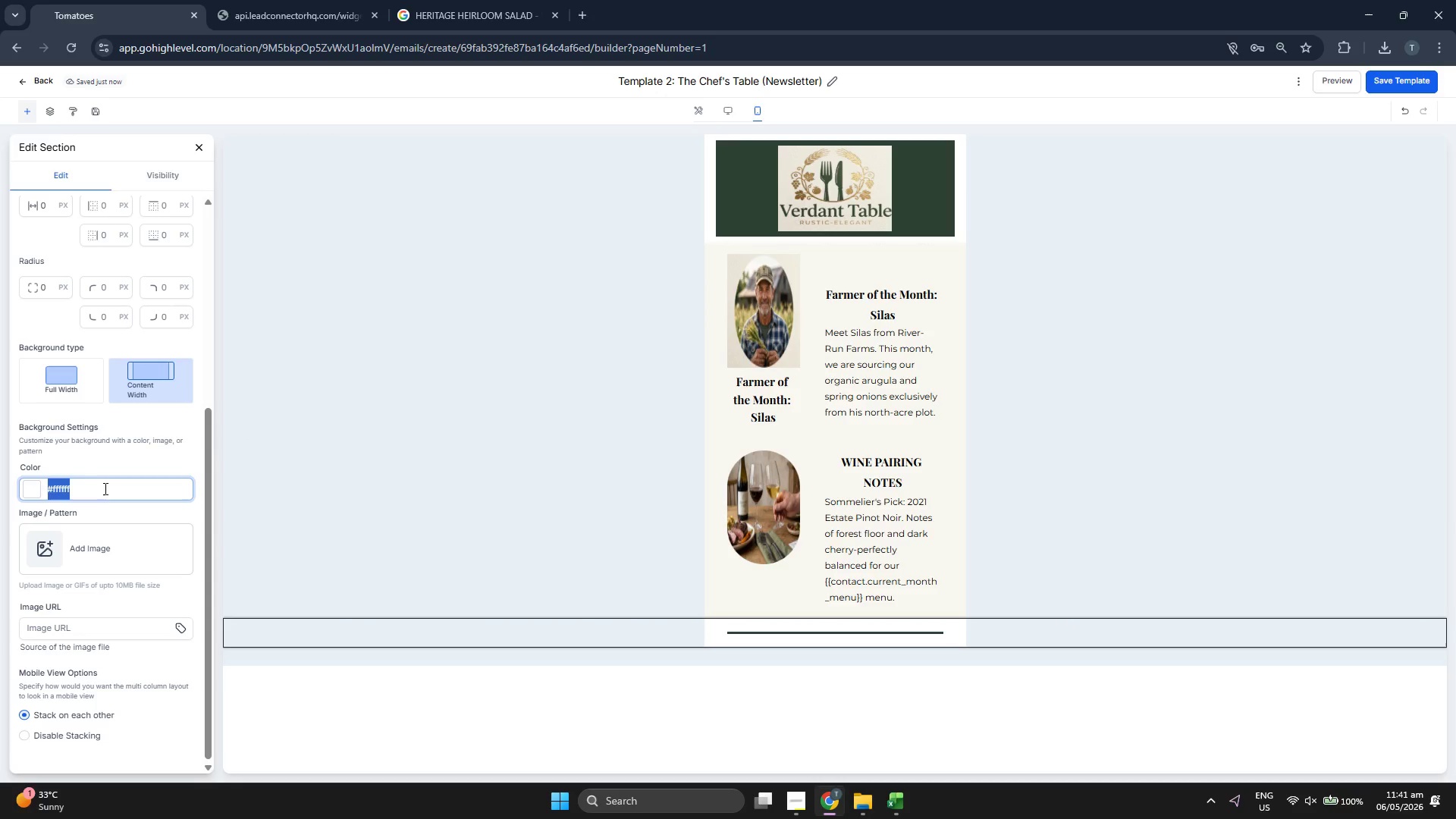 
key(Control+ControlLeft)
 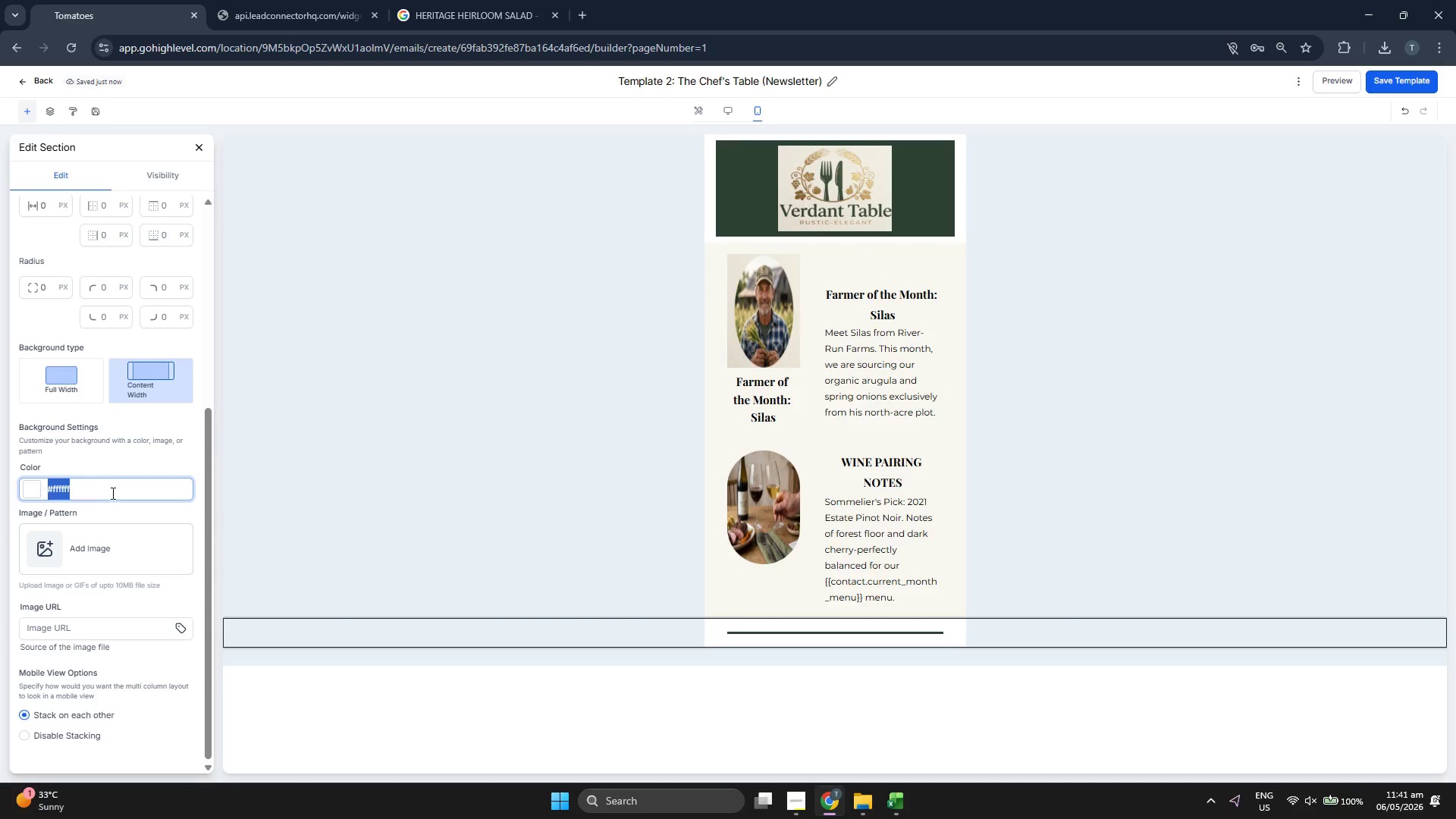 
key(Control+V)
 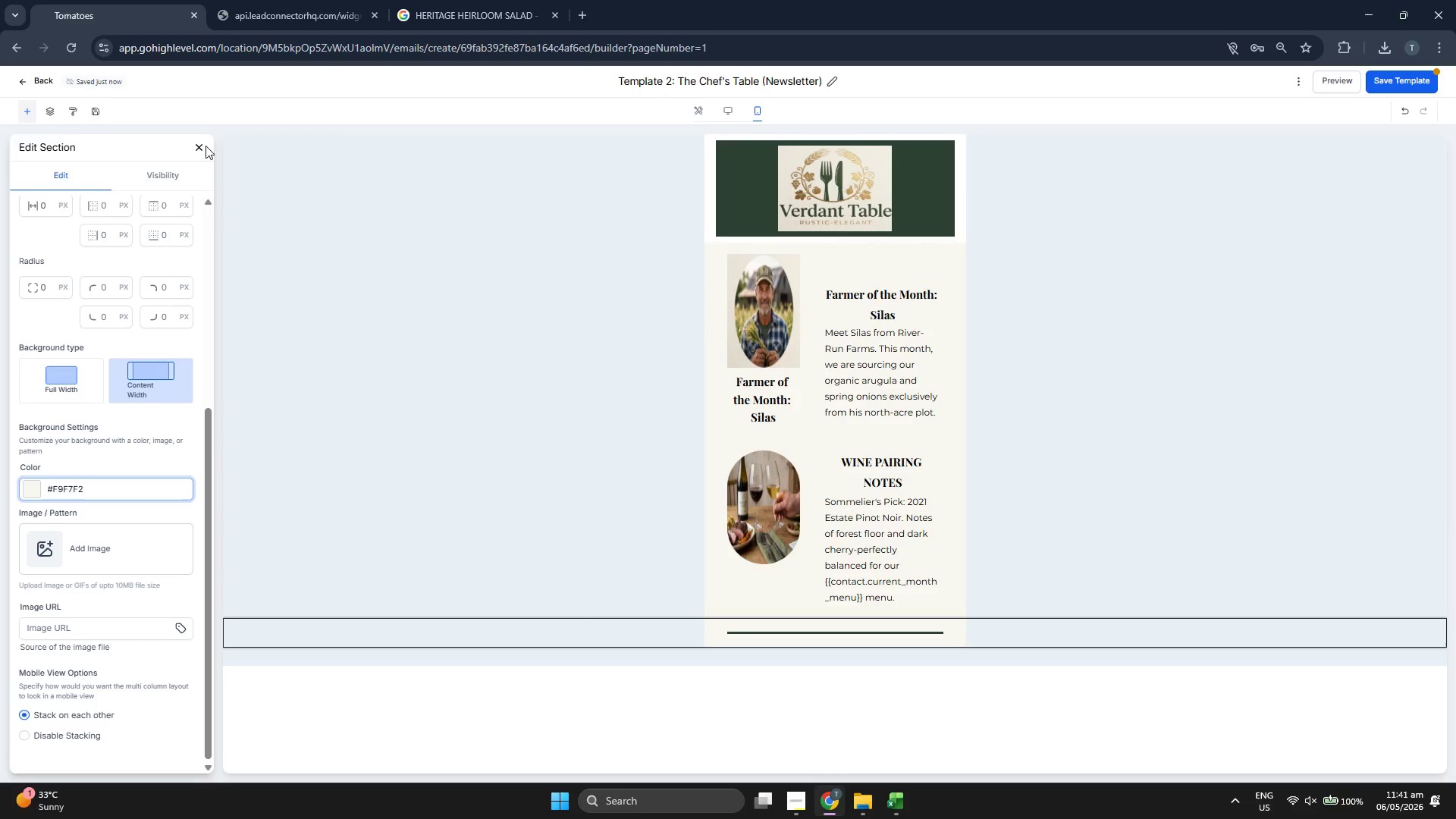 
left_click([202, 146])
 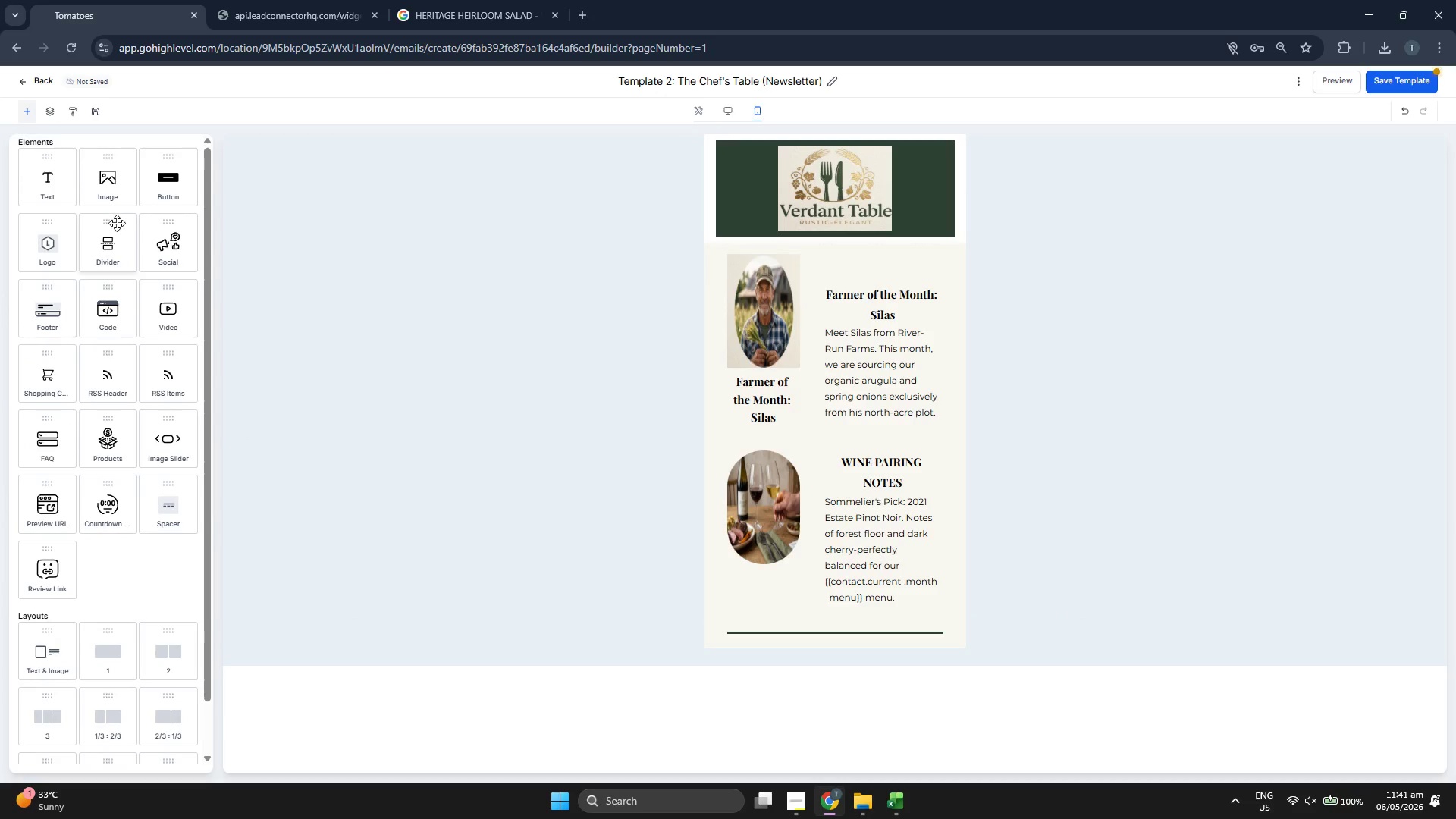 
left_click_drag(start_coordinate=[164, 193], to_coordinate=[865, 658])
 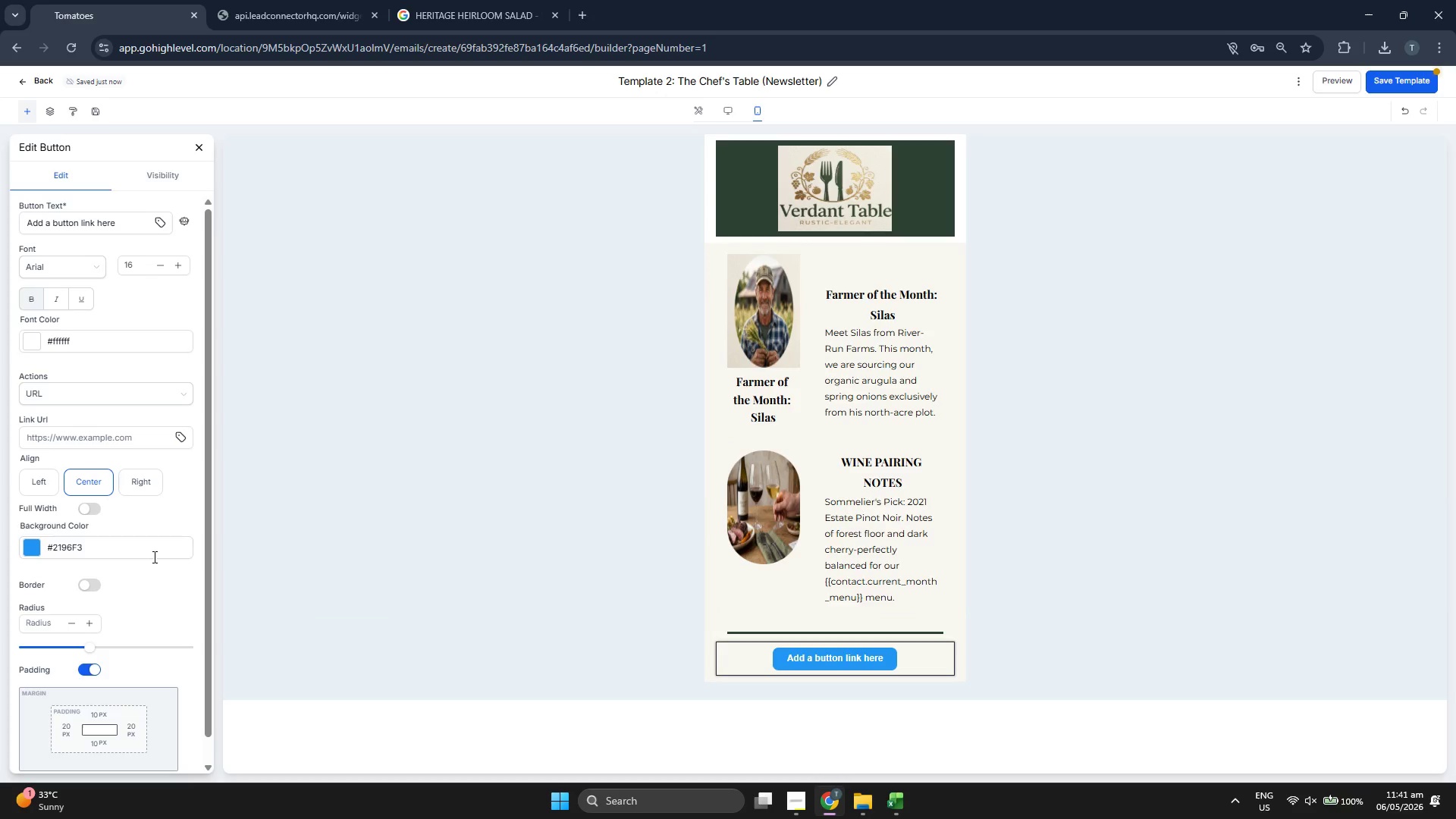 
scroll: coordinate [892, 668], scroll_direction: down, amount: 3.0
 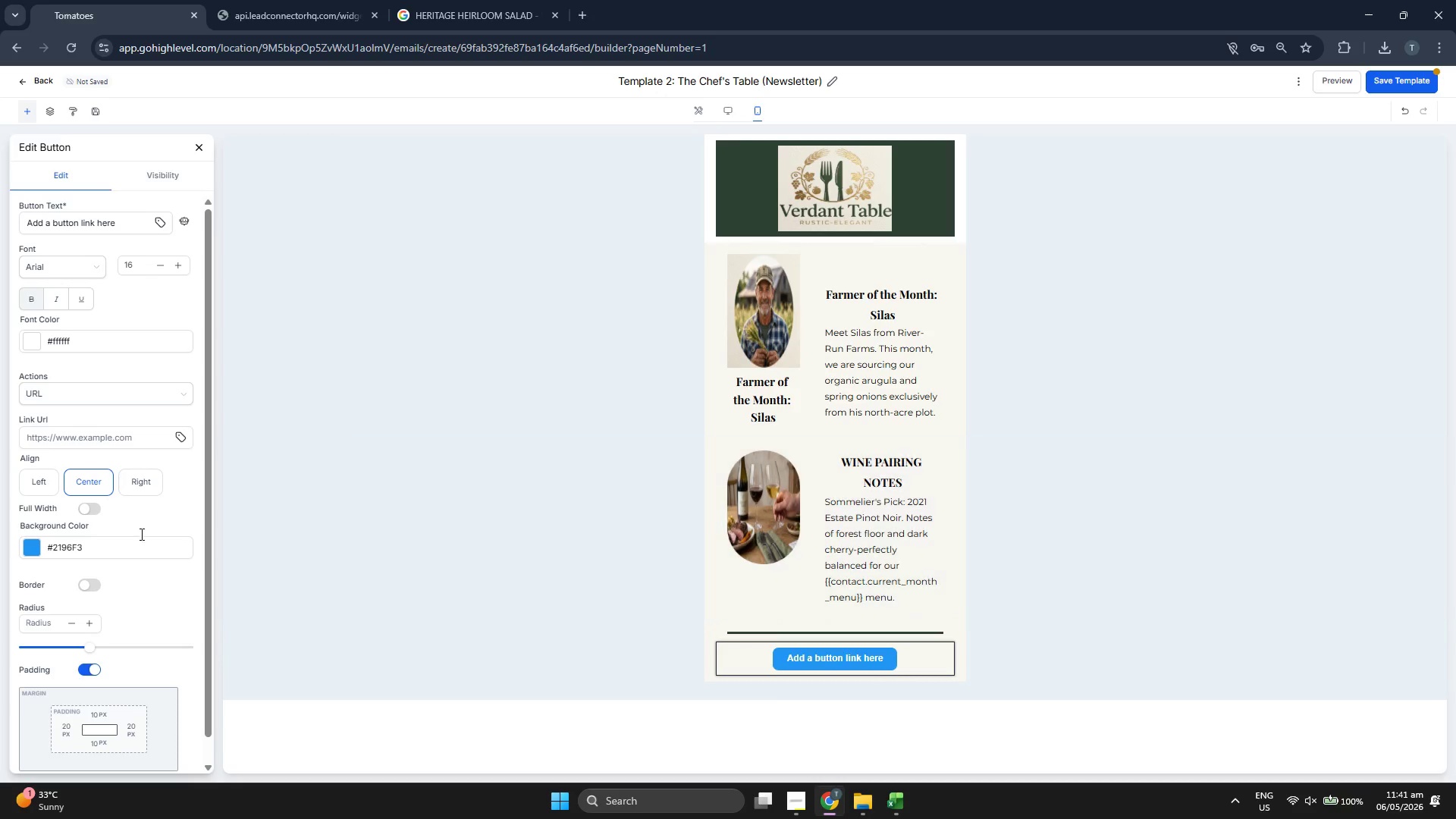 
left_click([27, 548])
 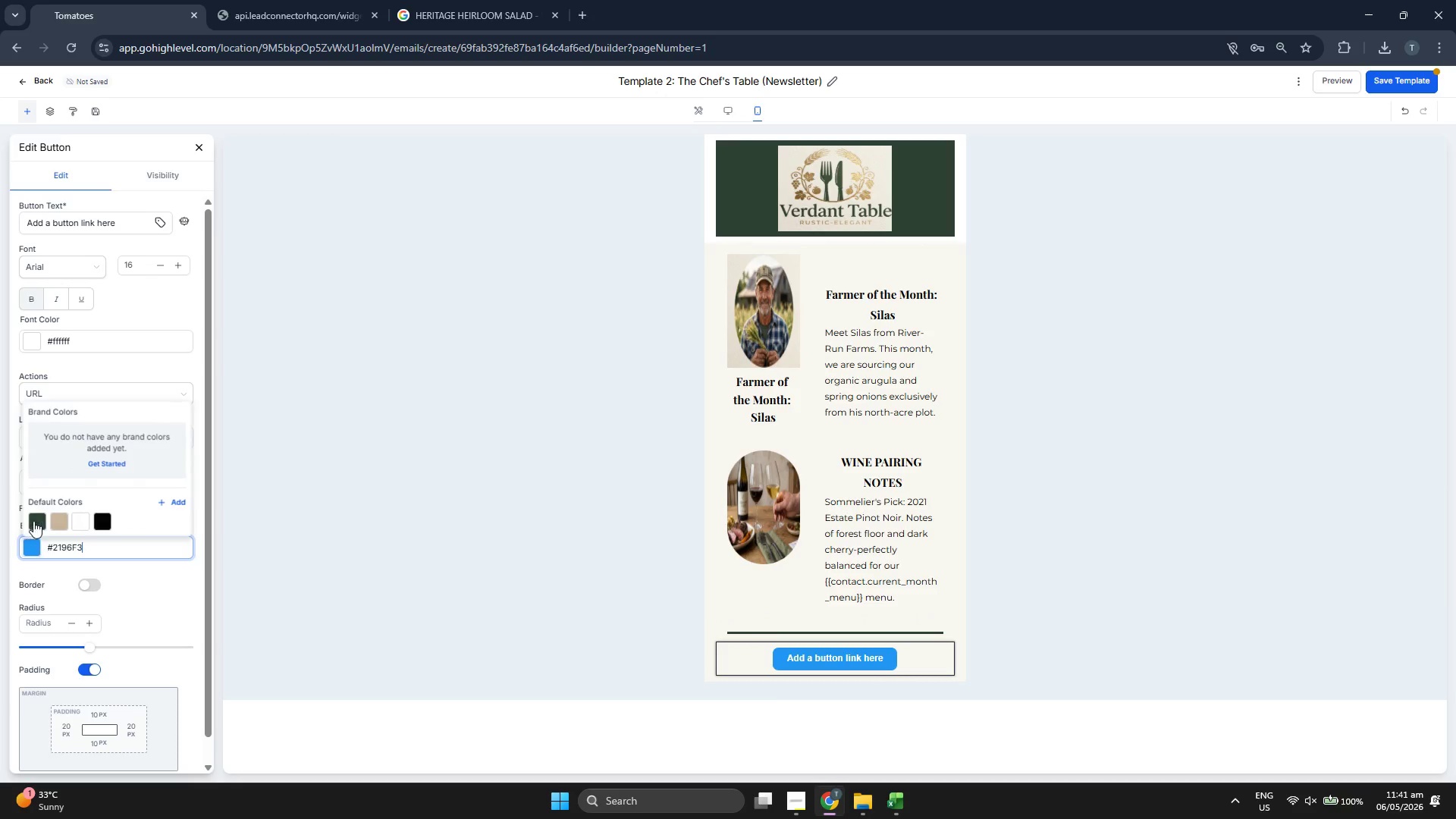 
left_click([33, 520])
 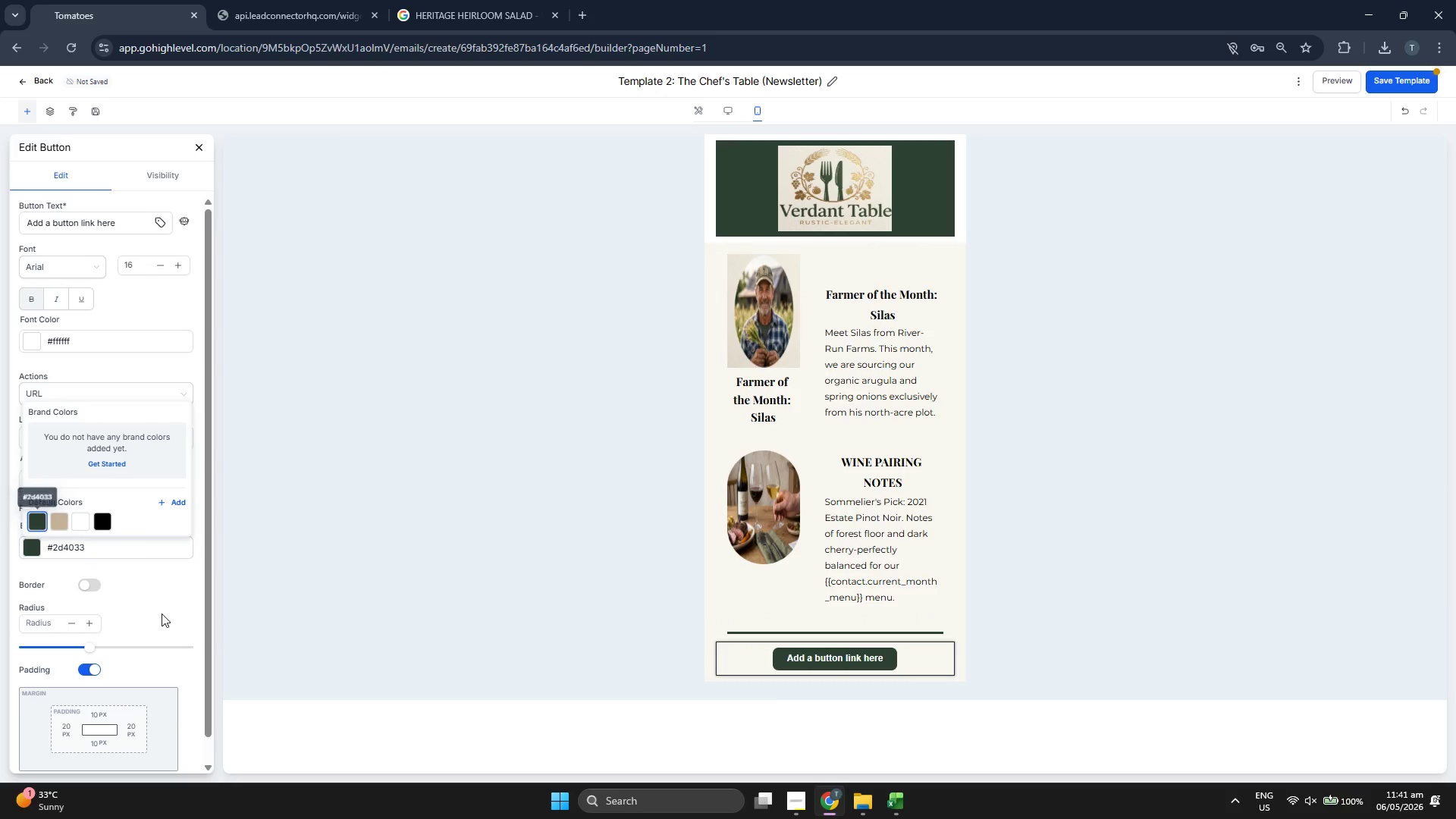 
left_click([185, 623])
 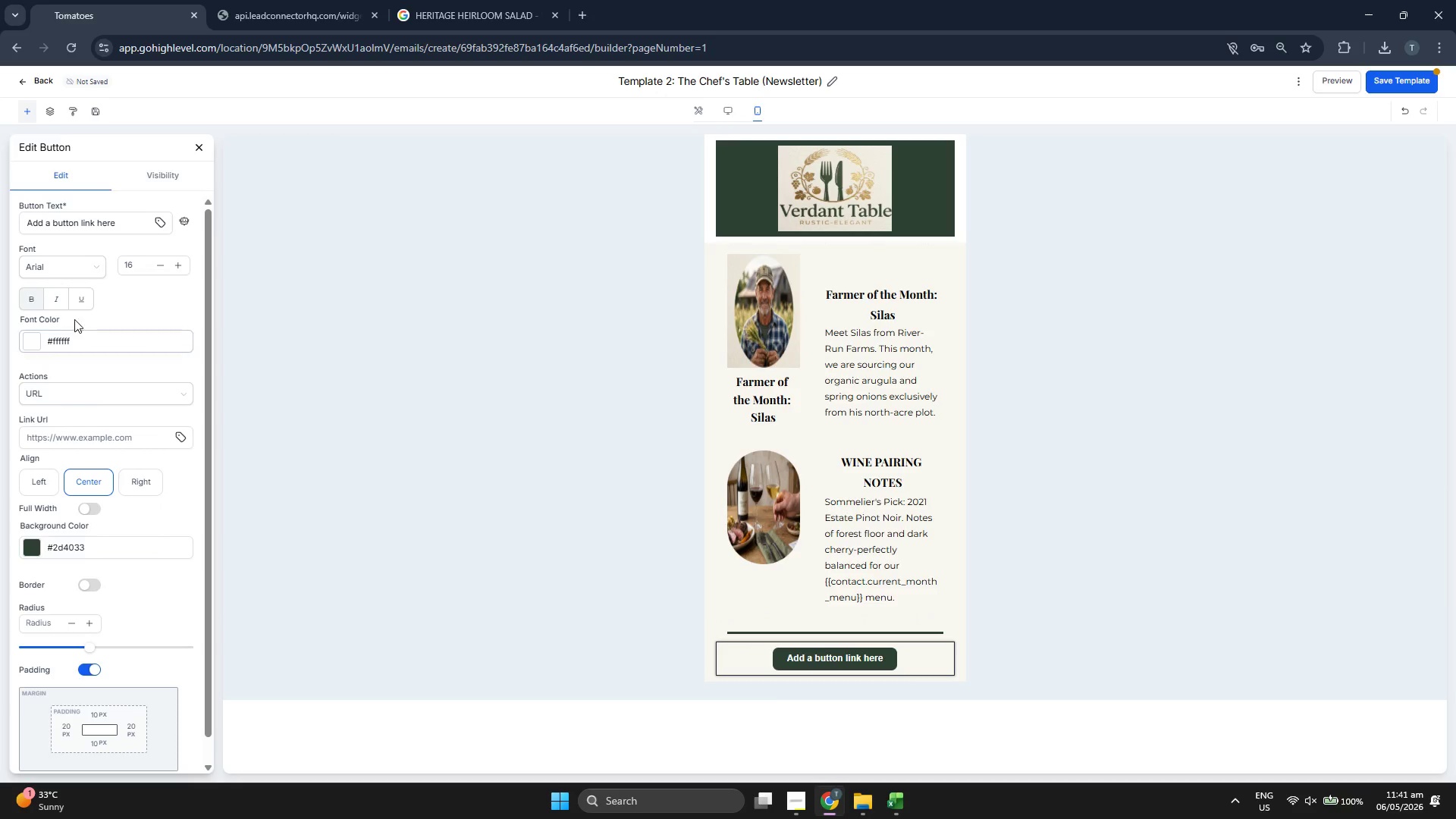 
left_click([58, 273])
 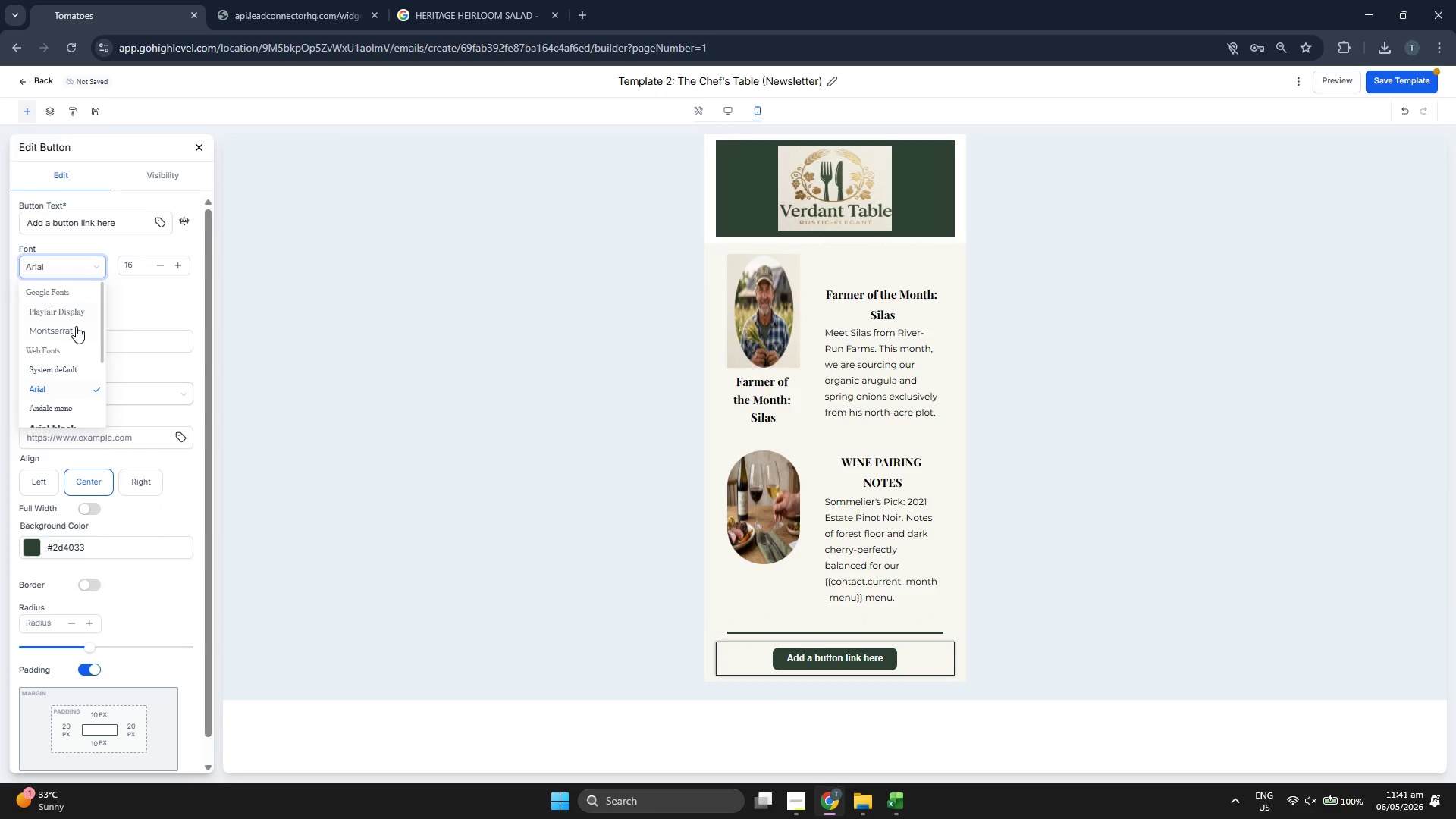 
left_click([76, 326])
 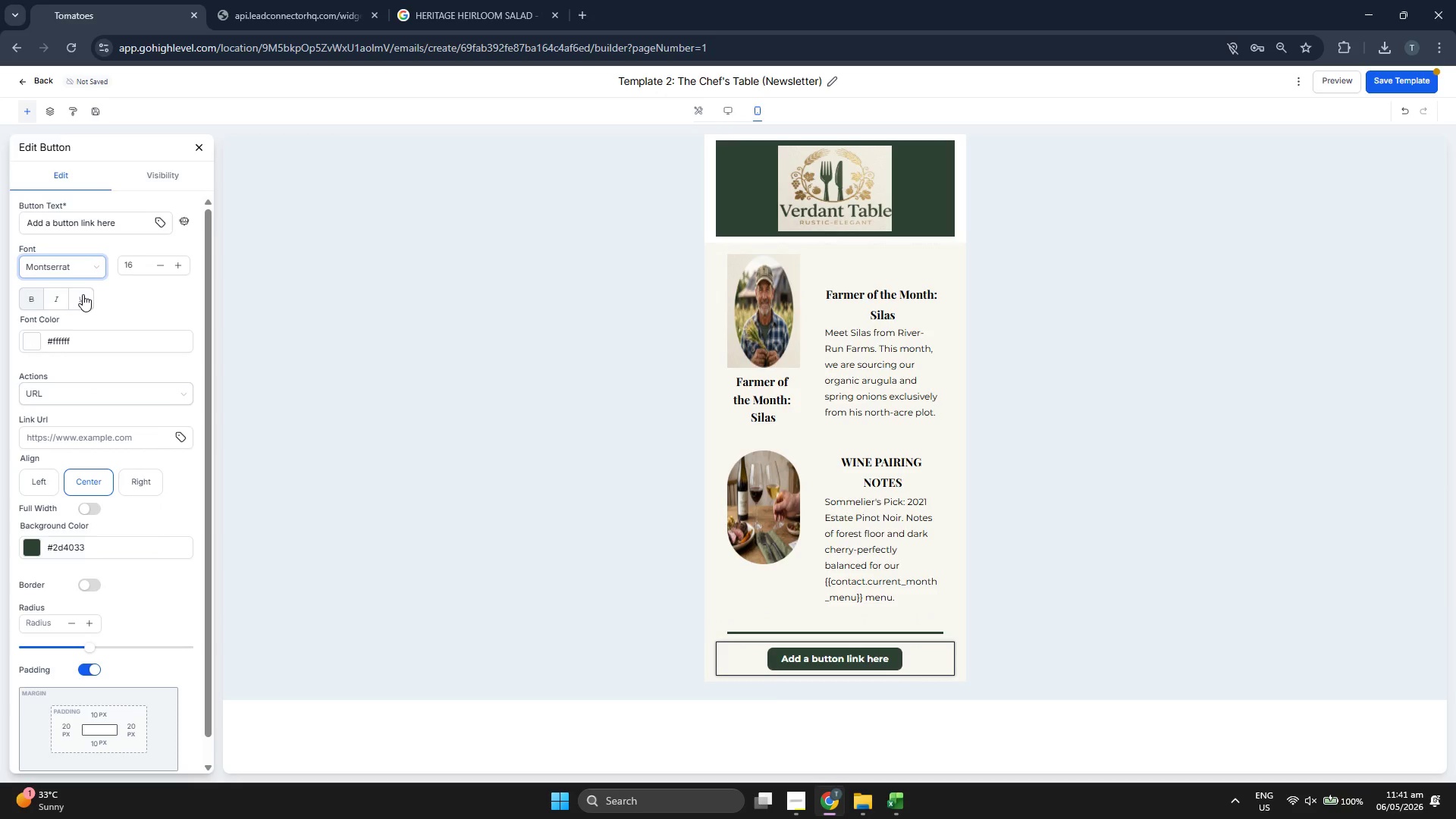 
left_click([83, 294])
 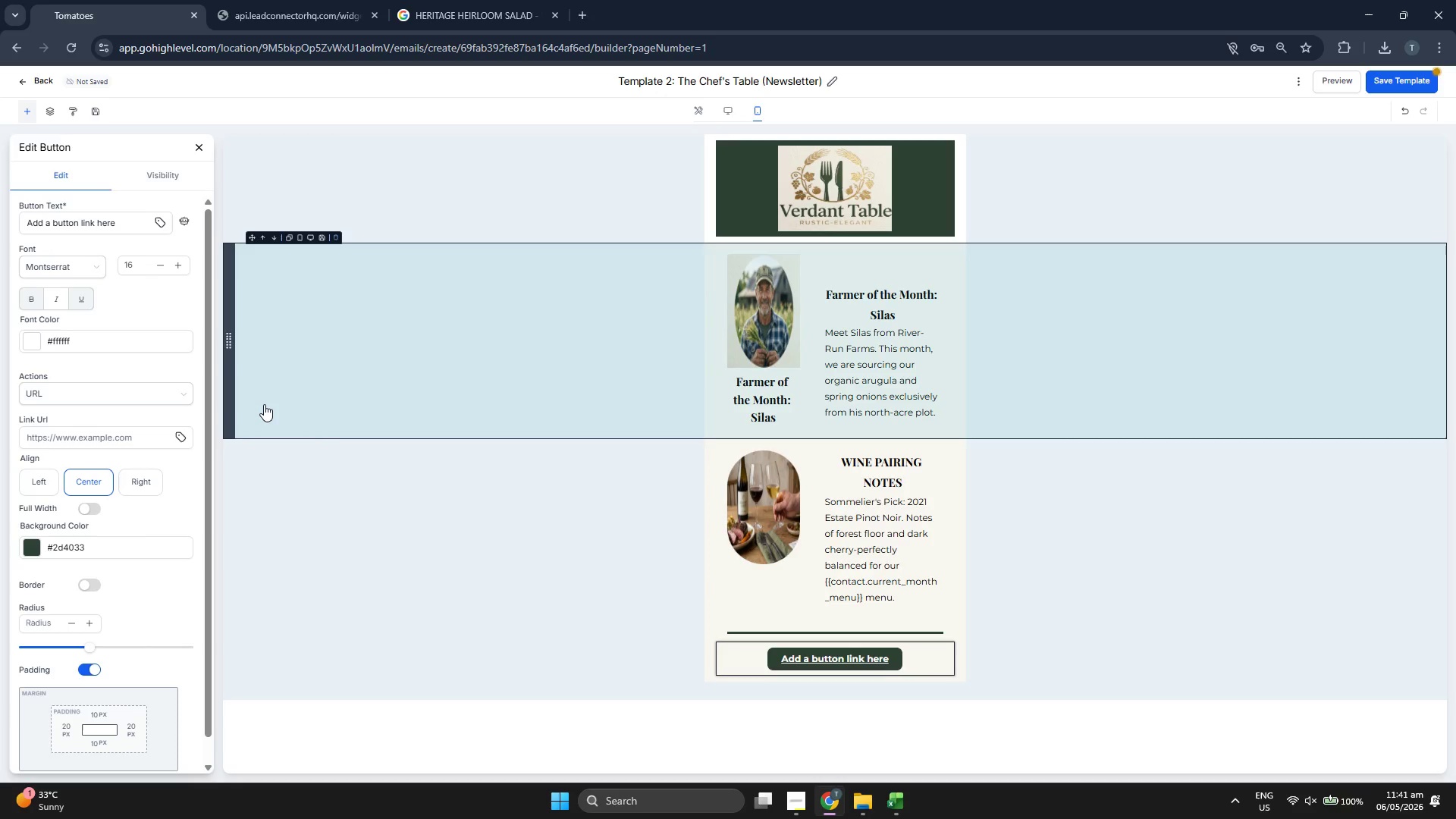 
wait(8.05)
 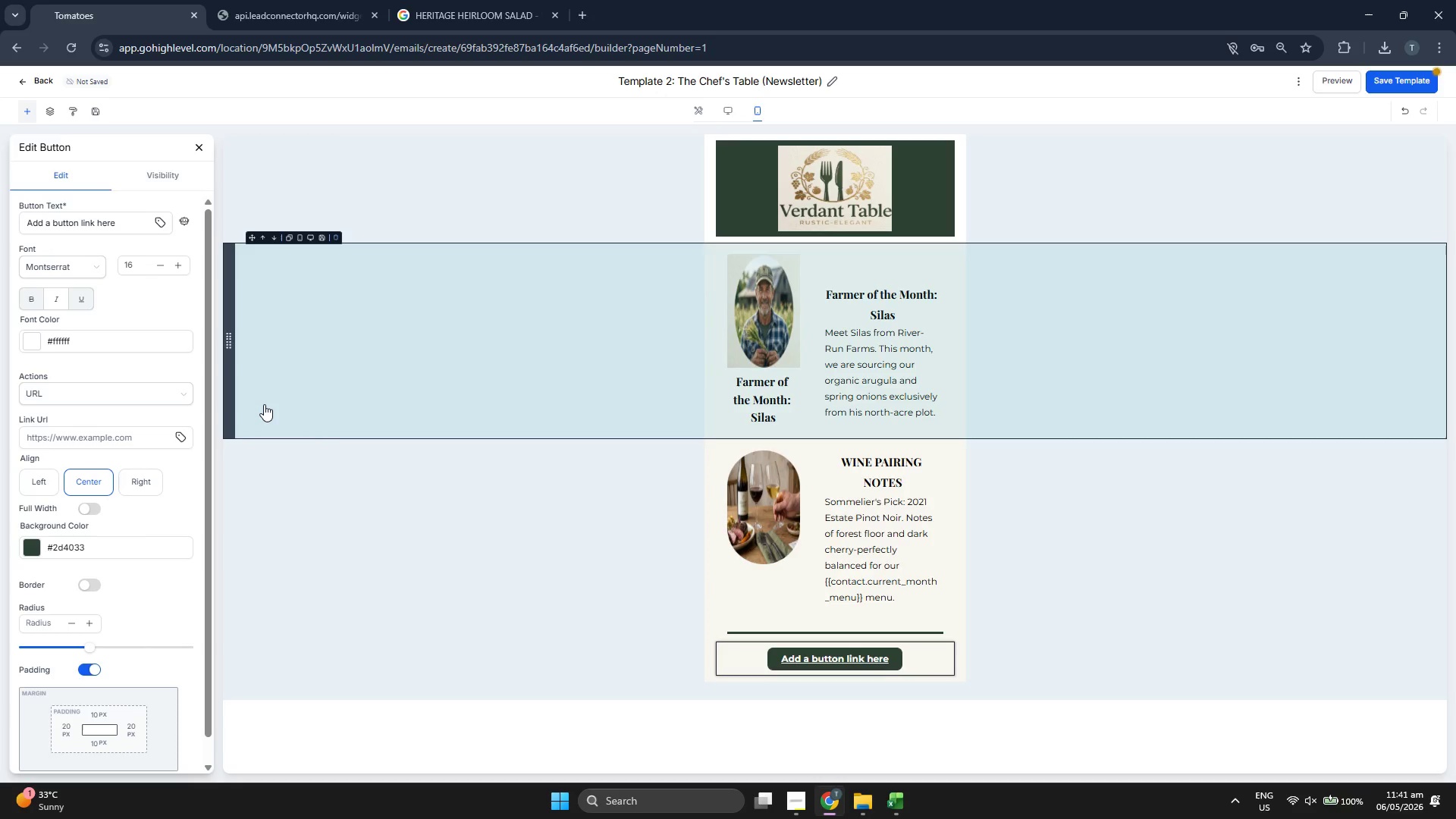 
left_click([839, 636])
 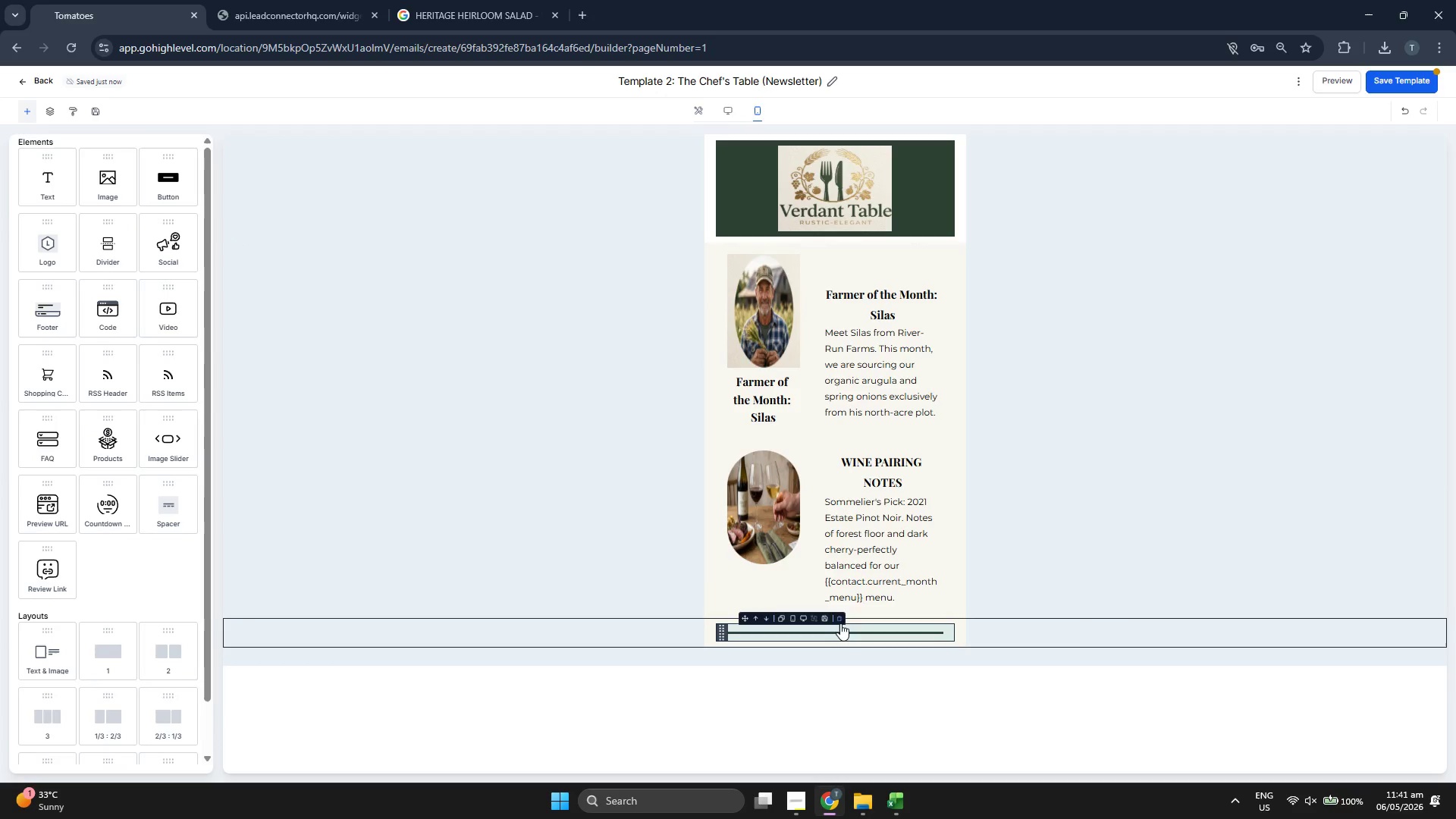 
left_click([840, 618])
 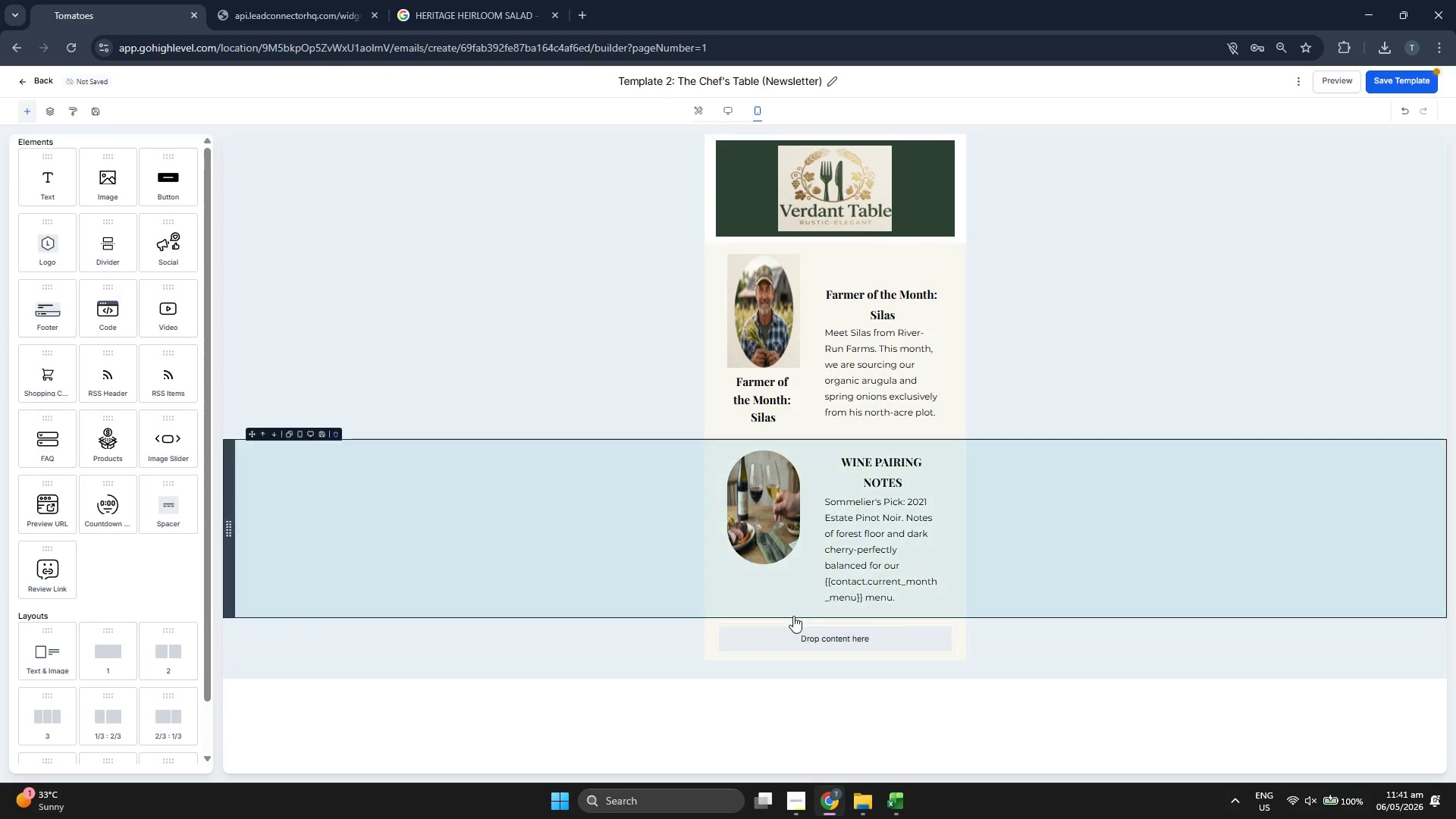 
left_click([802, 635])
 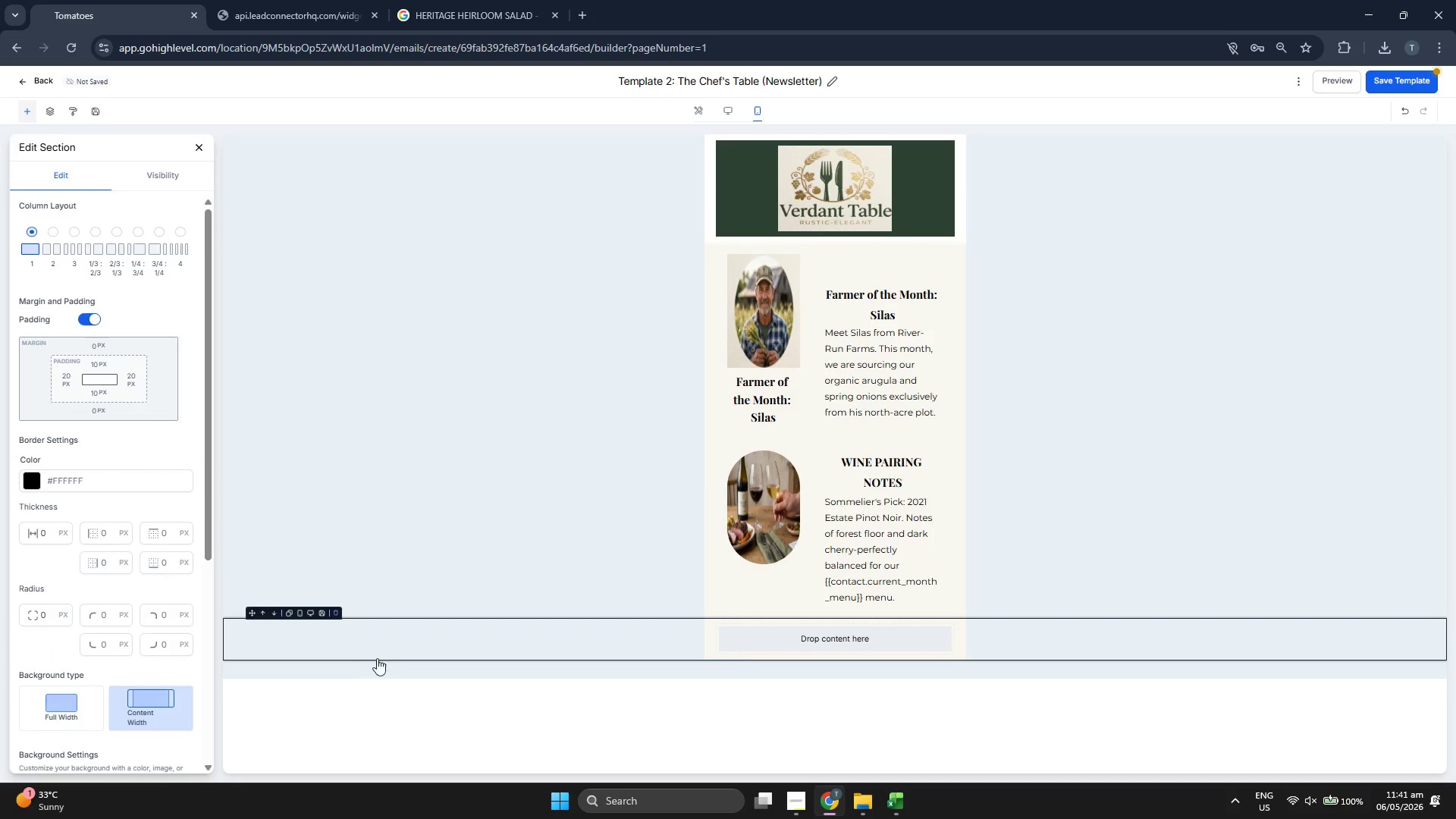 
left_click([336, 614])
 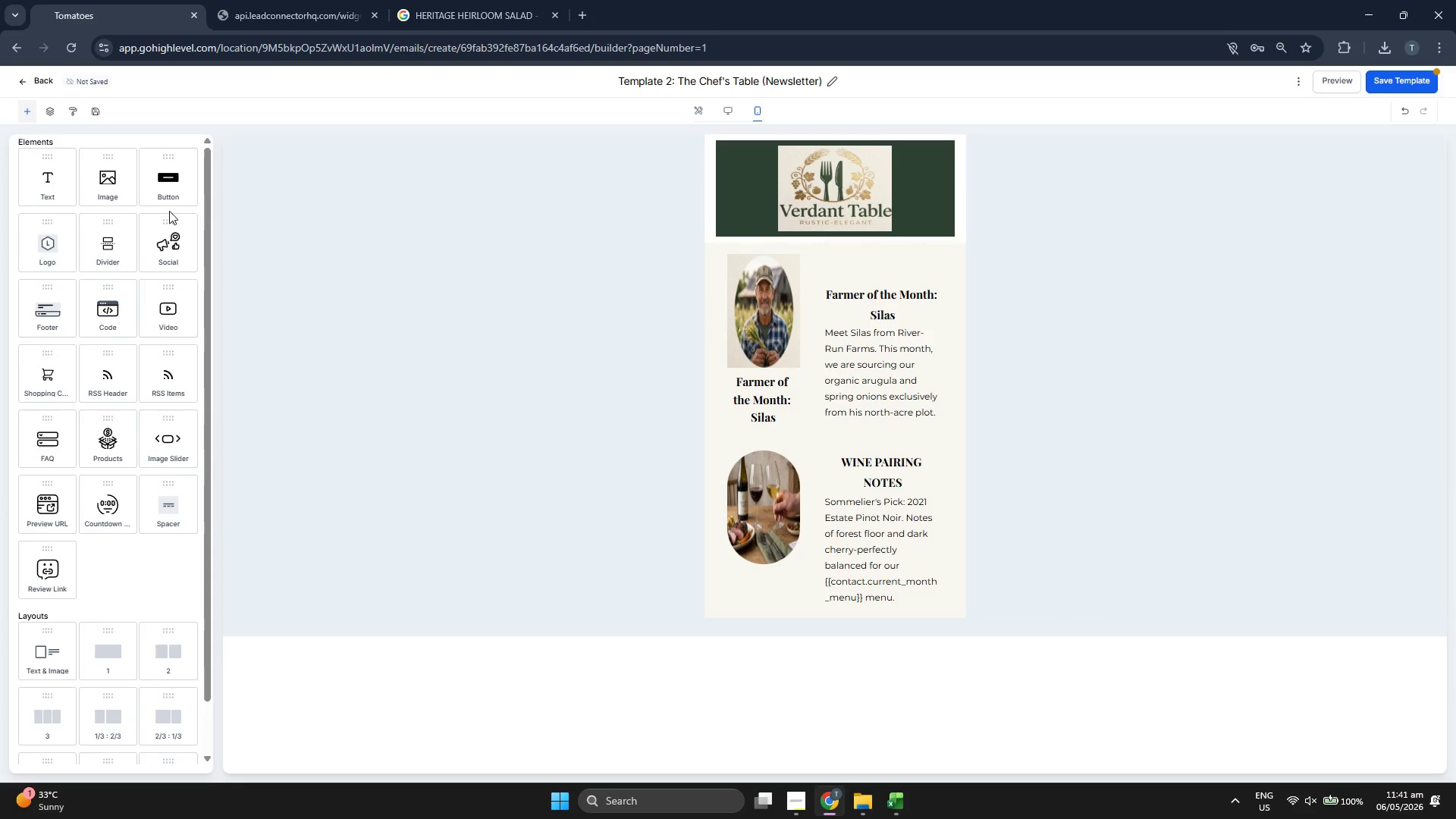 
left_click_drag(start_coordinate=[171, 190], to_coordinate=[896, 584])
 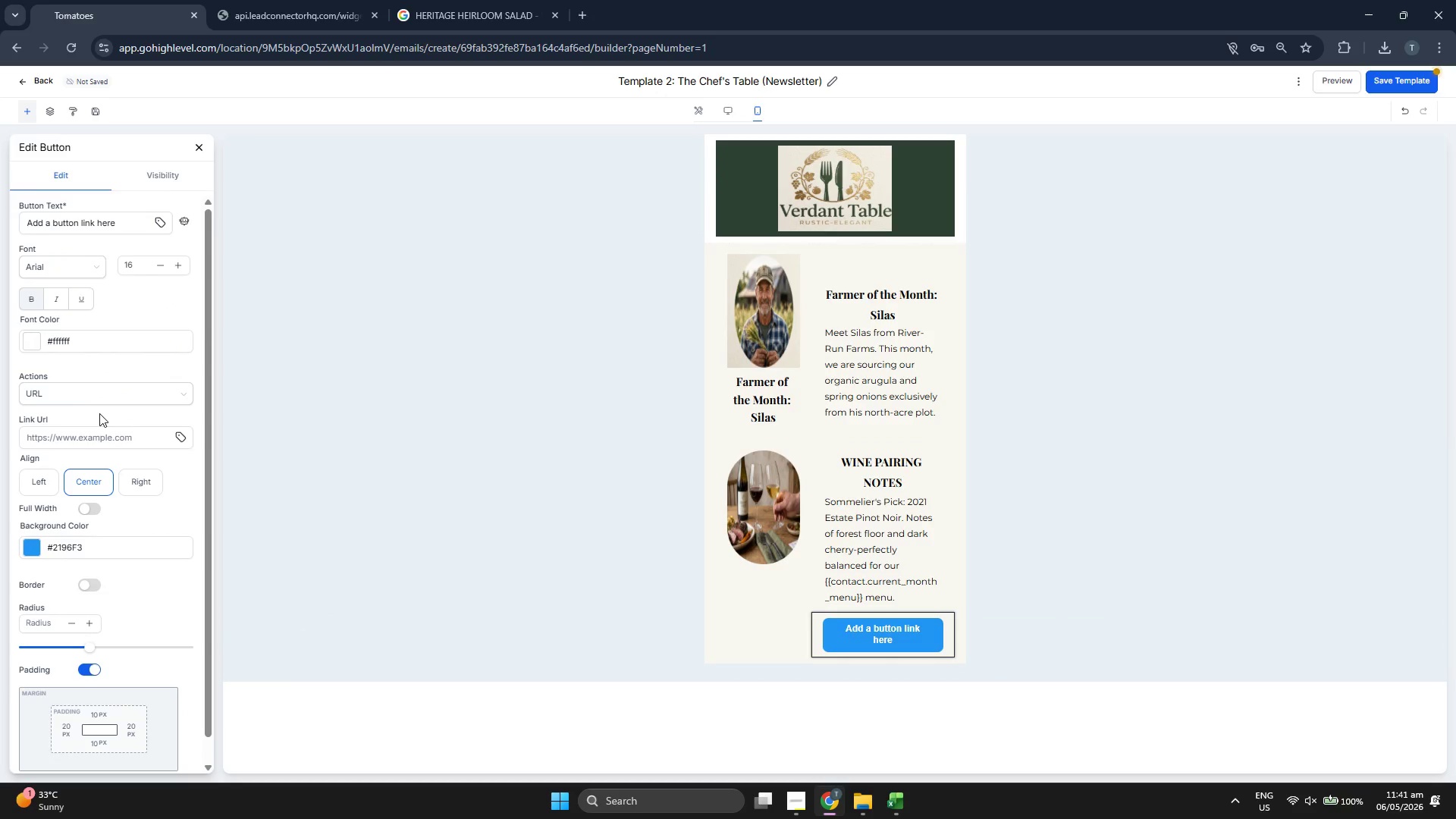 
left_click([31, 548])
 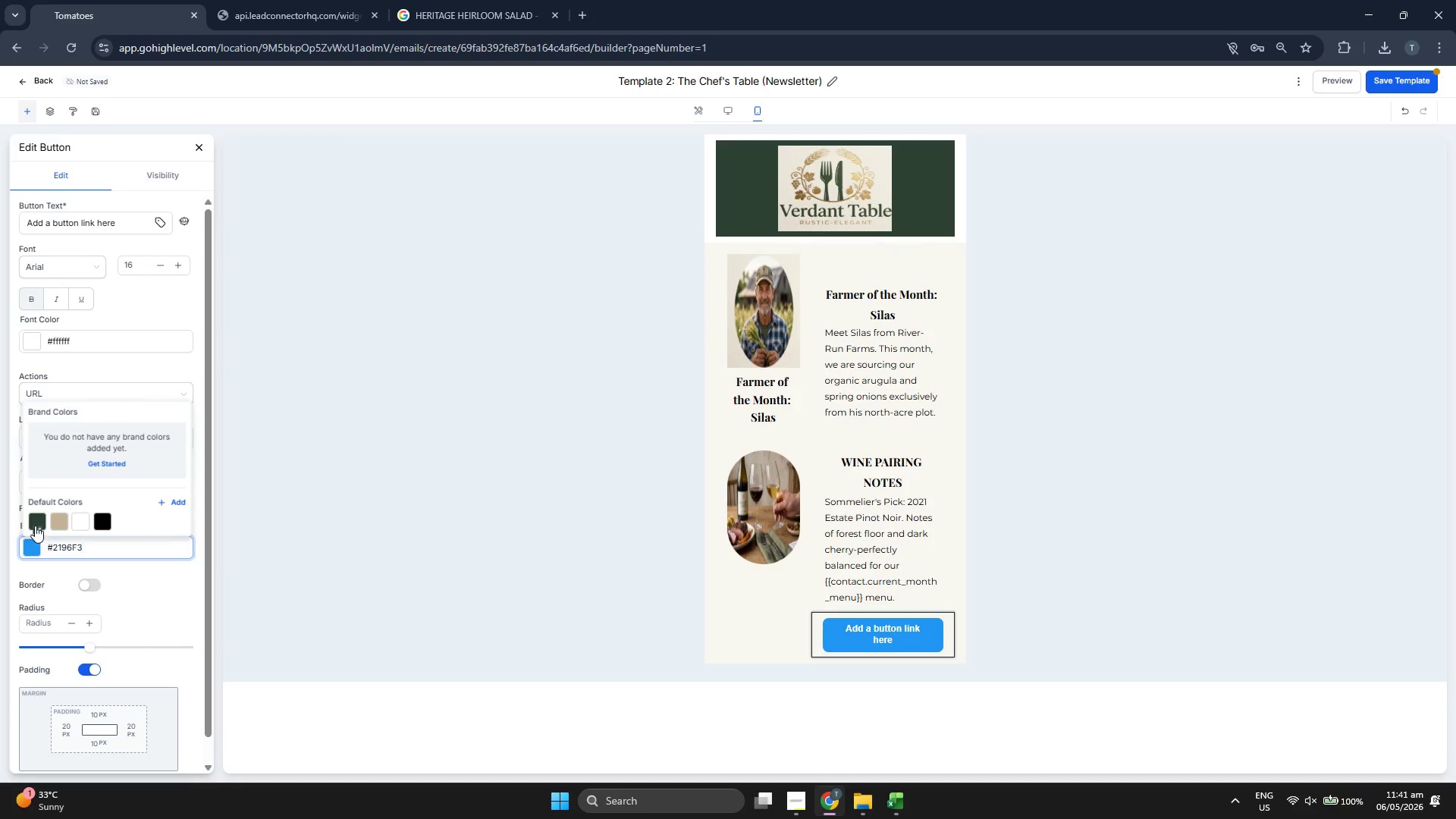 
left_click([35, 526])
 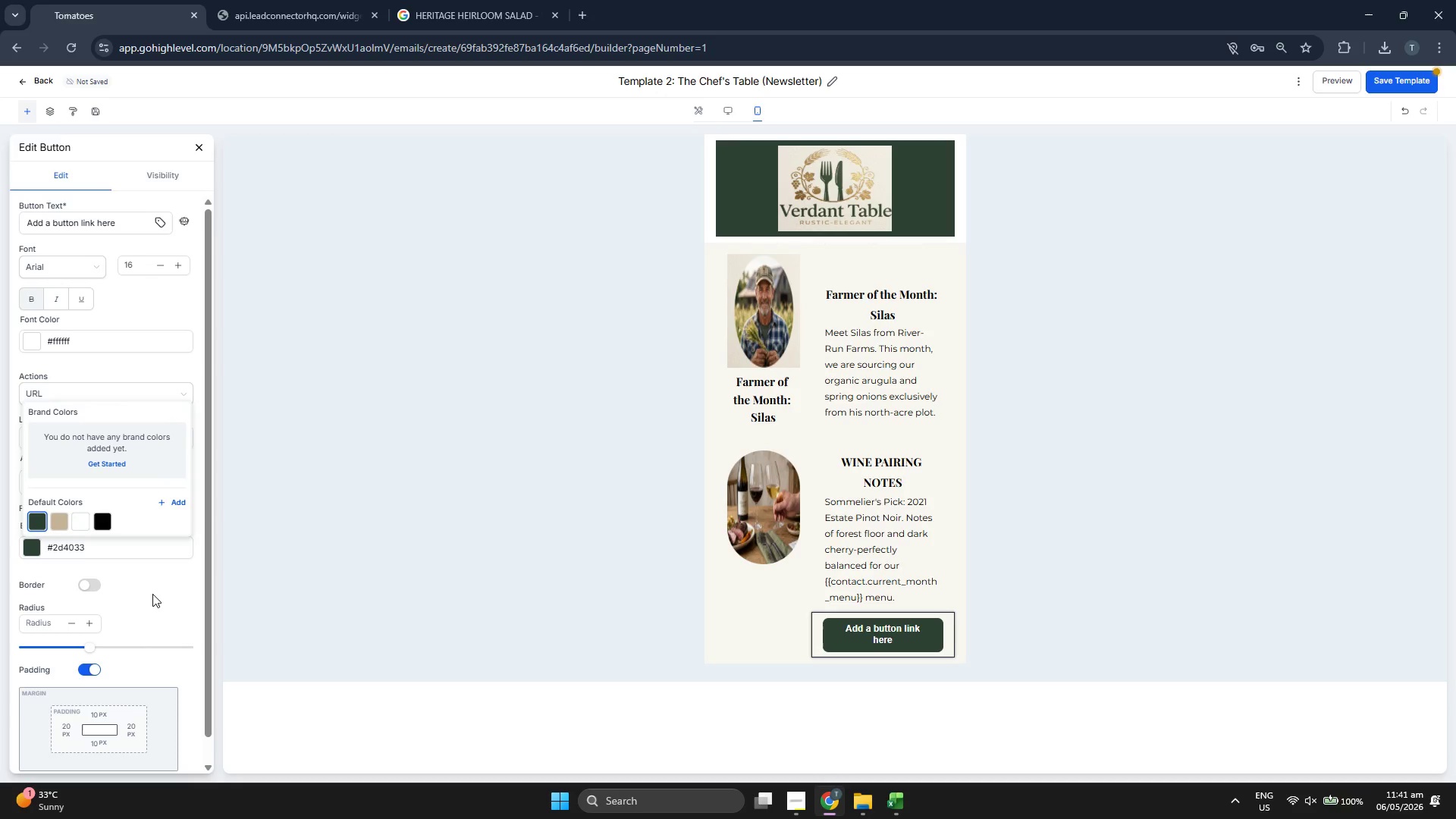 
left_click([152, 594])
 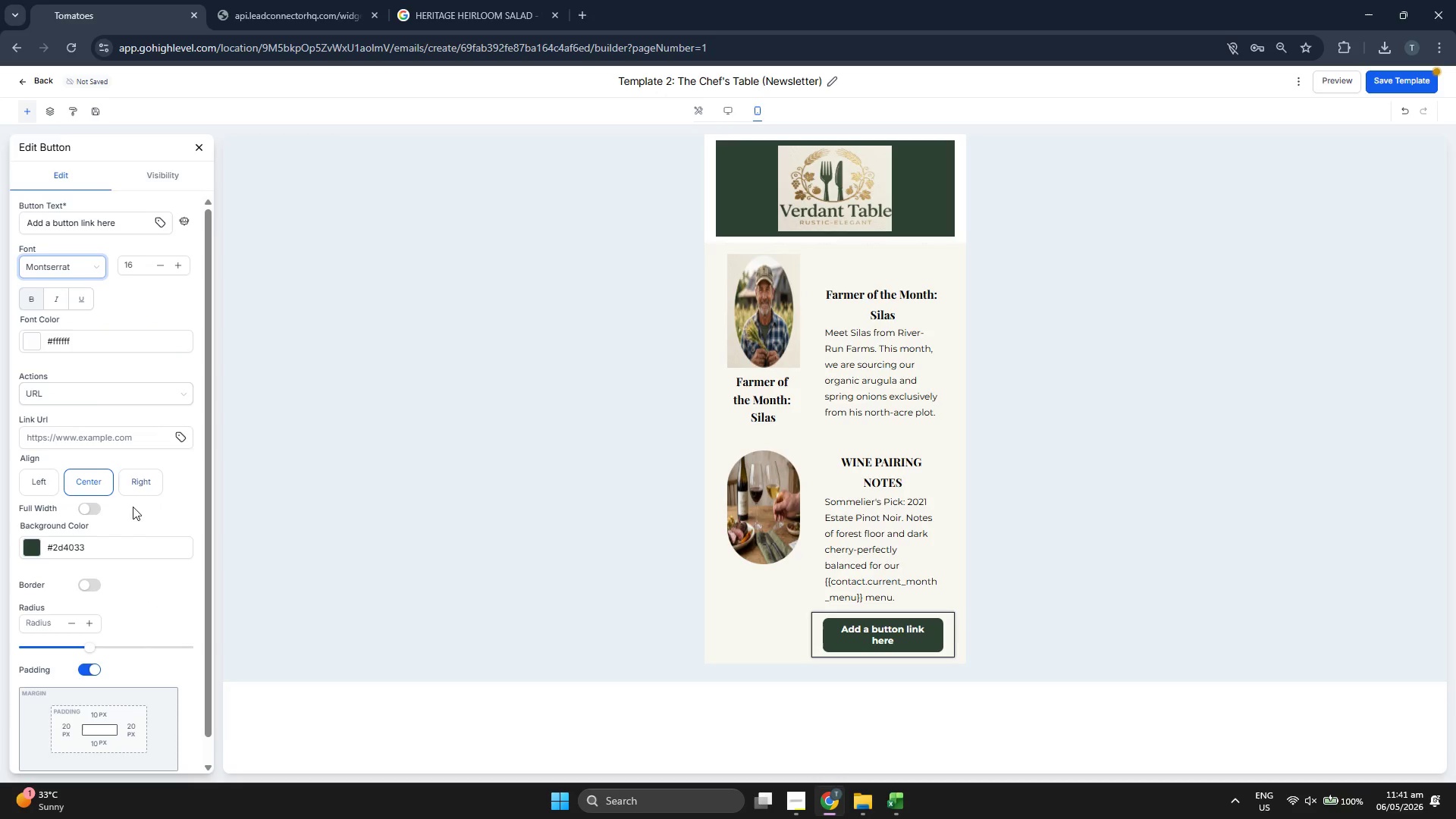 
scroll: coordinate [155, 554], scroll_direction: down, amount: 1.0
 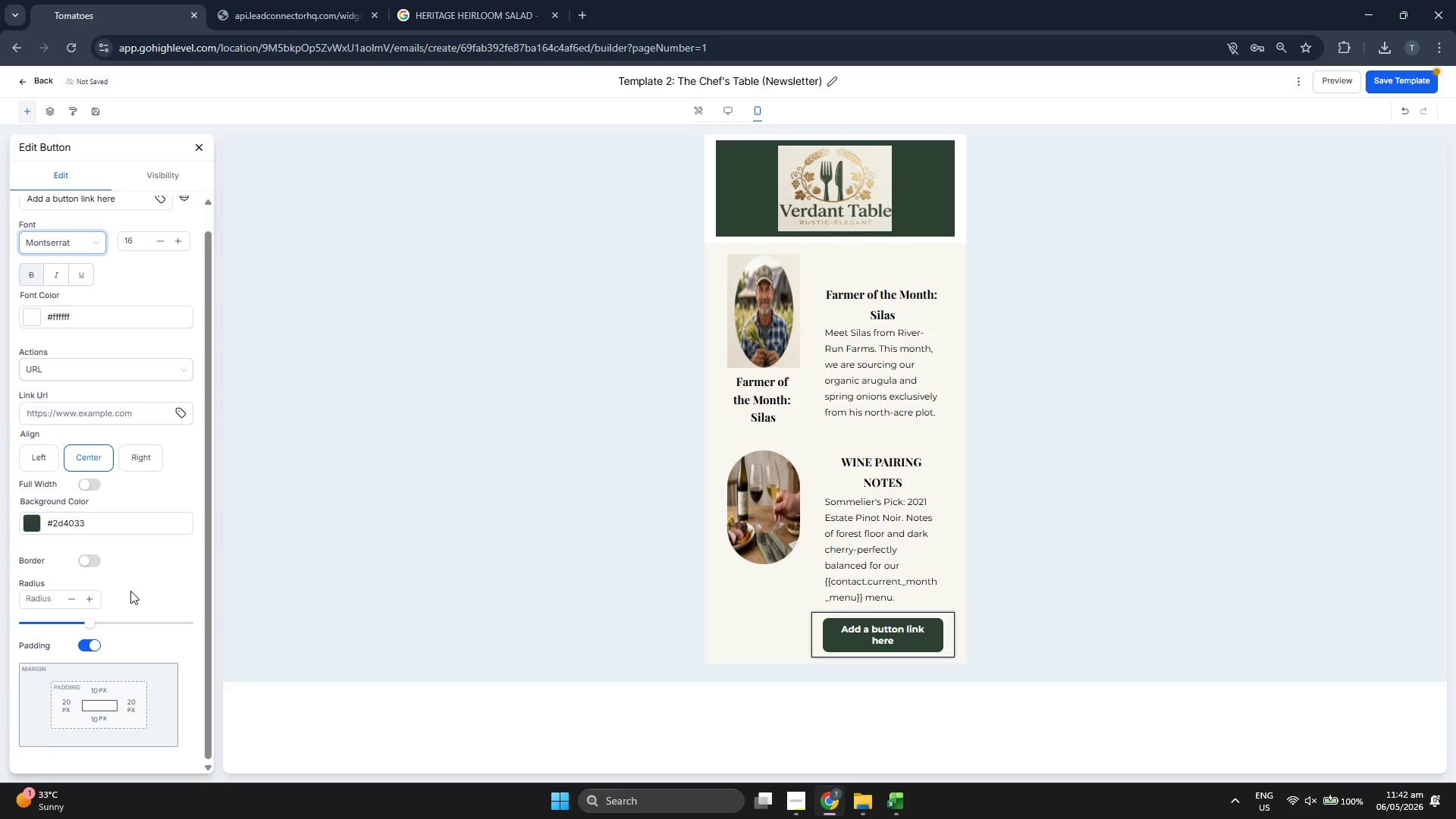 
wait(8.74)
 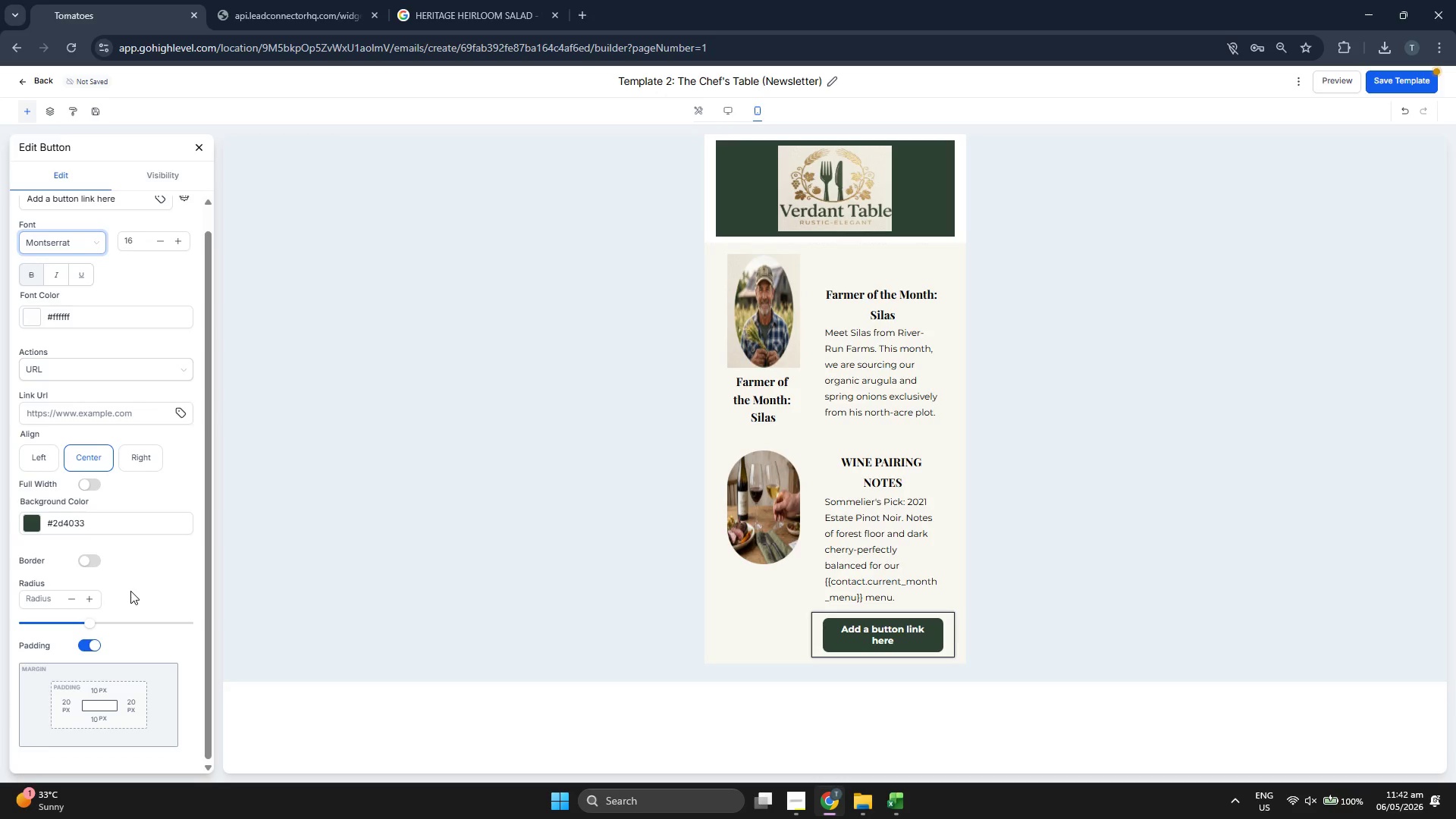 
scroll: coordinate [130, 591], scroll_direction: up, amount: 1.0
 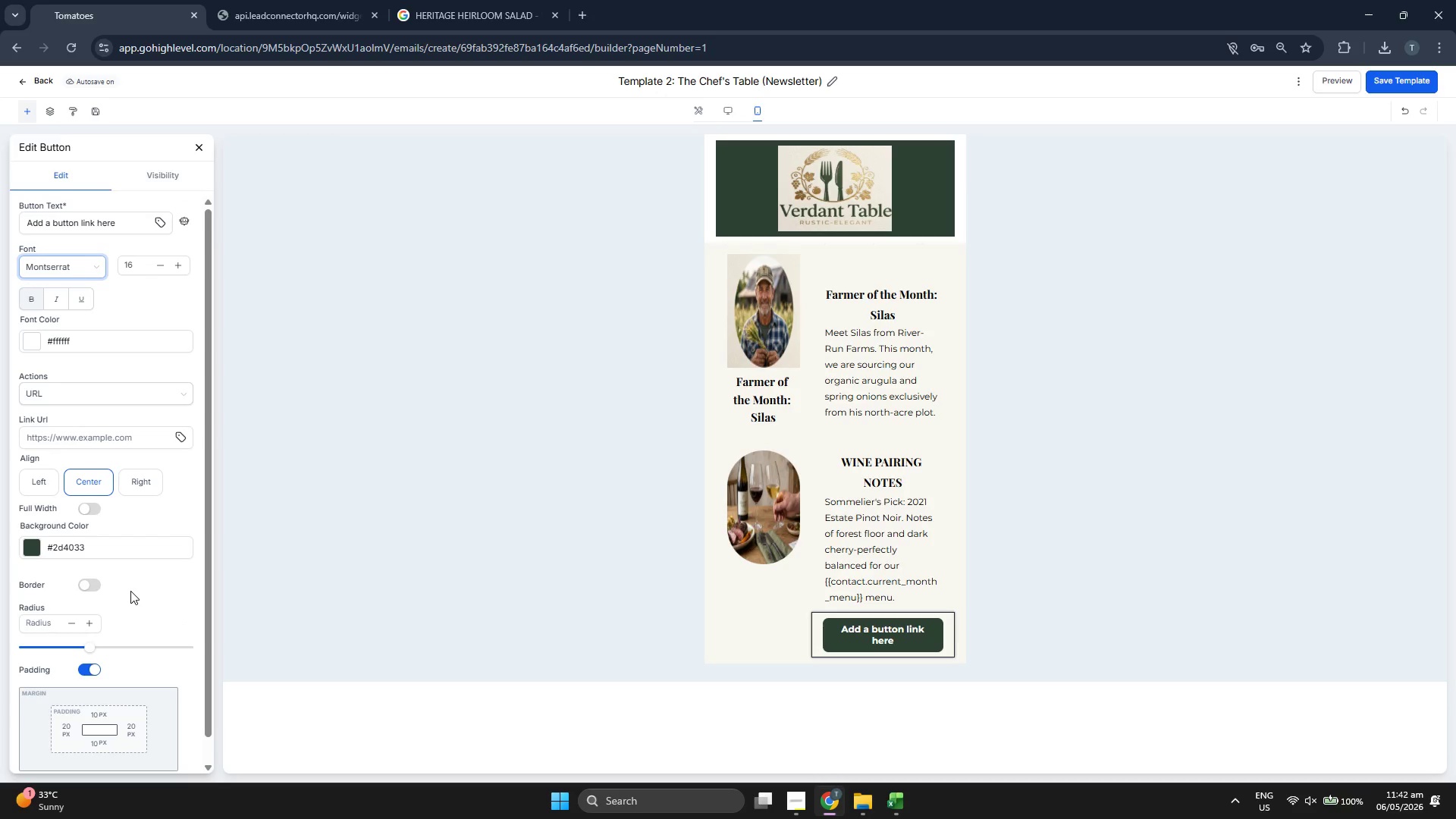 
scroll: coordinate [130, 591], scroll_direction: down, amount: 1.0
 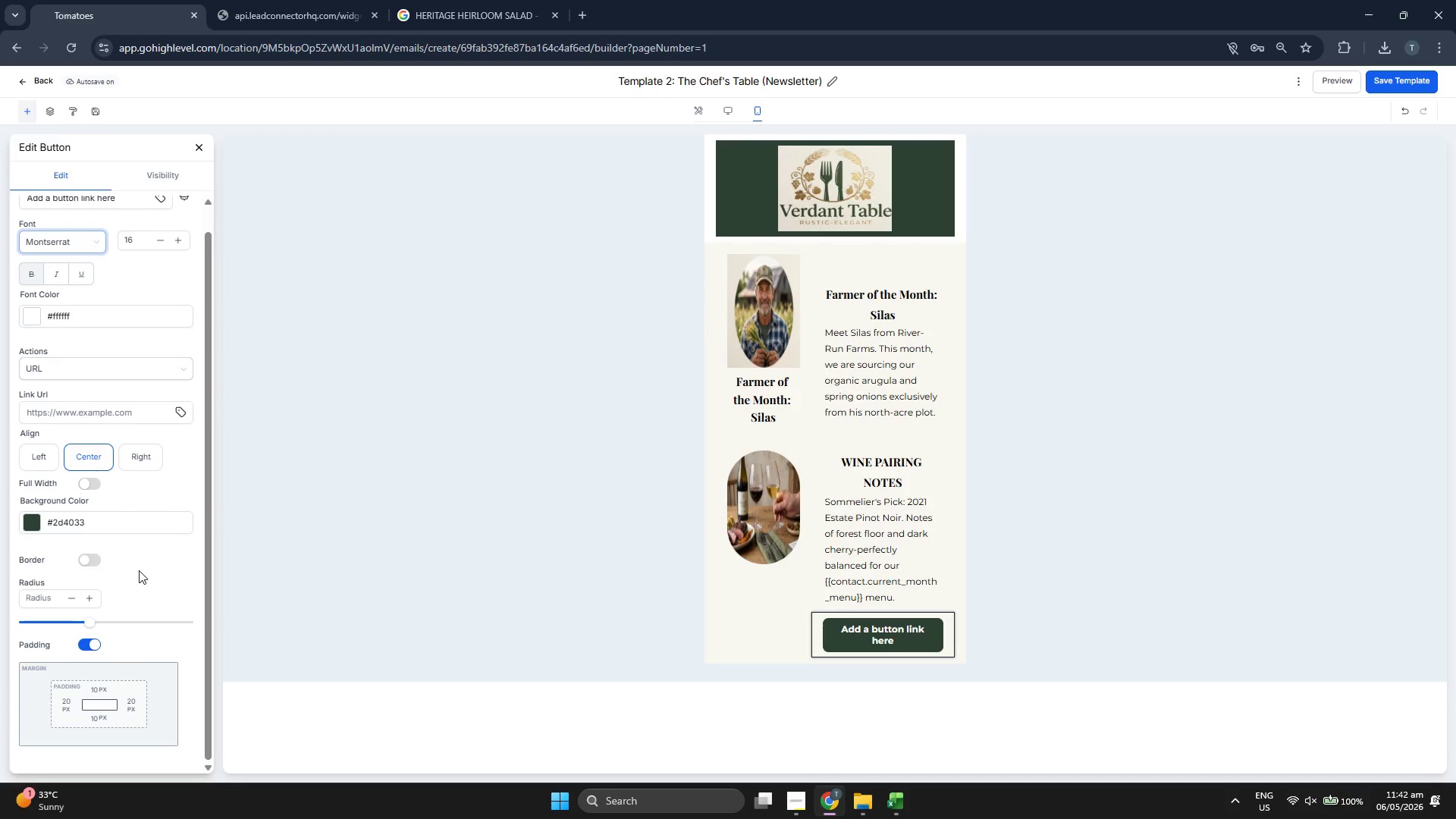 
scroll: coordinate [126, 366], scroll_direction: up, amount: 1.0
 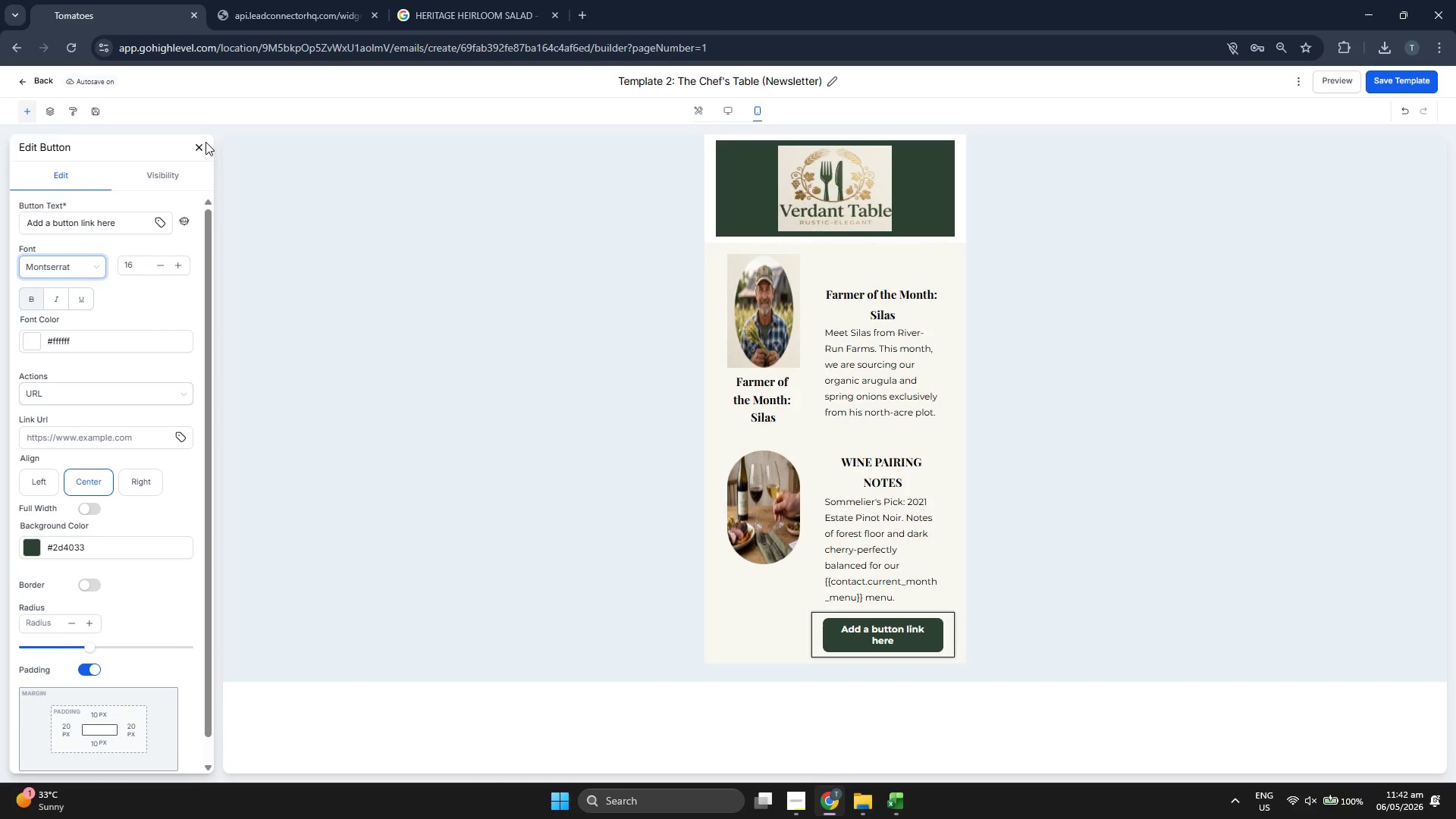 
left_click([201, 139])
 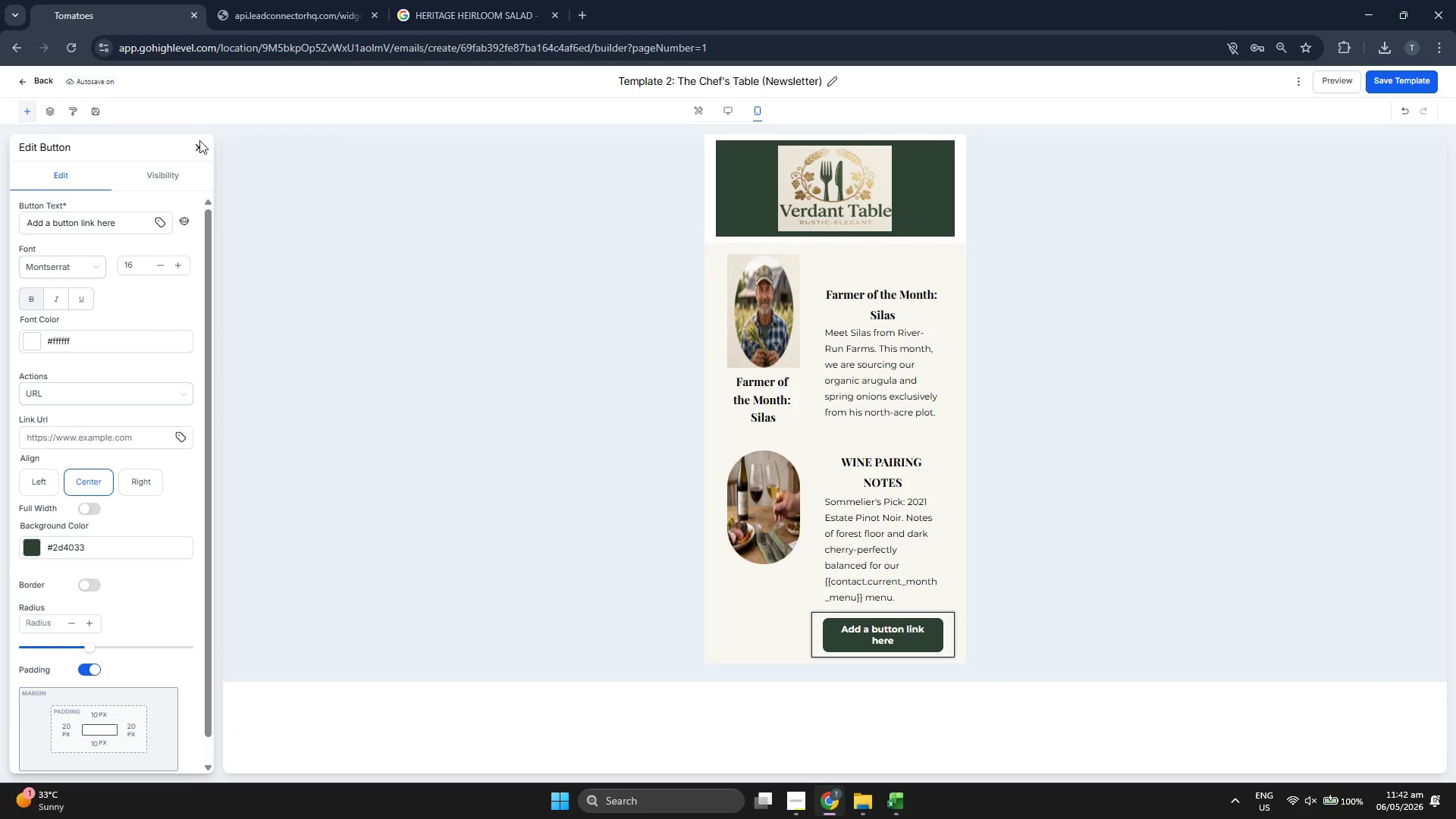 
double_click([199, 148])
 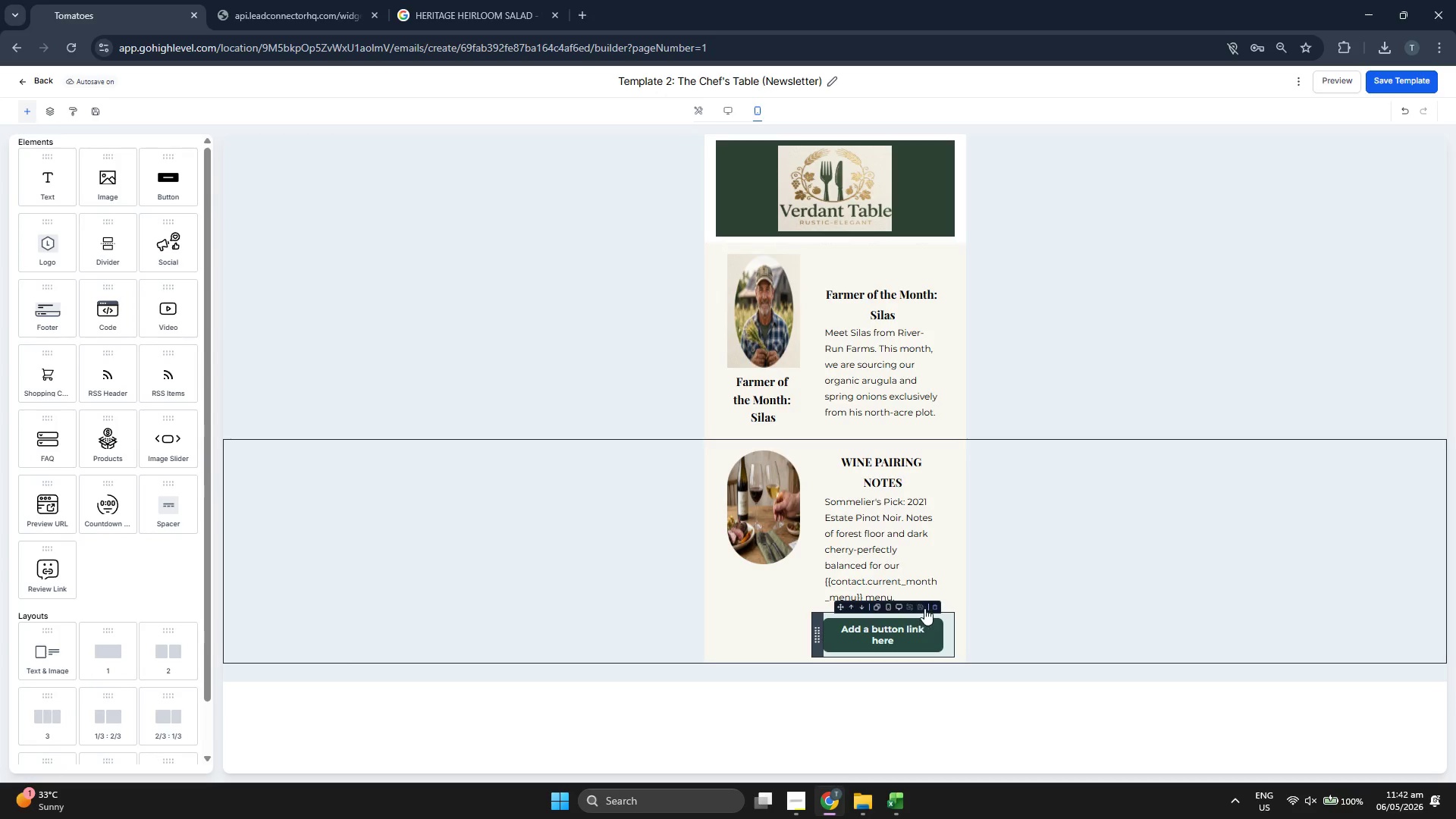 
left_click([932, 606])
 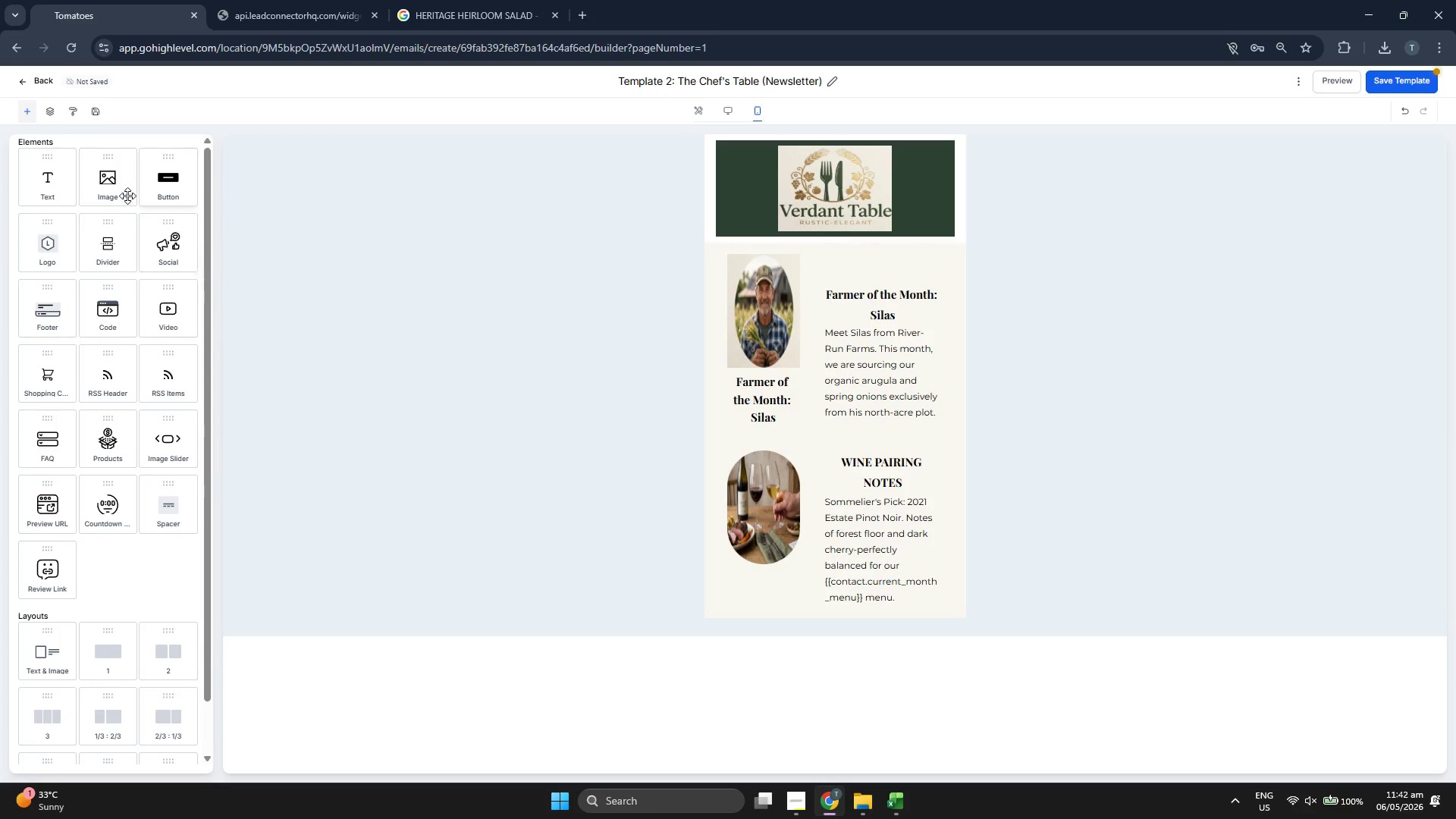 
left_click_drag(start_coordinate=[52, 183], to_coordinate=[880, 585])
 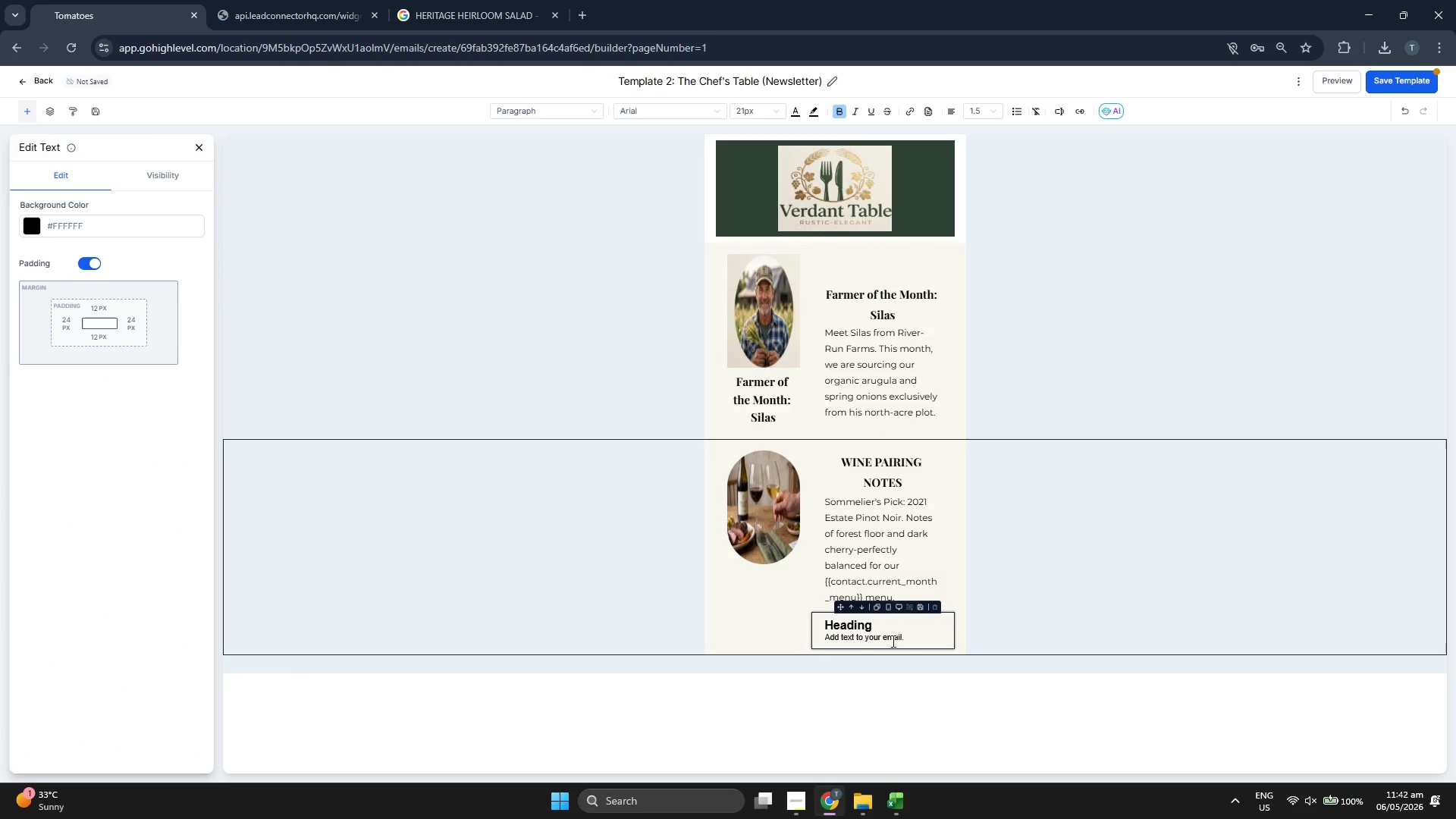 
double_click([892, 641])
 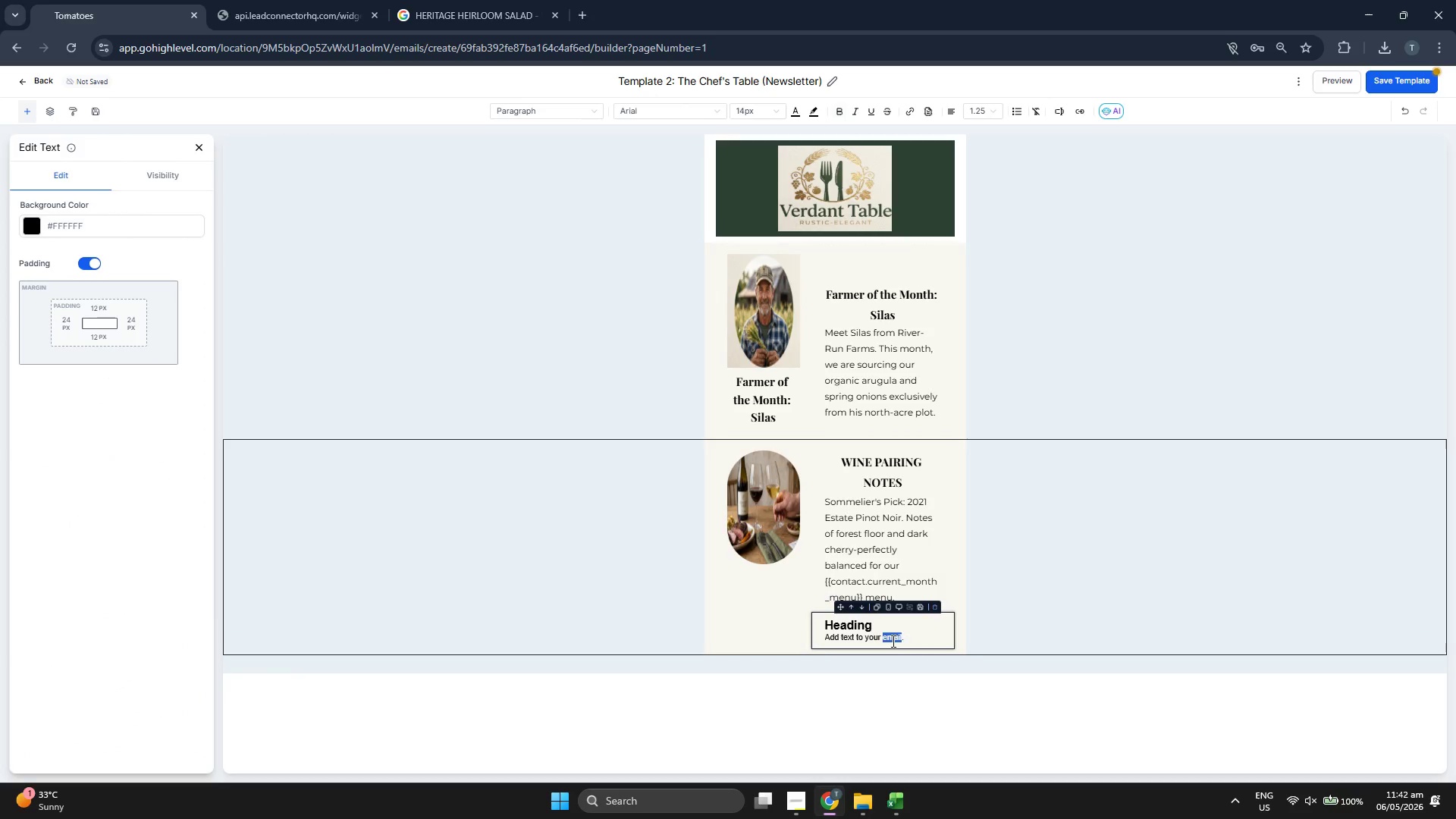 
triple_click([892, 641])
 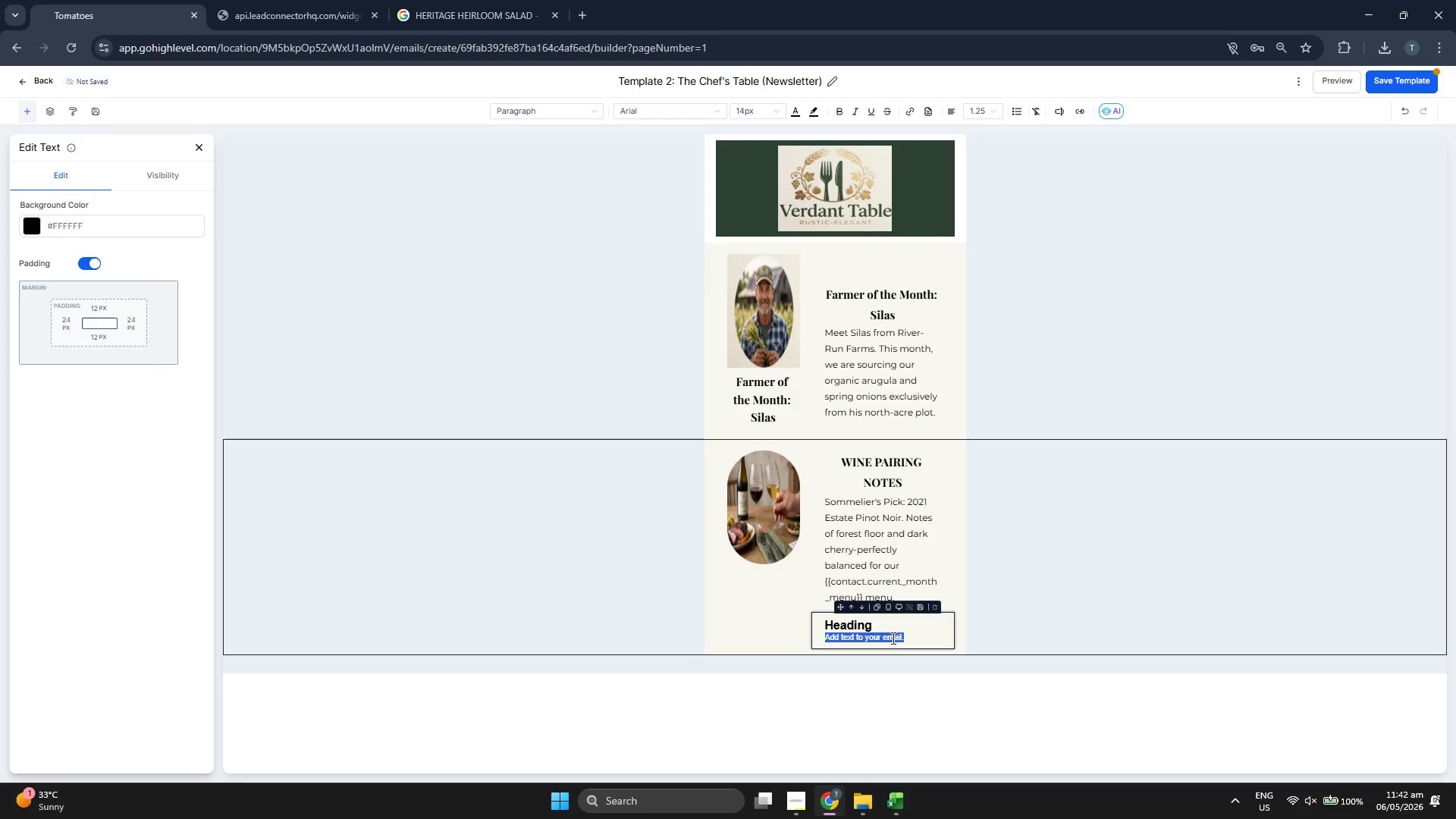 
key(Backspace)
key(Backspace)
key(Backspace)
key(Backspace)
key(Backspace)
key(Backspace)
key(Backspace)
key(Backspace)
key(Backspace)
type(Lern)
key(Backspace)
key(Backspace)
type(an)
key(Backspace)
type(rn m)
key(Backspace)
type(More _)
key(Backspace)
type(->)
 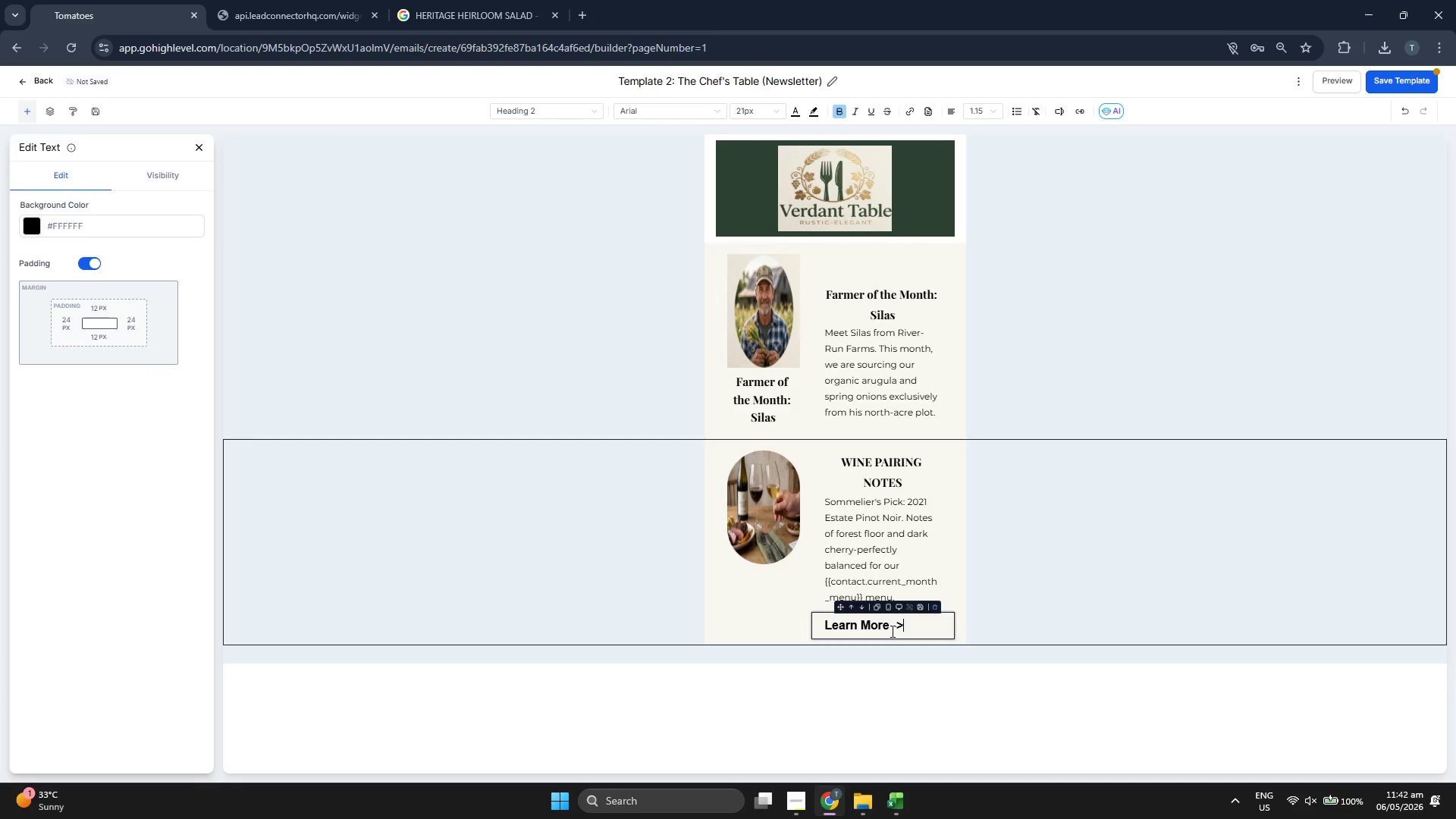 
key(Backspace)
 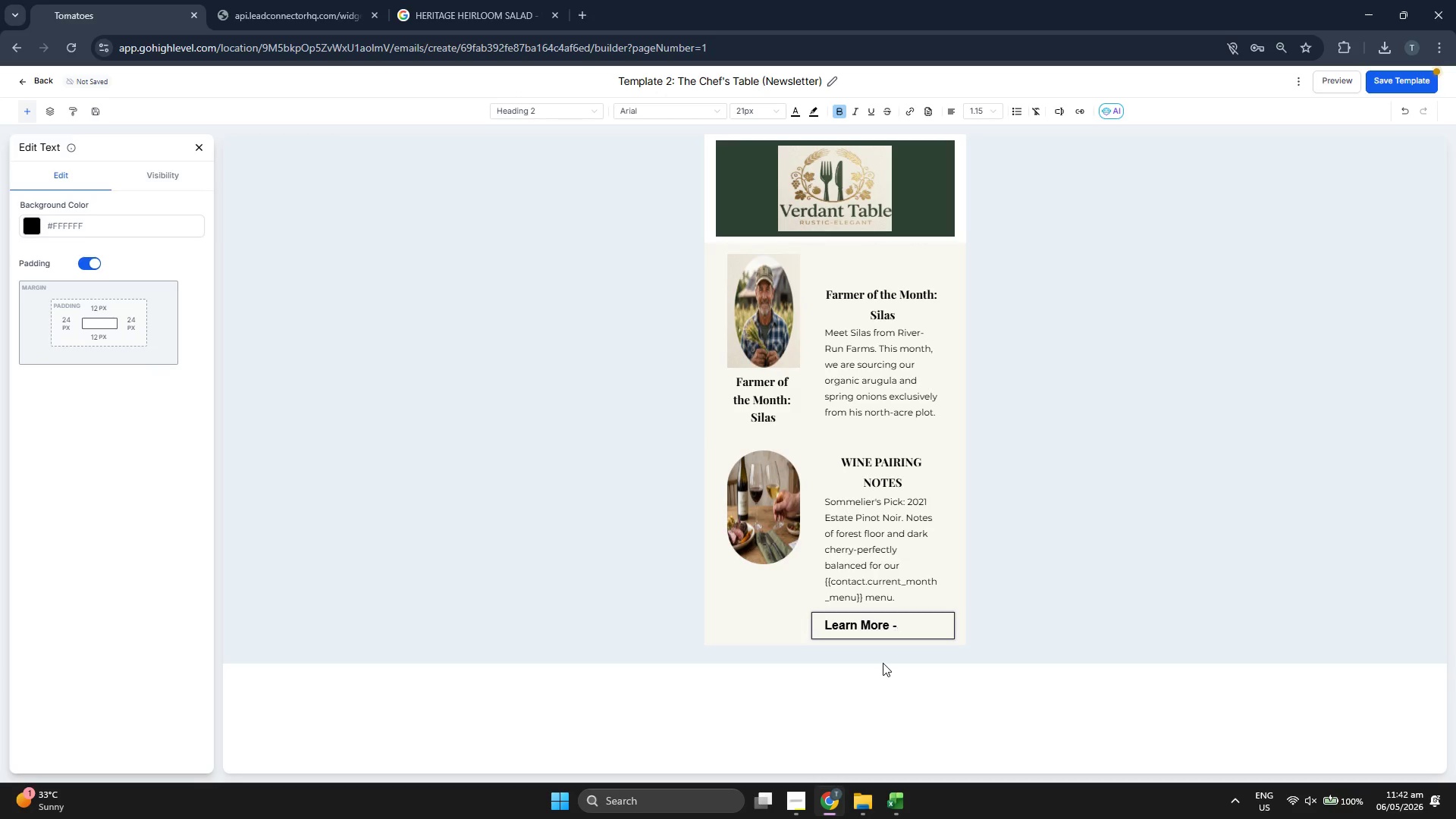 
key(Backspace)
 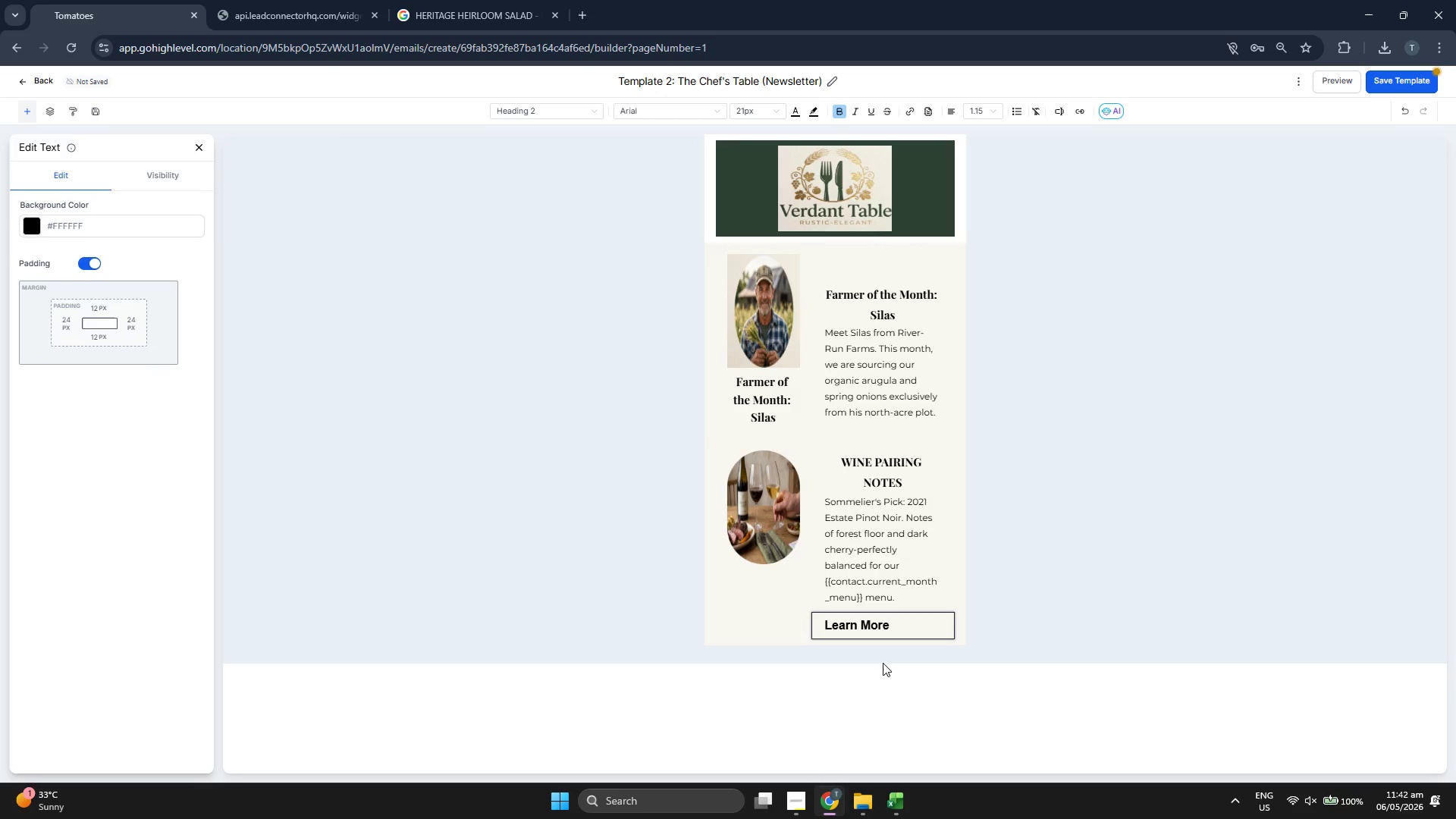 
key(Shift+Period)
 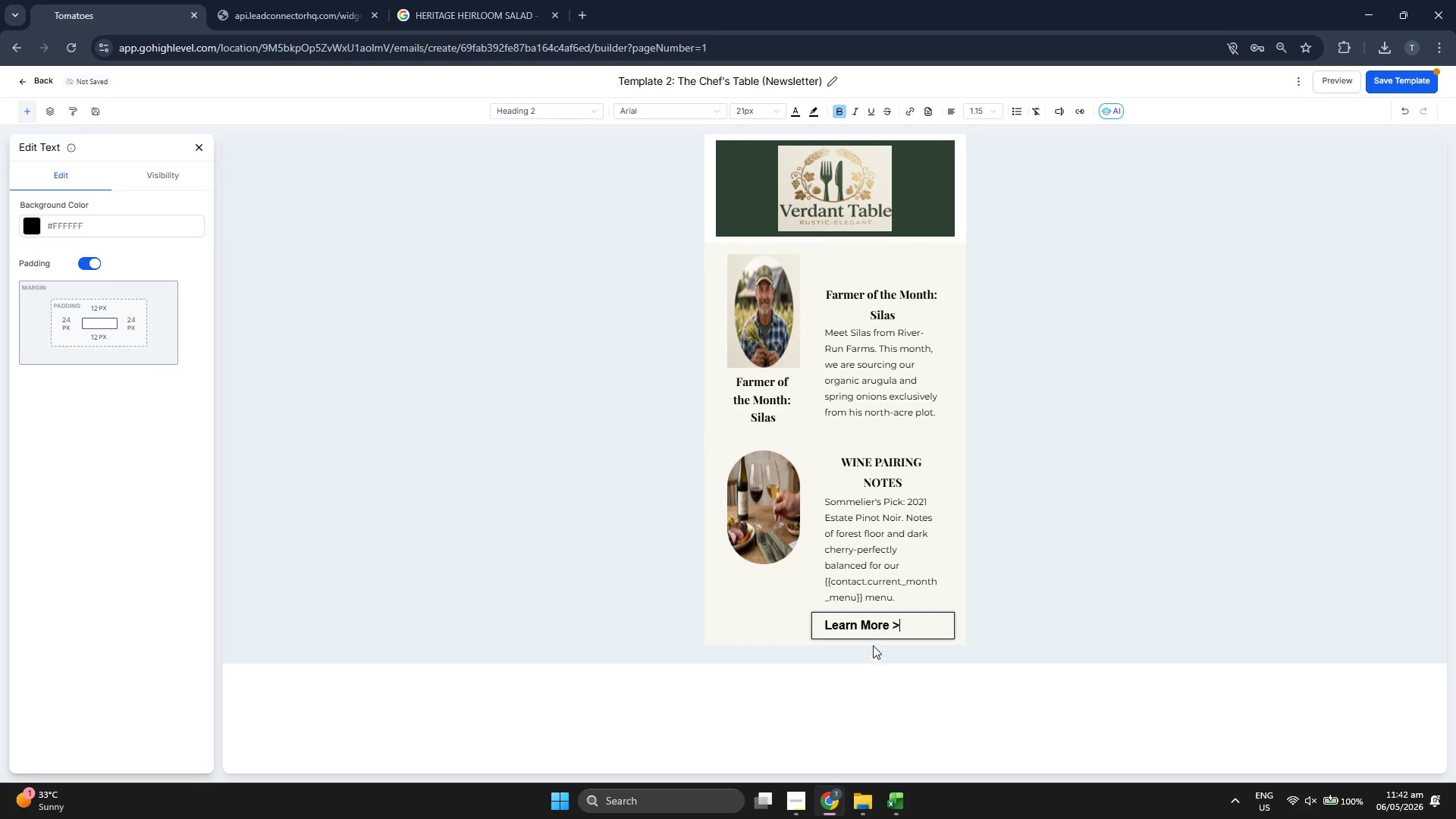 
double_click([864, 632])
 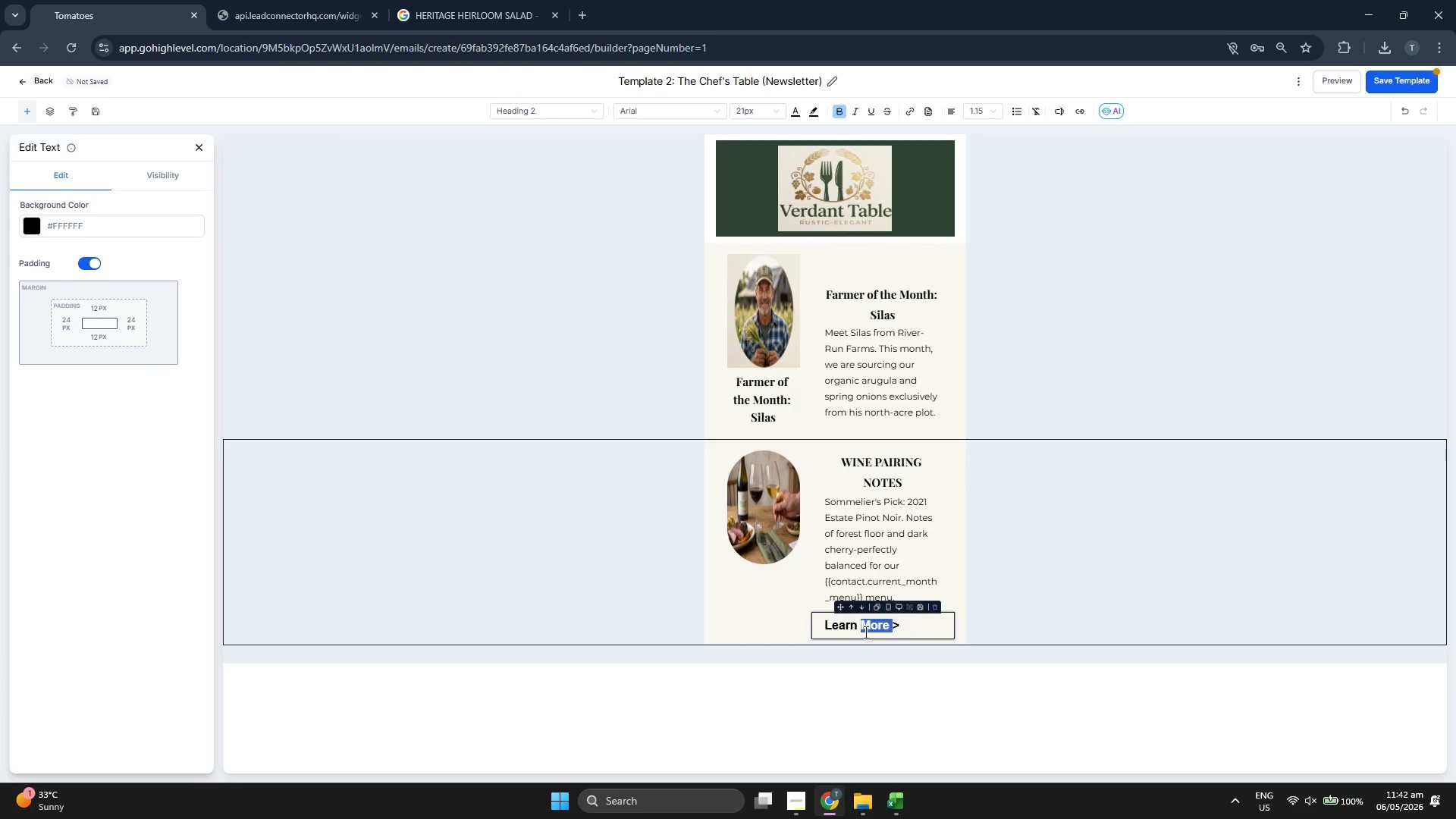 
triple_click([864, 632])
 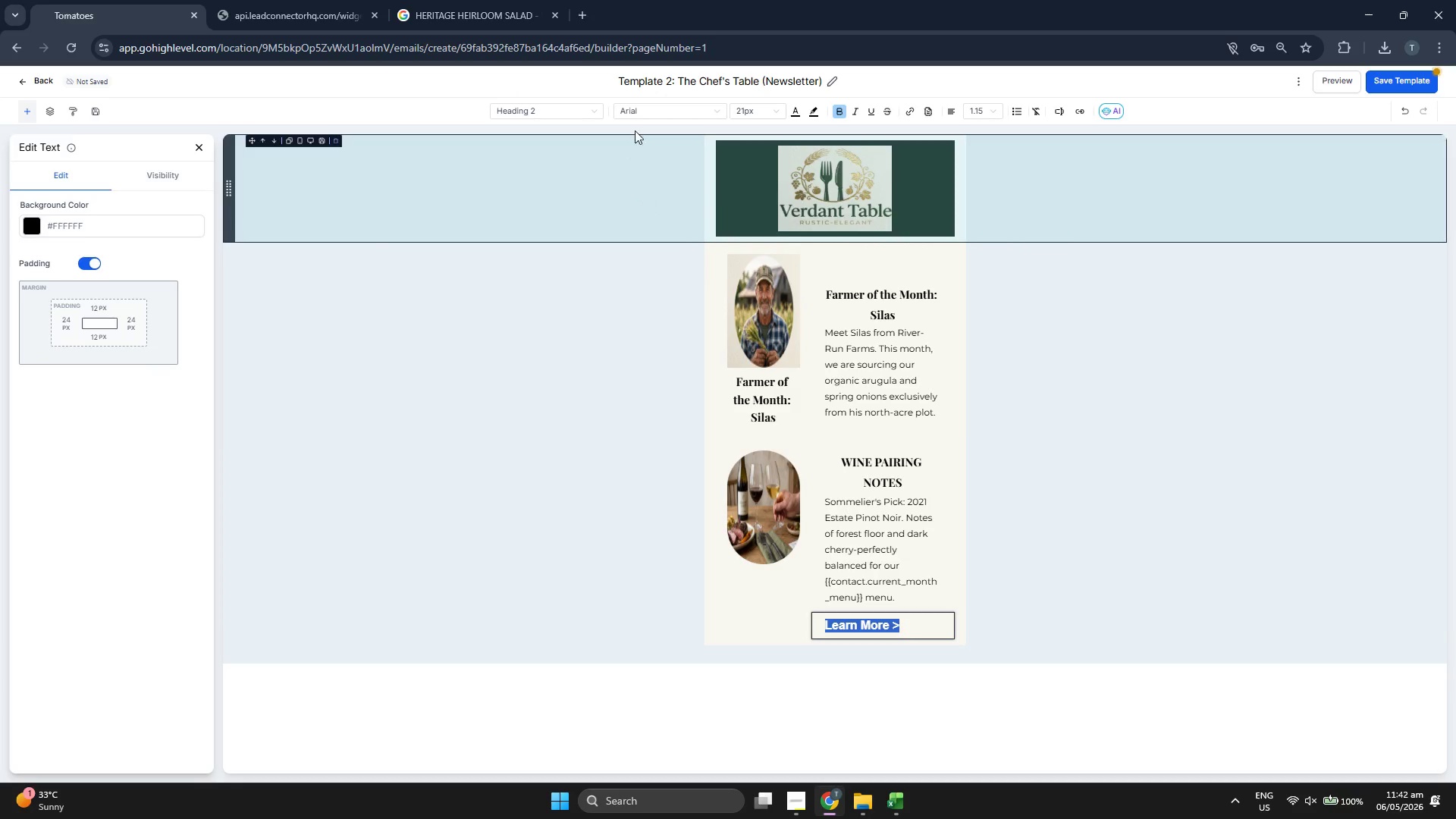 
left_click([646, 118])
 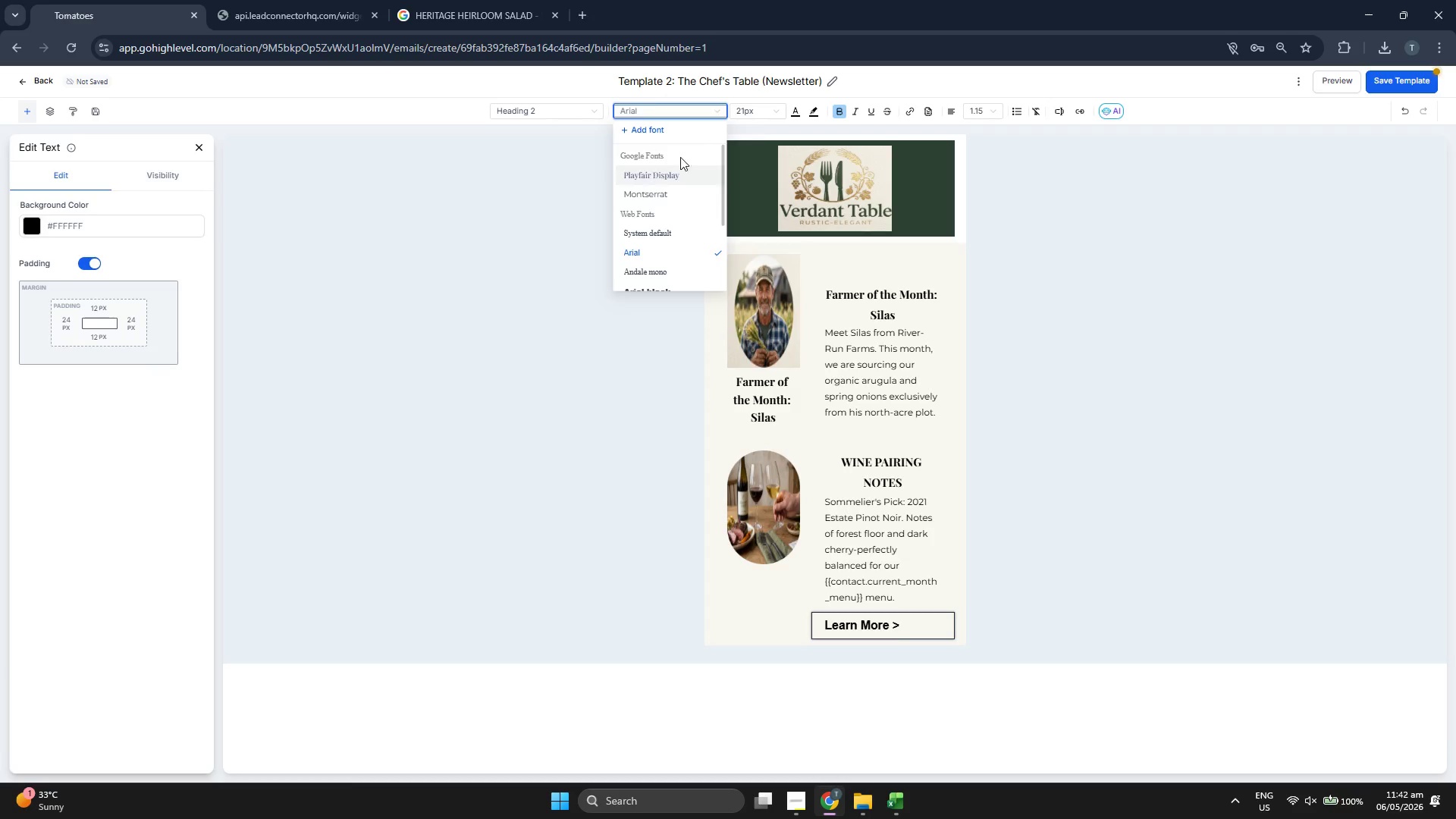 
double_click([778, 111])
 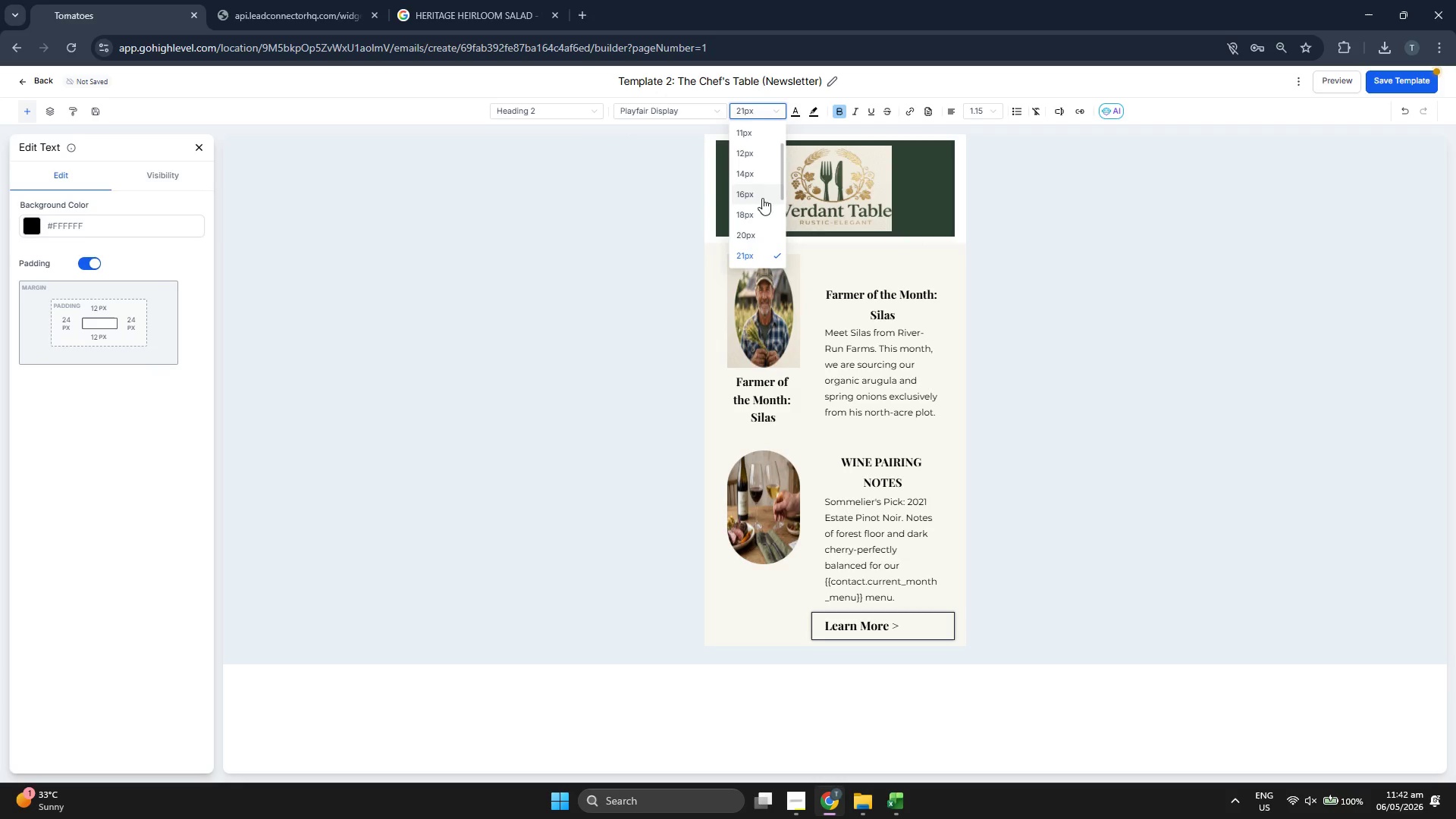 
left_click([752, 211])
 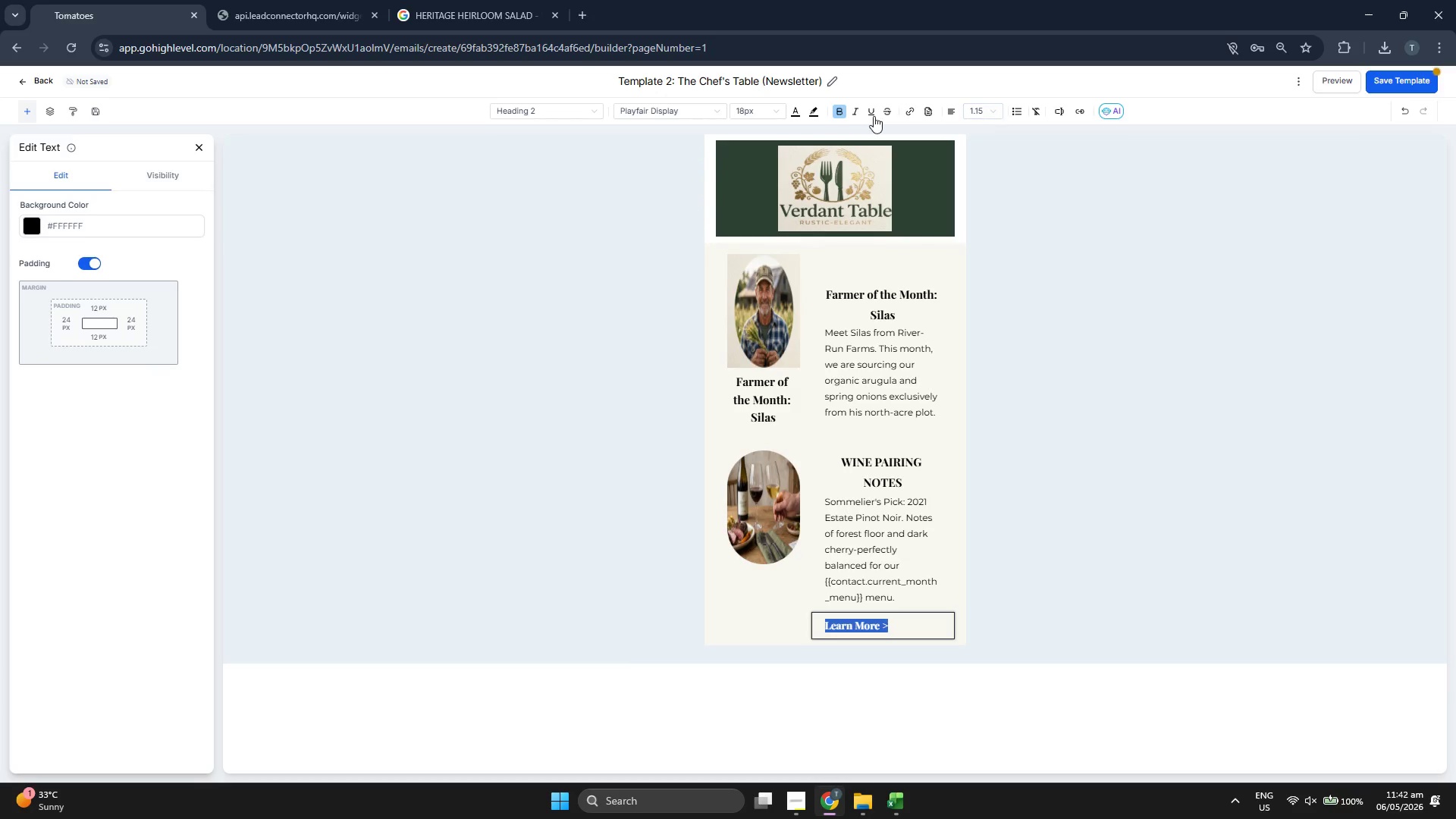 
left_click([868, 112])
 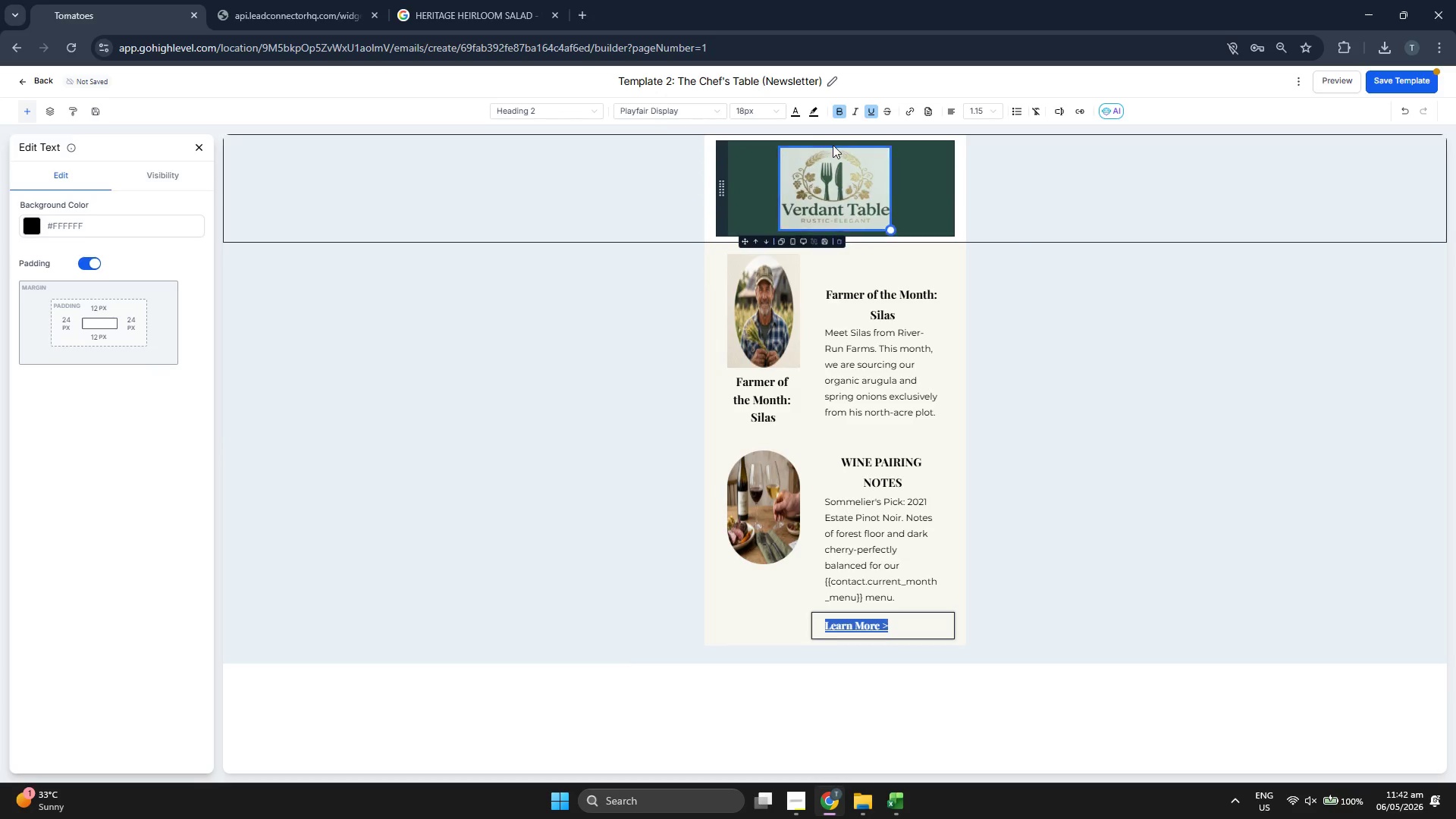 
left_click([749, 491])
 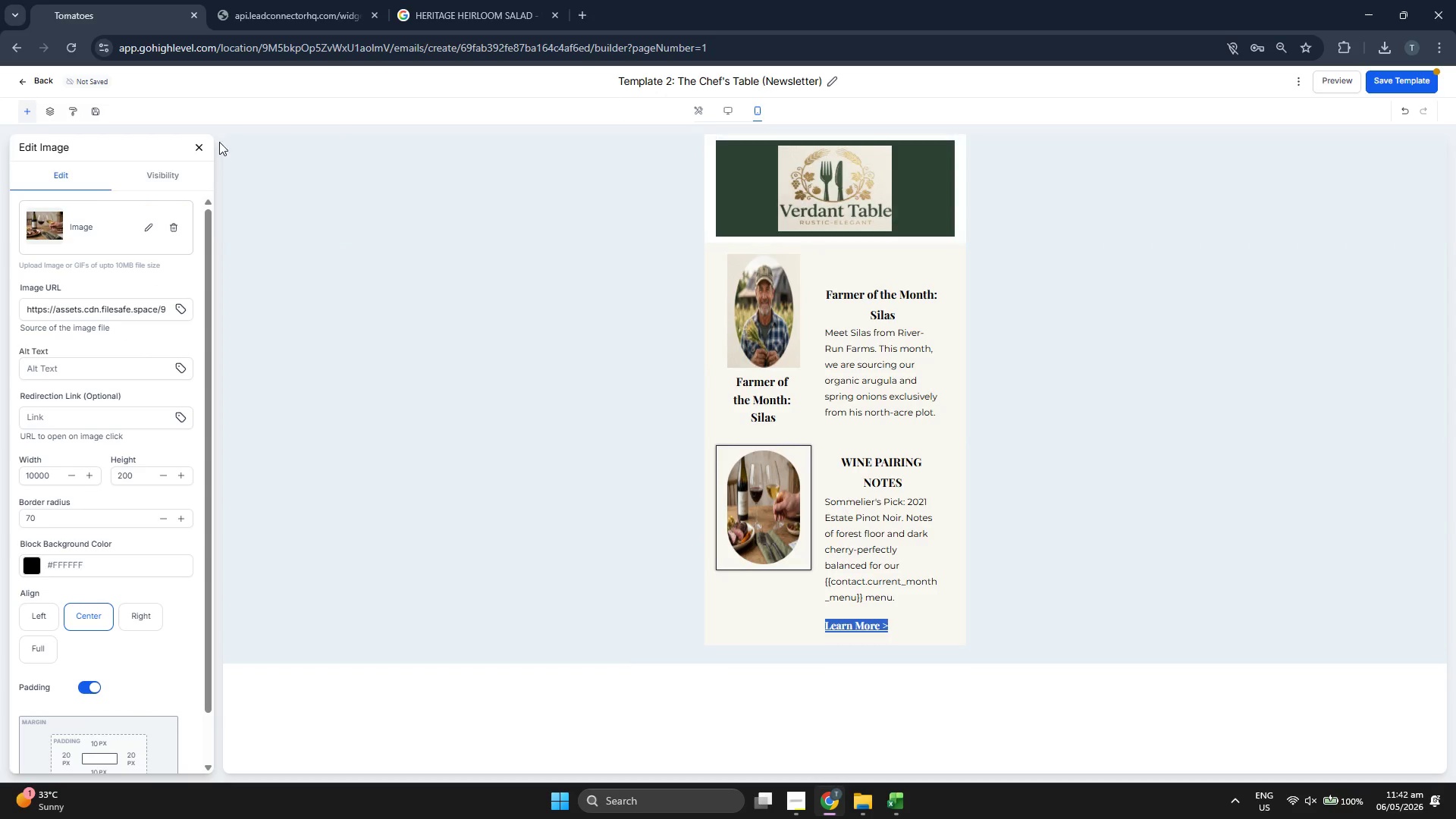 
left_click([204, 145])
 